 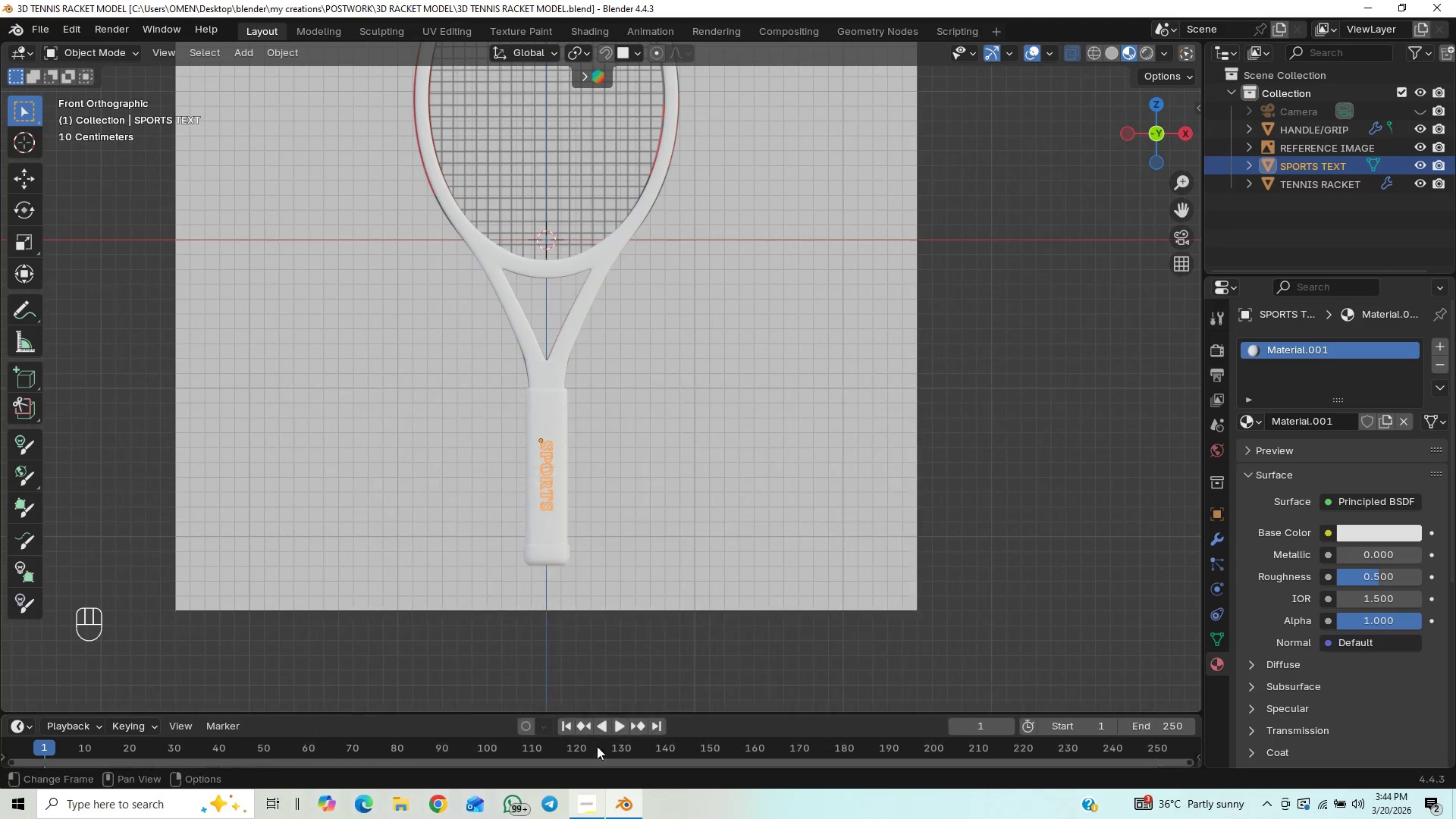 
key(Control+S)
 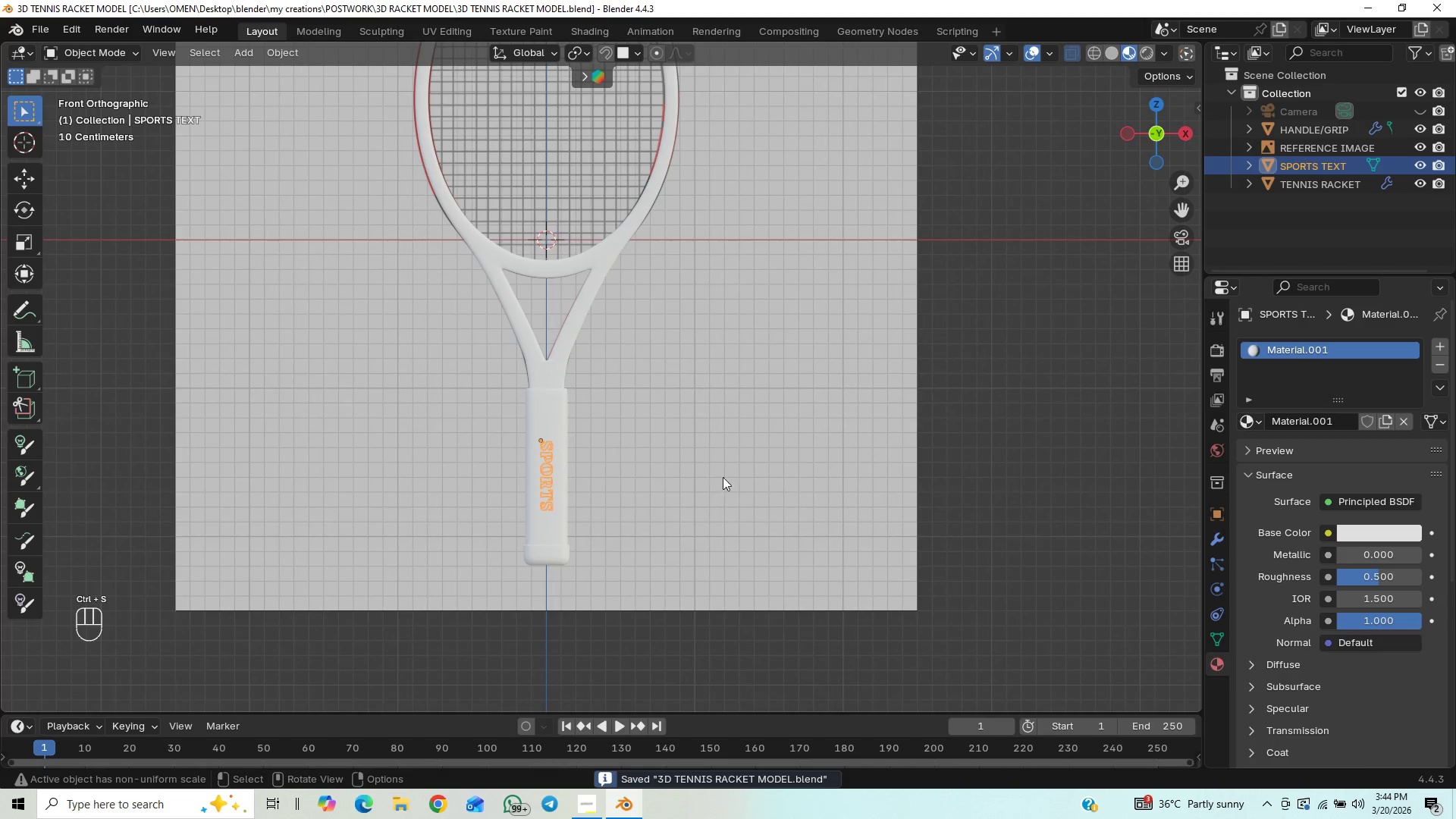 
scroll: coordinate [713, 470], scroll_direction: up, amount: 6.0
 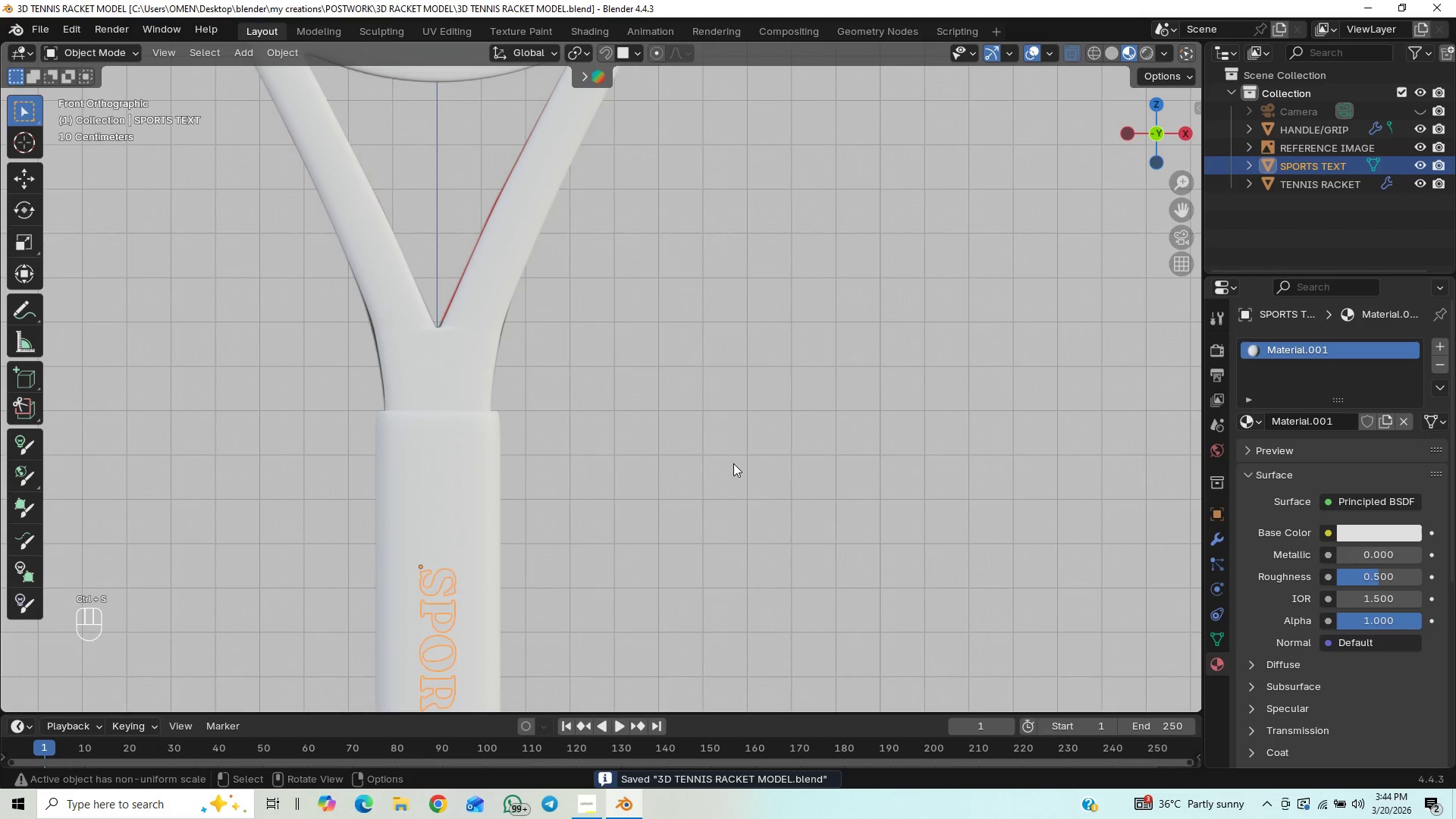 
hold_key(key=ShiftLeft, duration=0.73)
 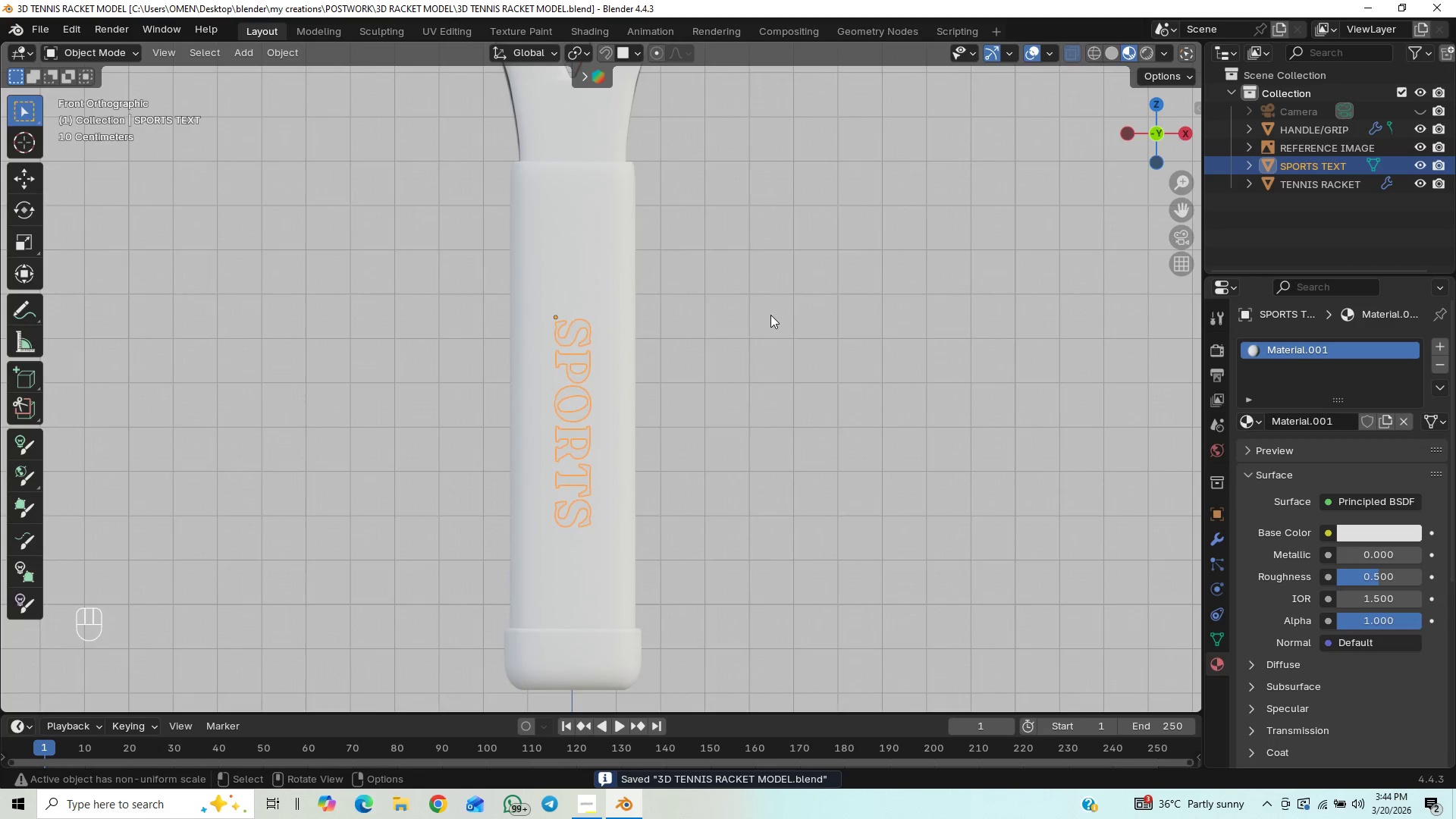 
left_click([606, 233])
 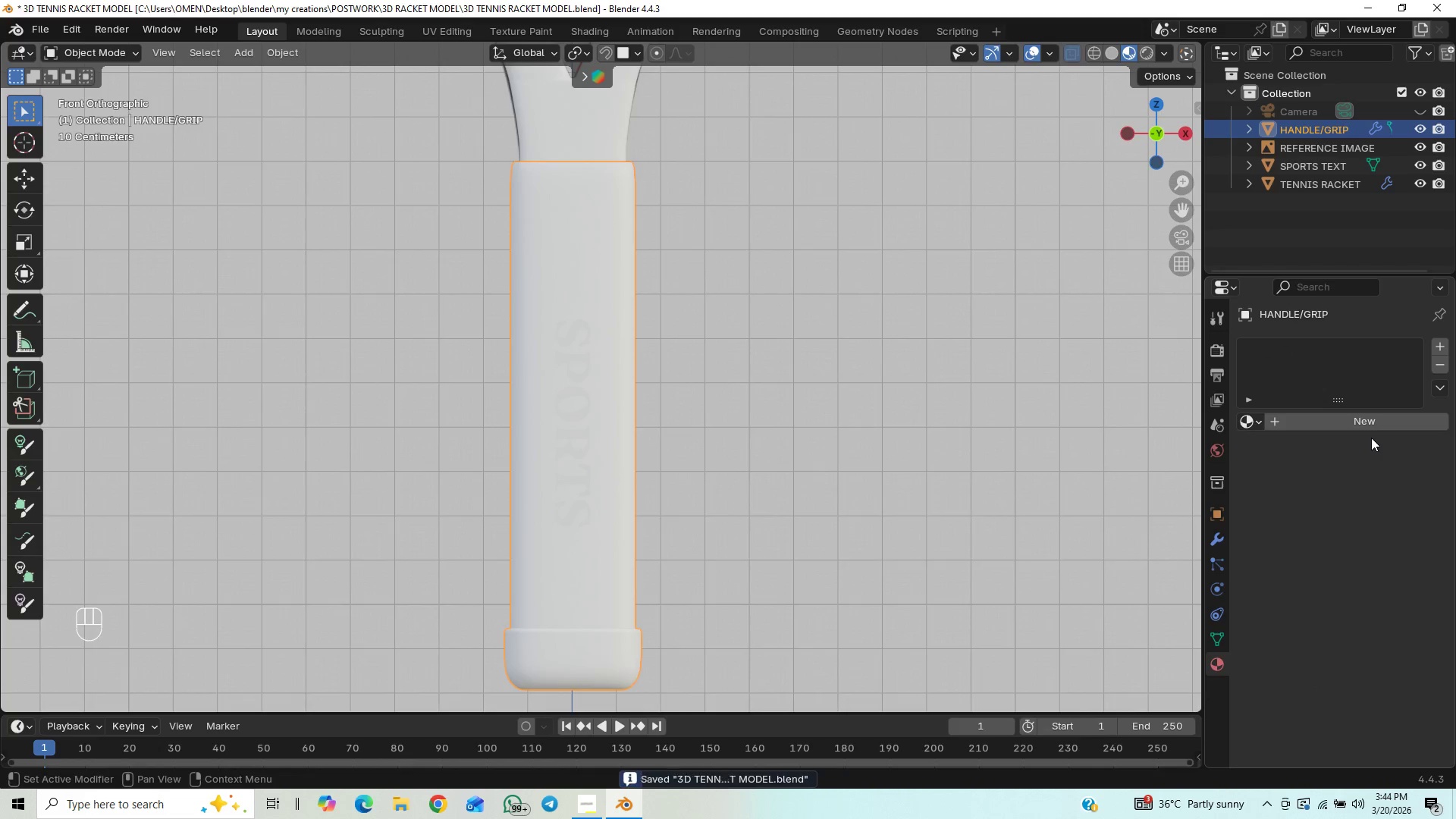 
left_click([1354, 424])
 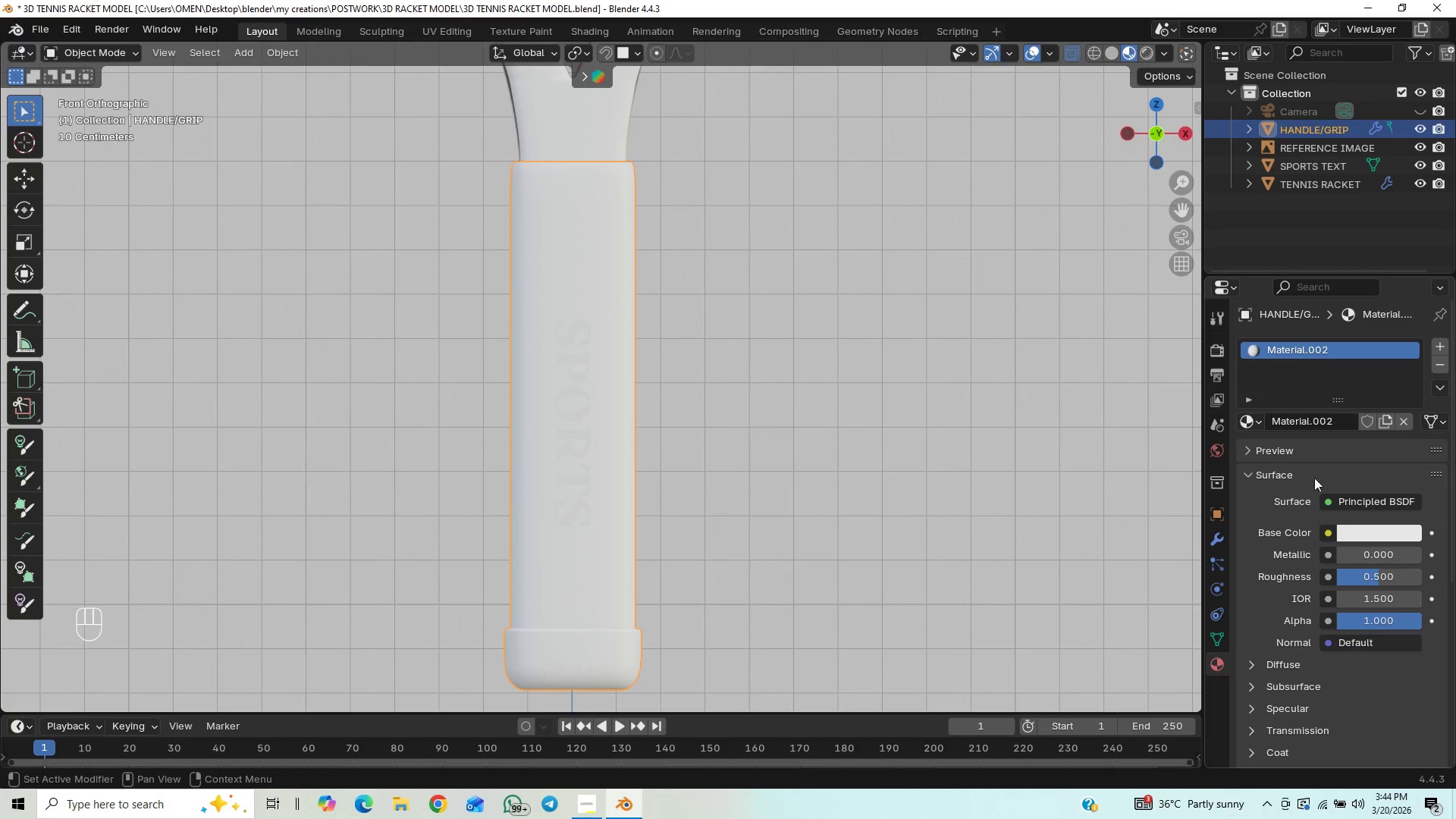 
left_click([1365, 536])
 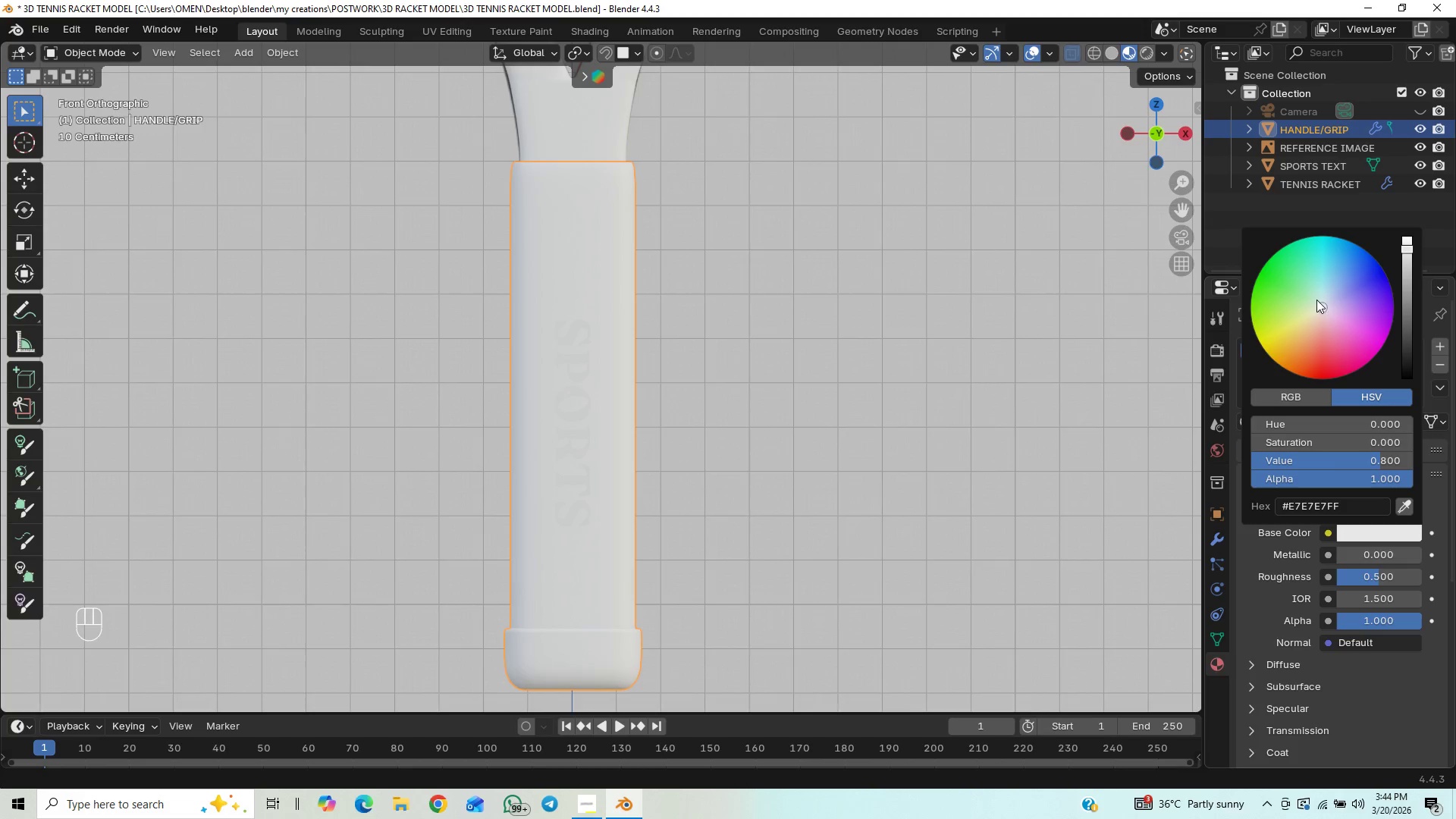 
left_click_drag(start_coordinate=[1316, 306], to_coordinate=[1272, 277])
 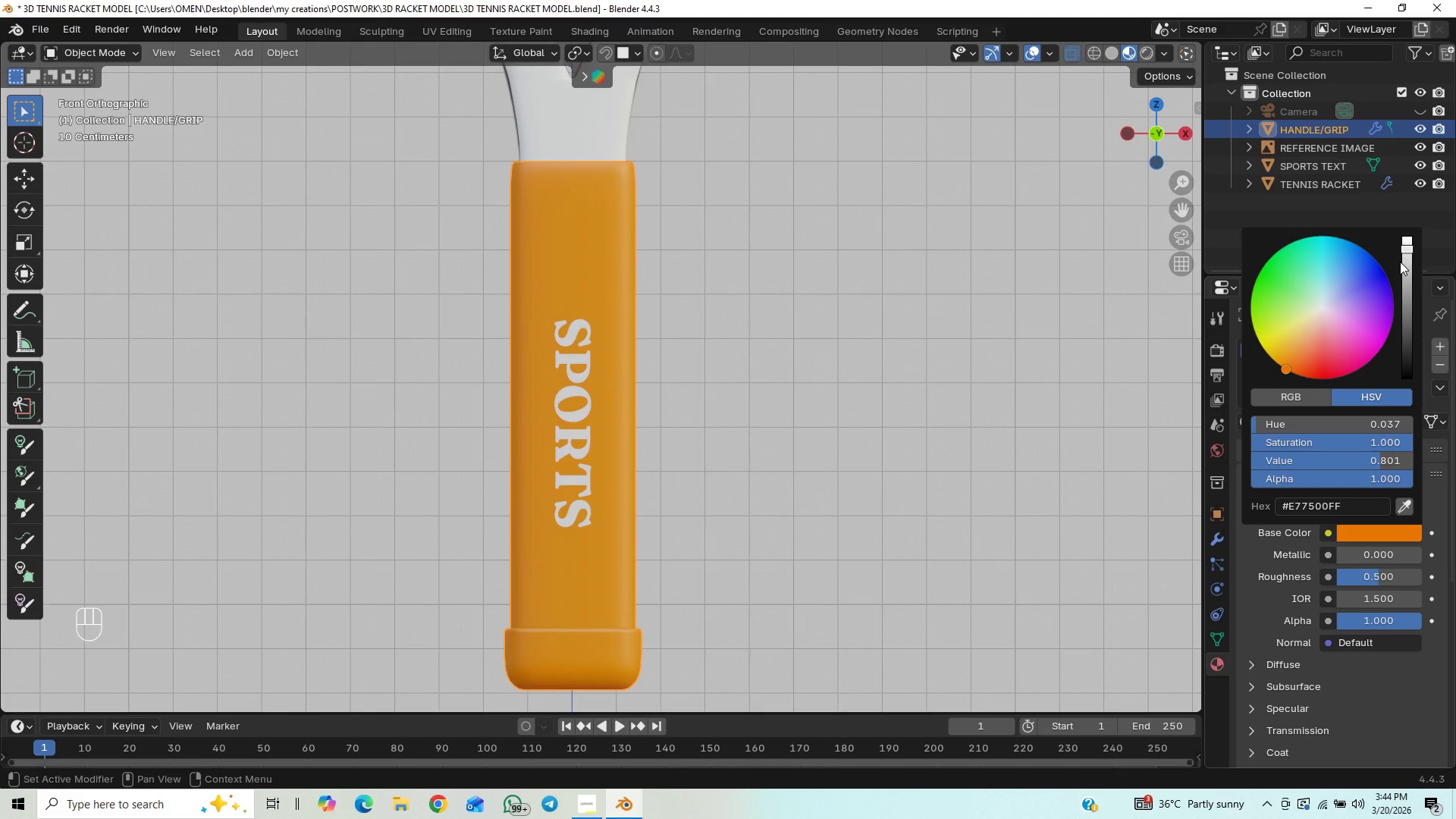 
left_click_drag(start_coordinate=[1403, 256], to_coordinate=[1405, 279])
 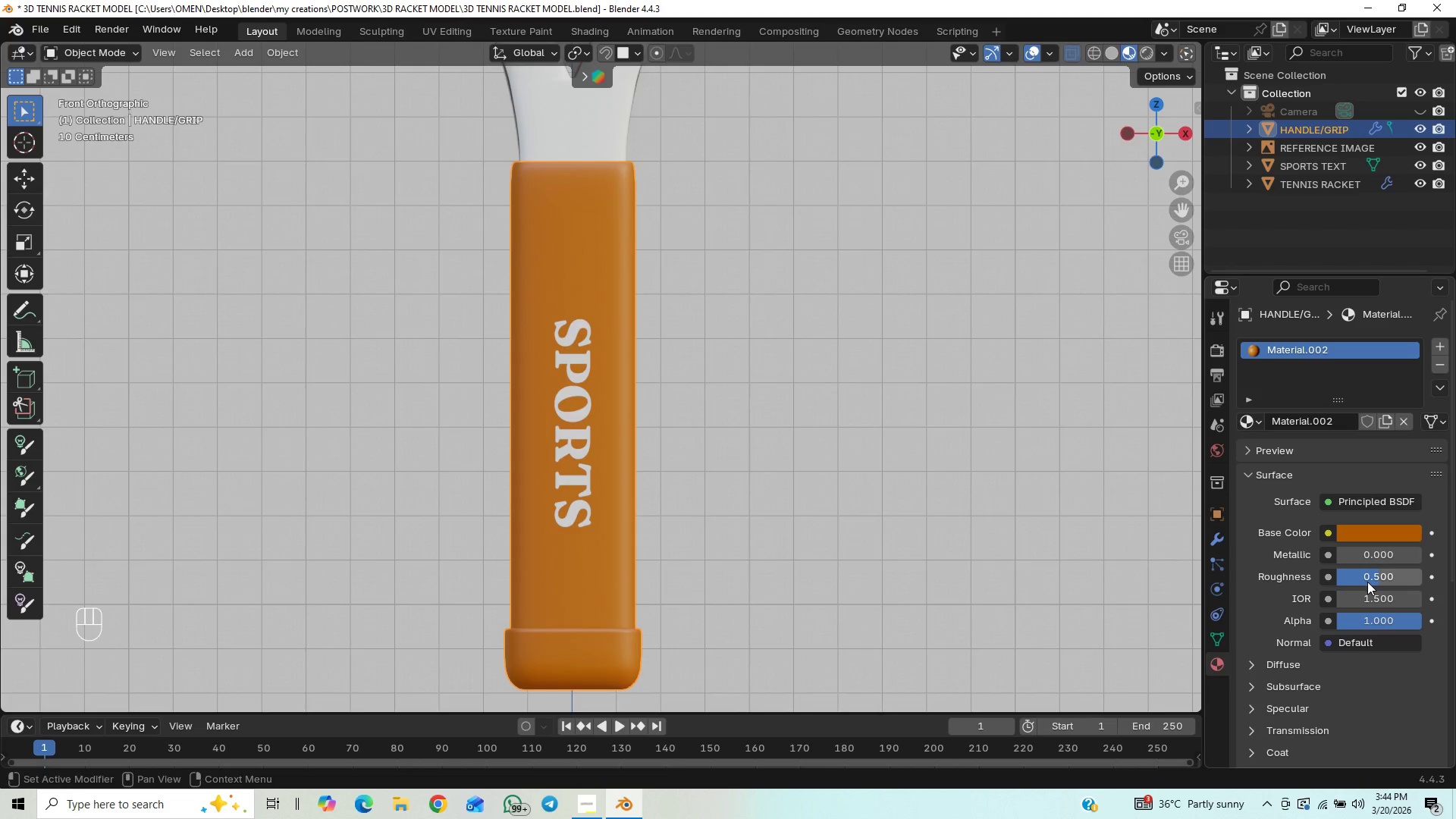 
left_click_drag(start_coordinate=[1370, 575], to_coordinate=[177, 613])
 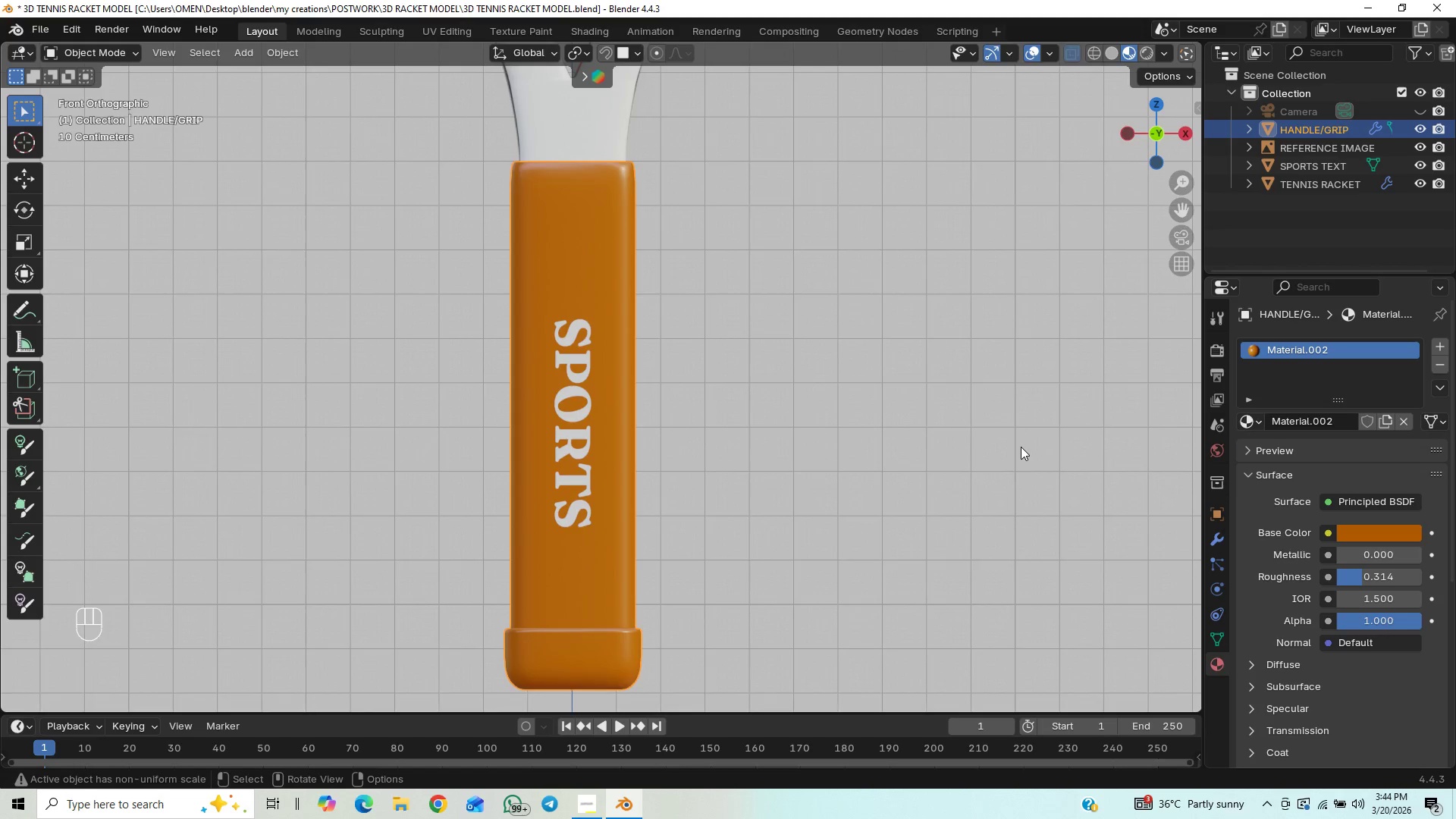 
key(Control+S)
 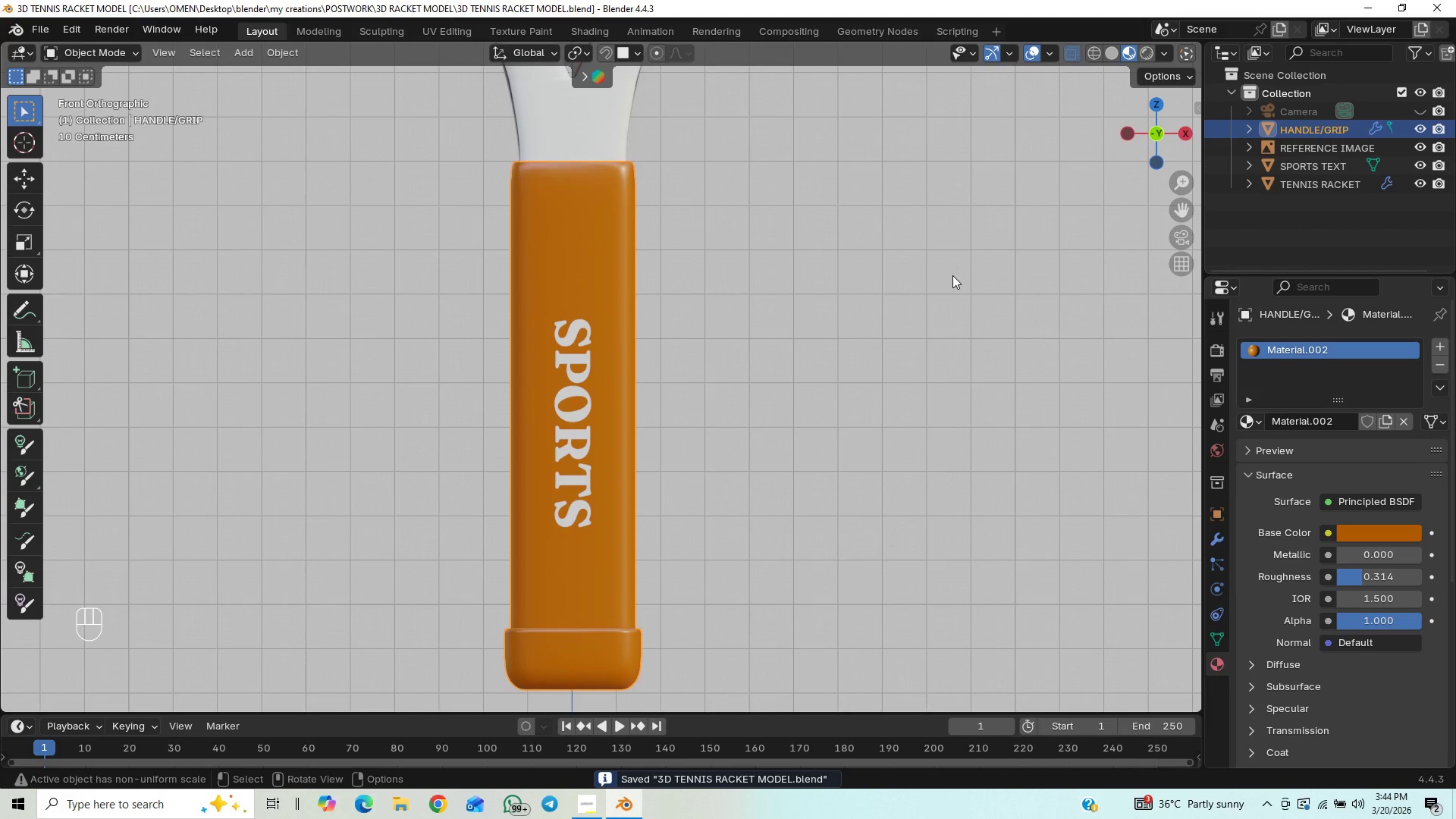 
mouse_move([577, 30])
 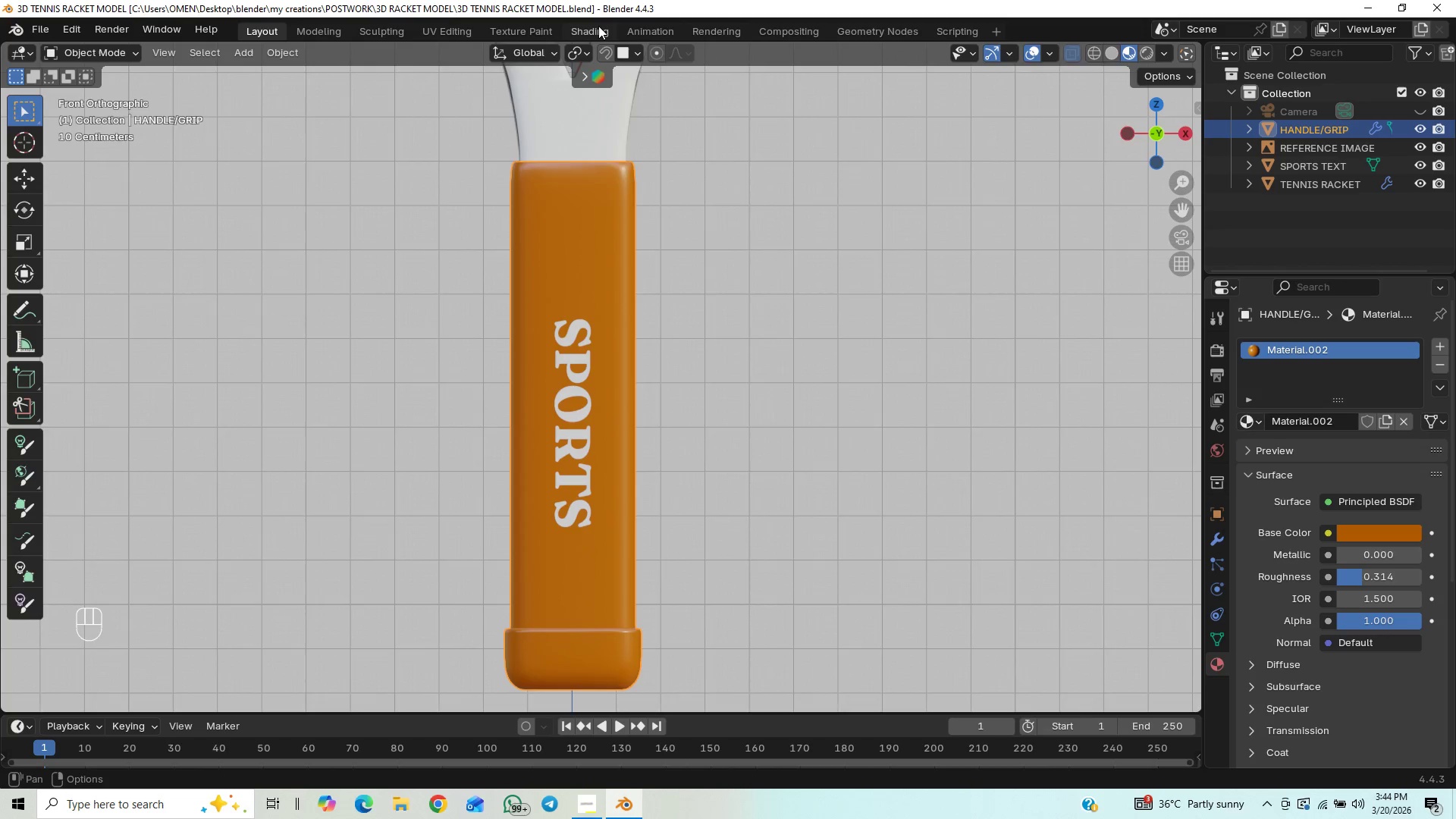 
left_click([598, 26])
 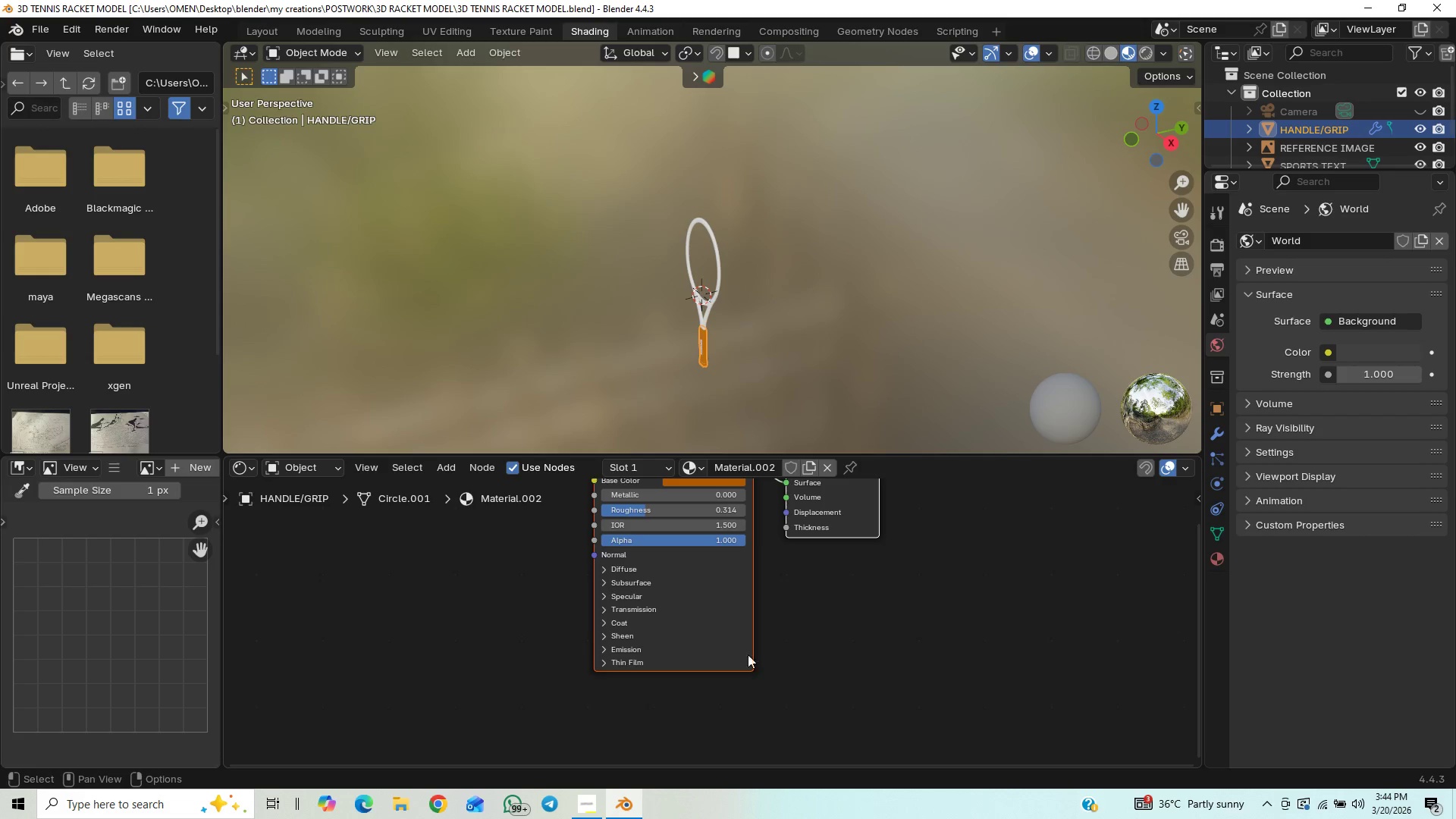 
scroll: coordinate [812, 617], scroll_direction: down, amount: 3.0
 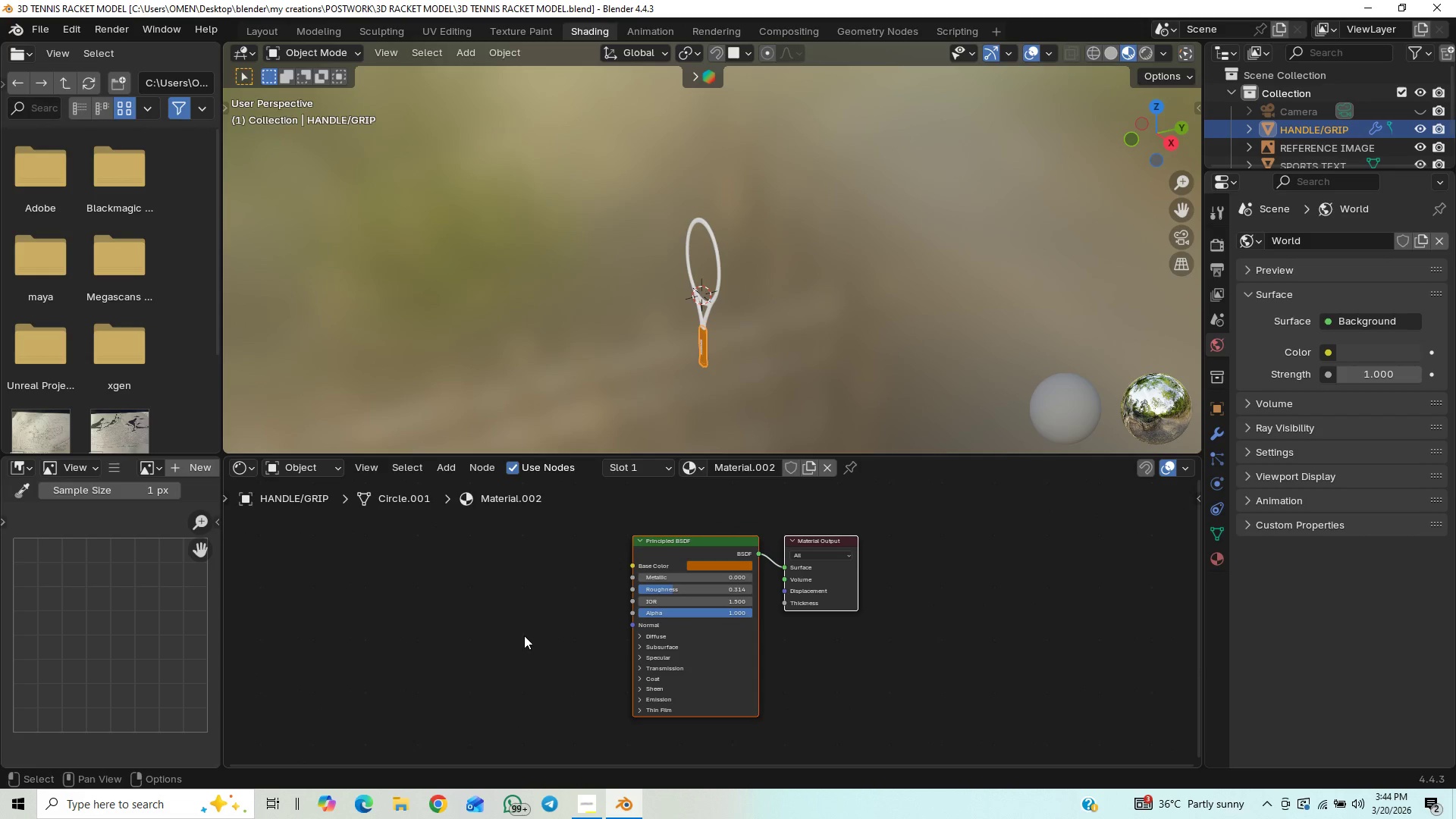 
hold_key(key=ShiftLeft, duration=1.5)
 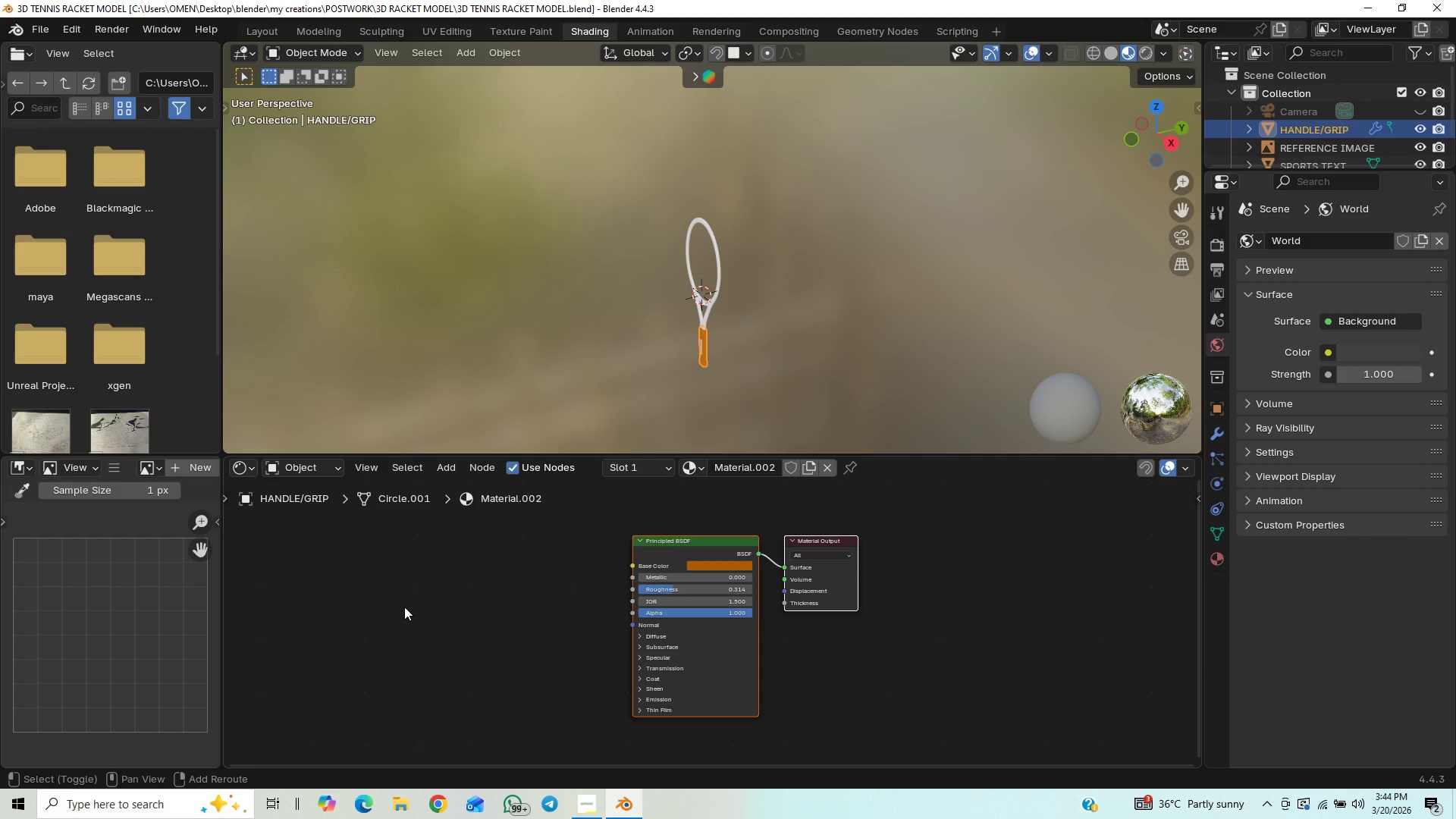 
type(Atex)
 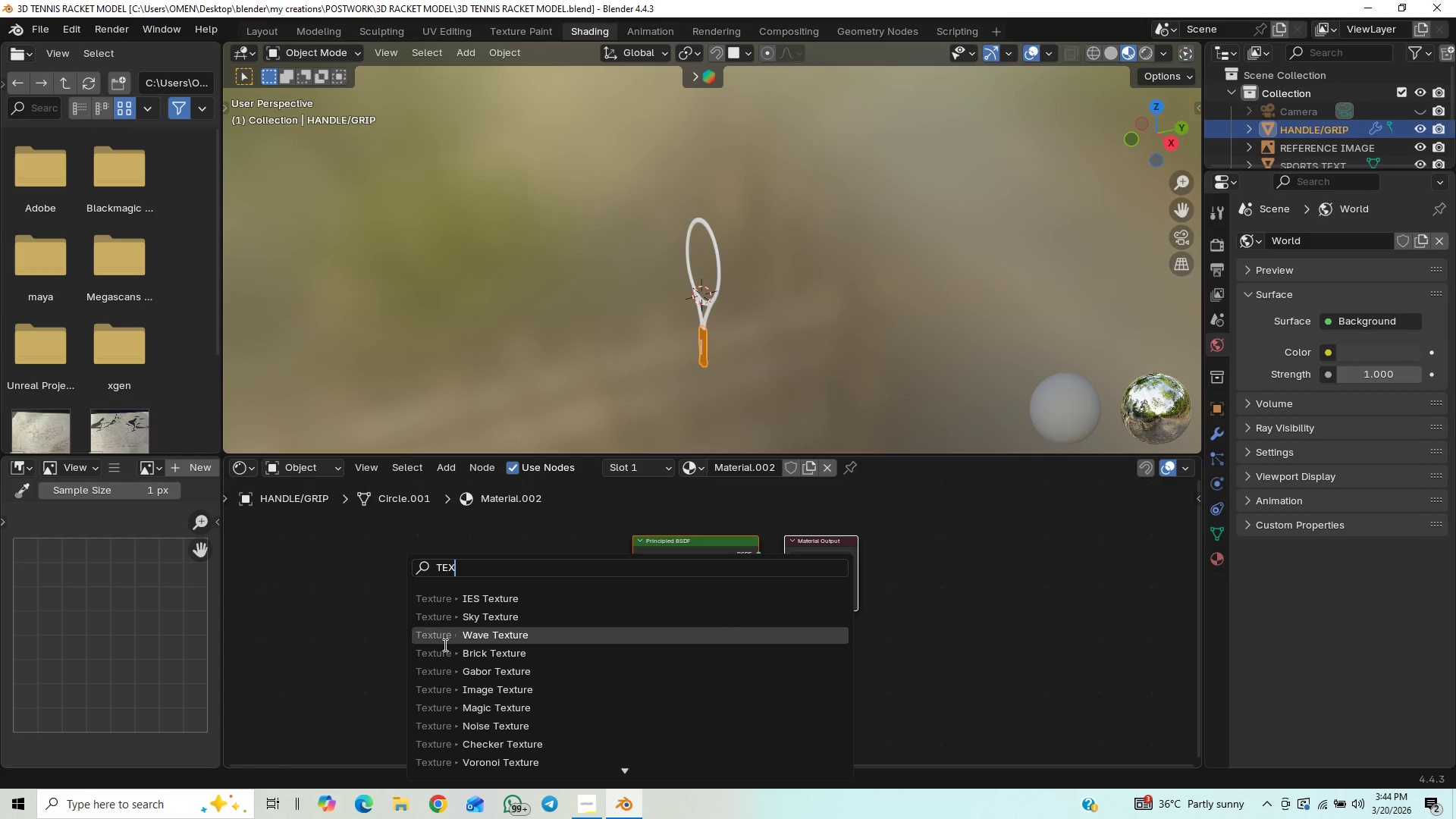 
left_click([496, 723])
 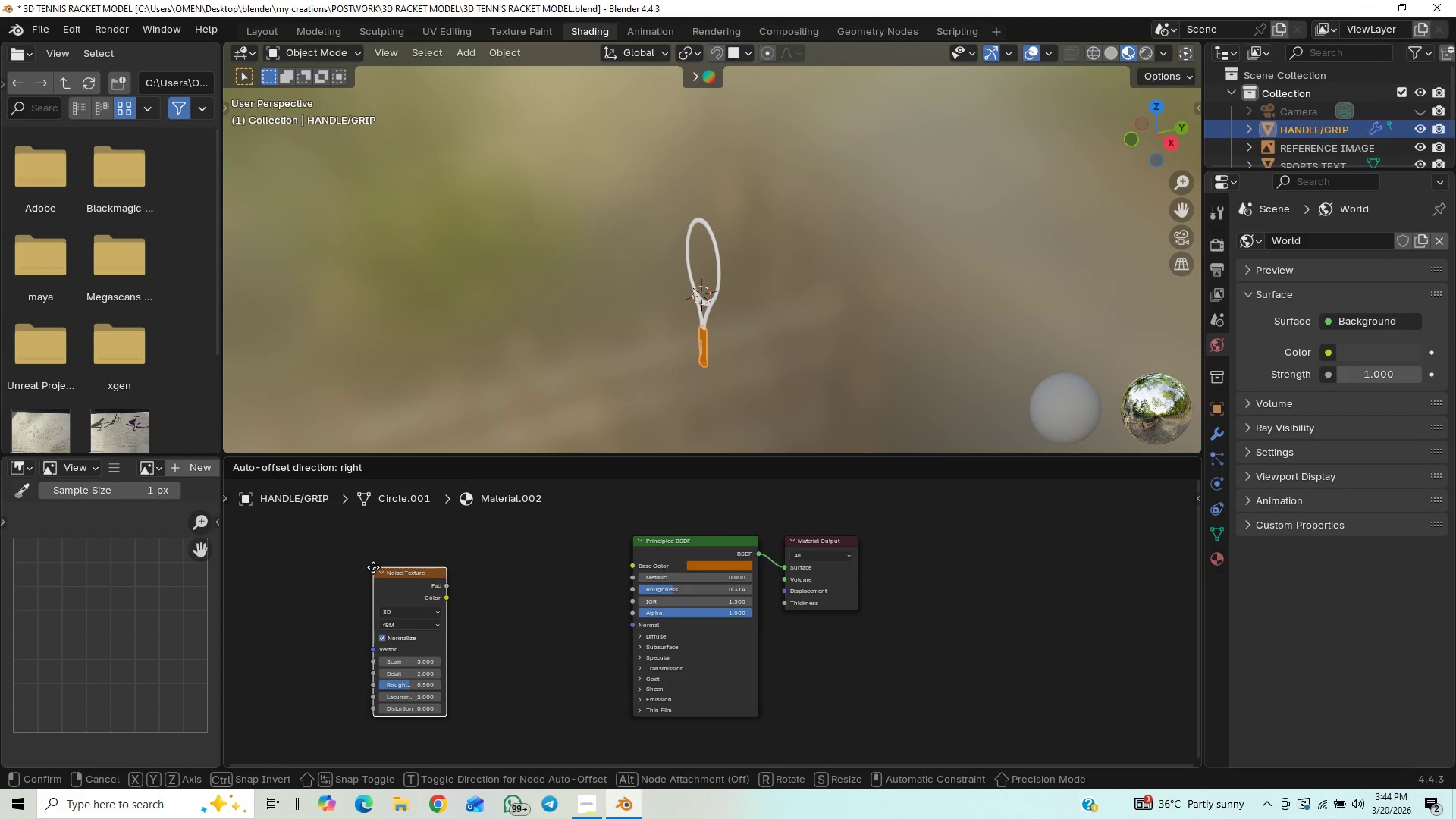 
left_click([373, 560])
 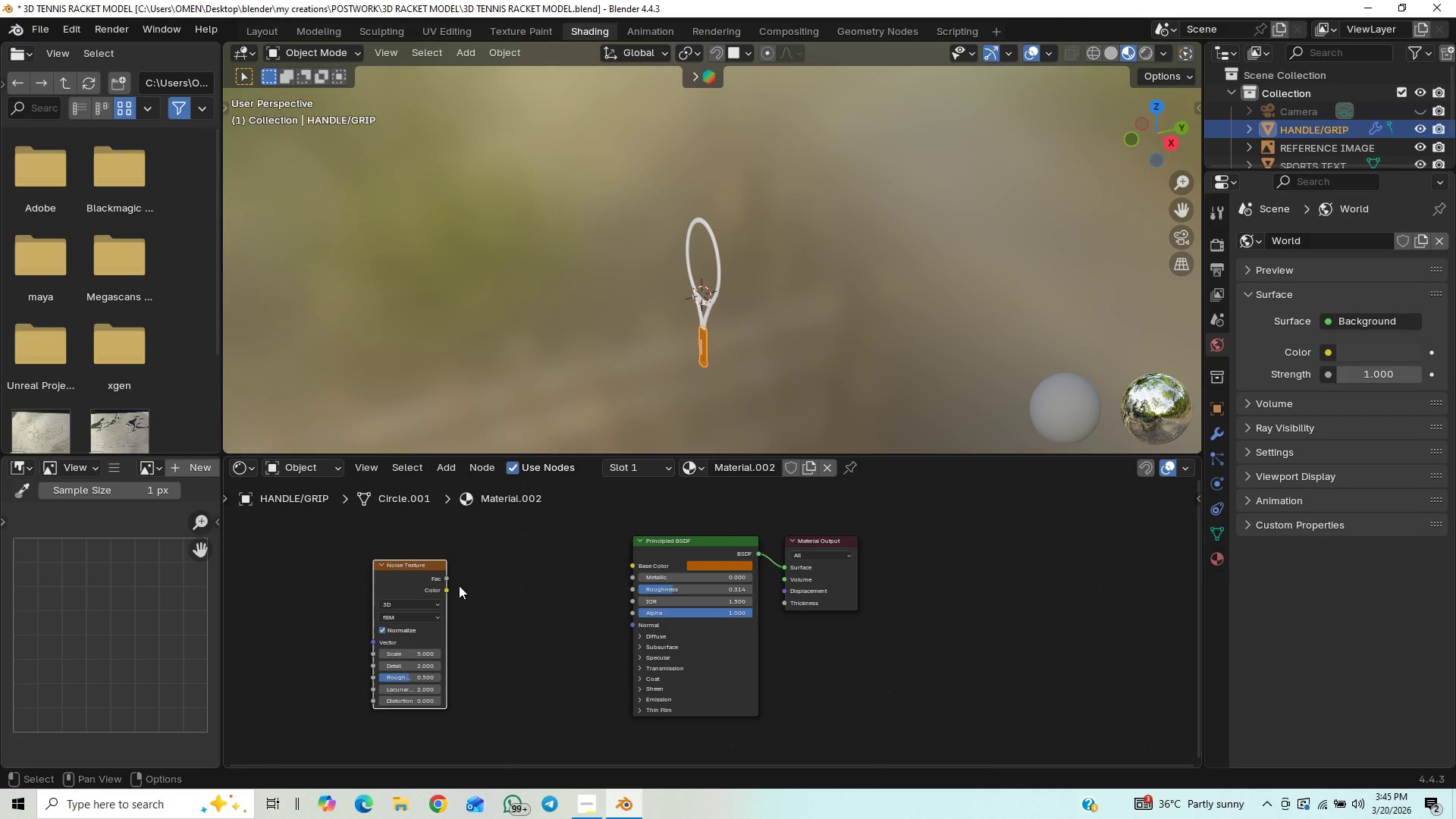 
type(Aramp)
 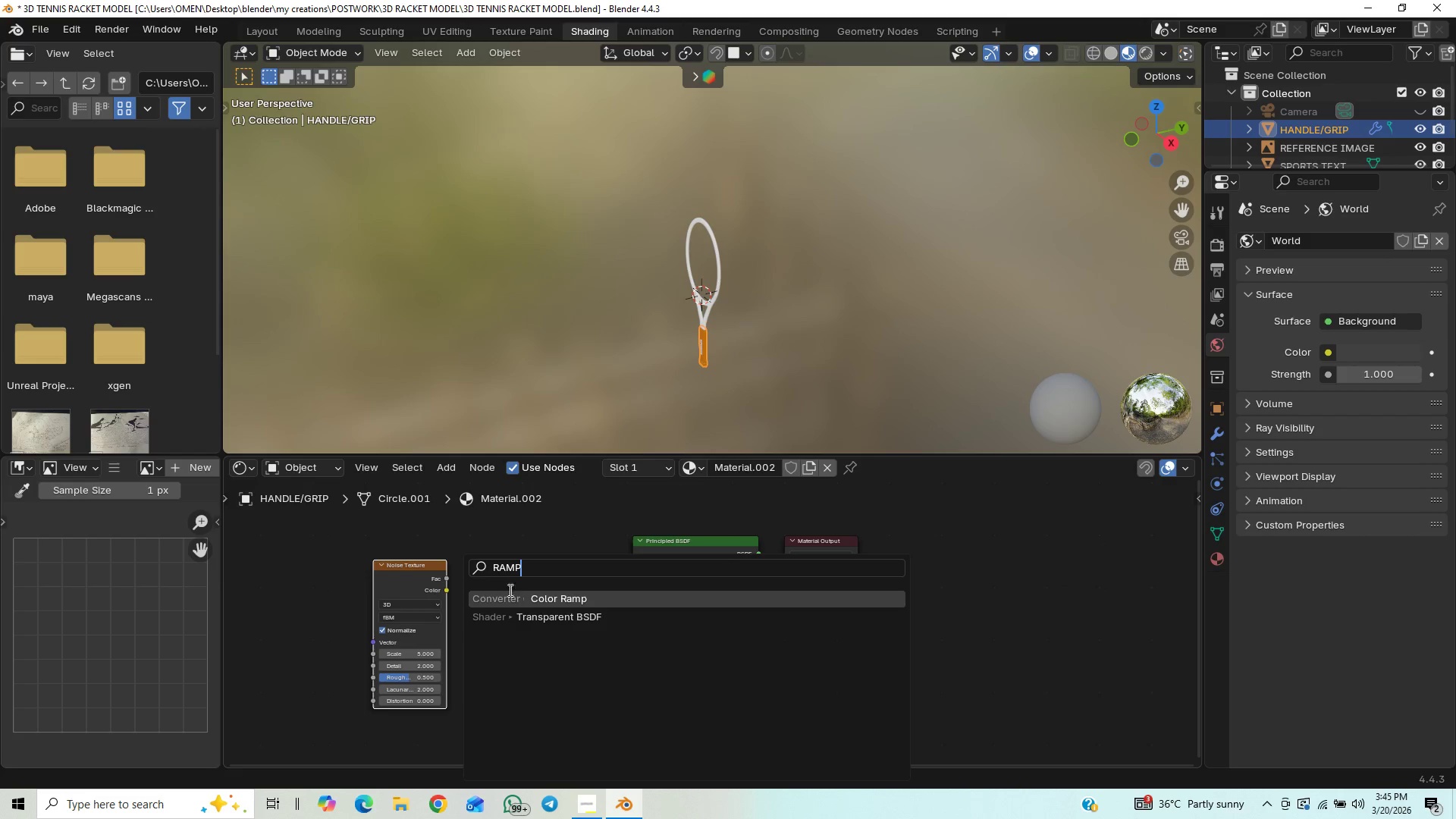 
left_click([546, 595])
 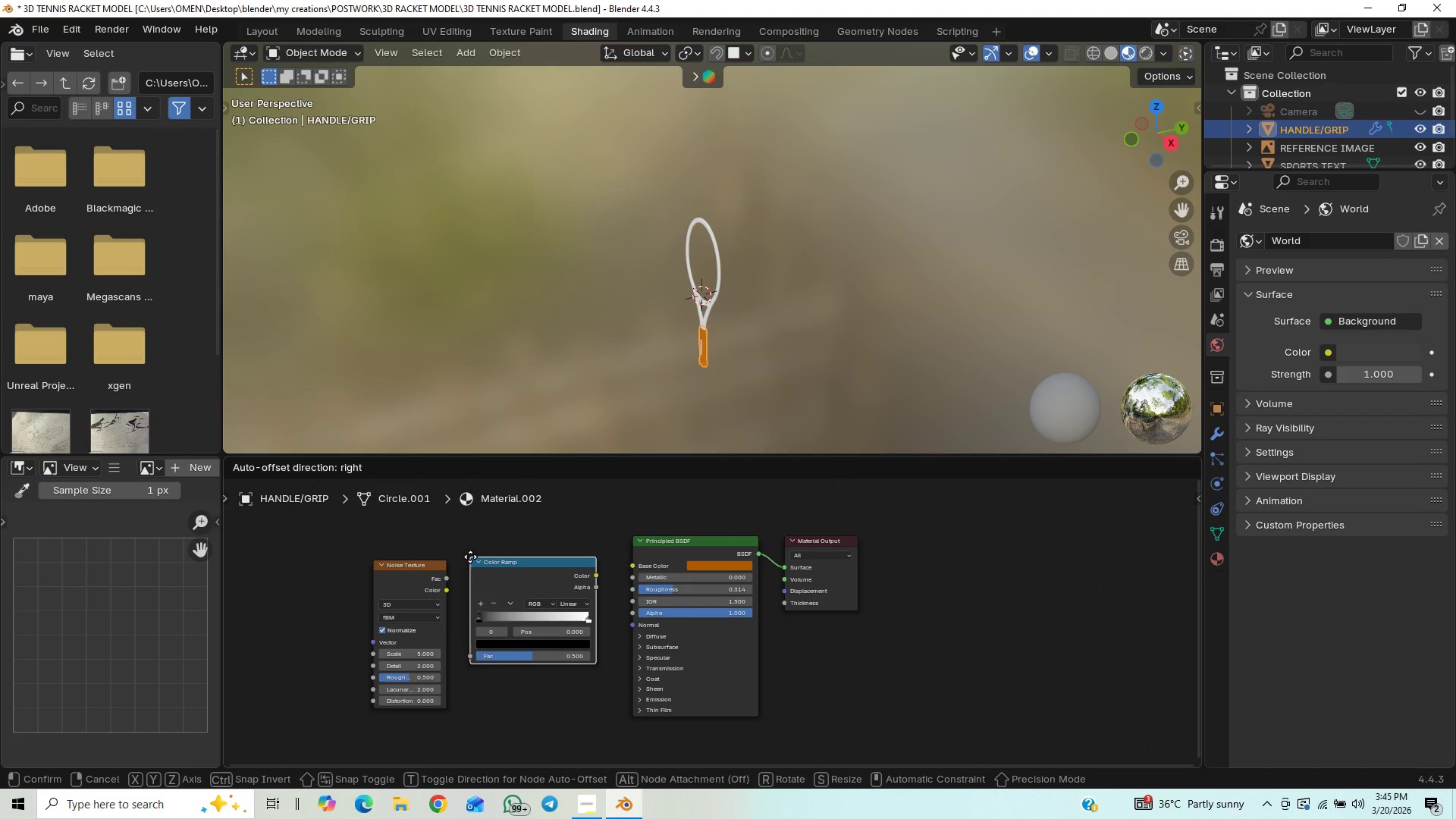 
left_click([470, 557])
 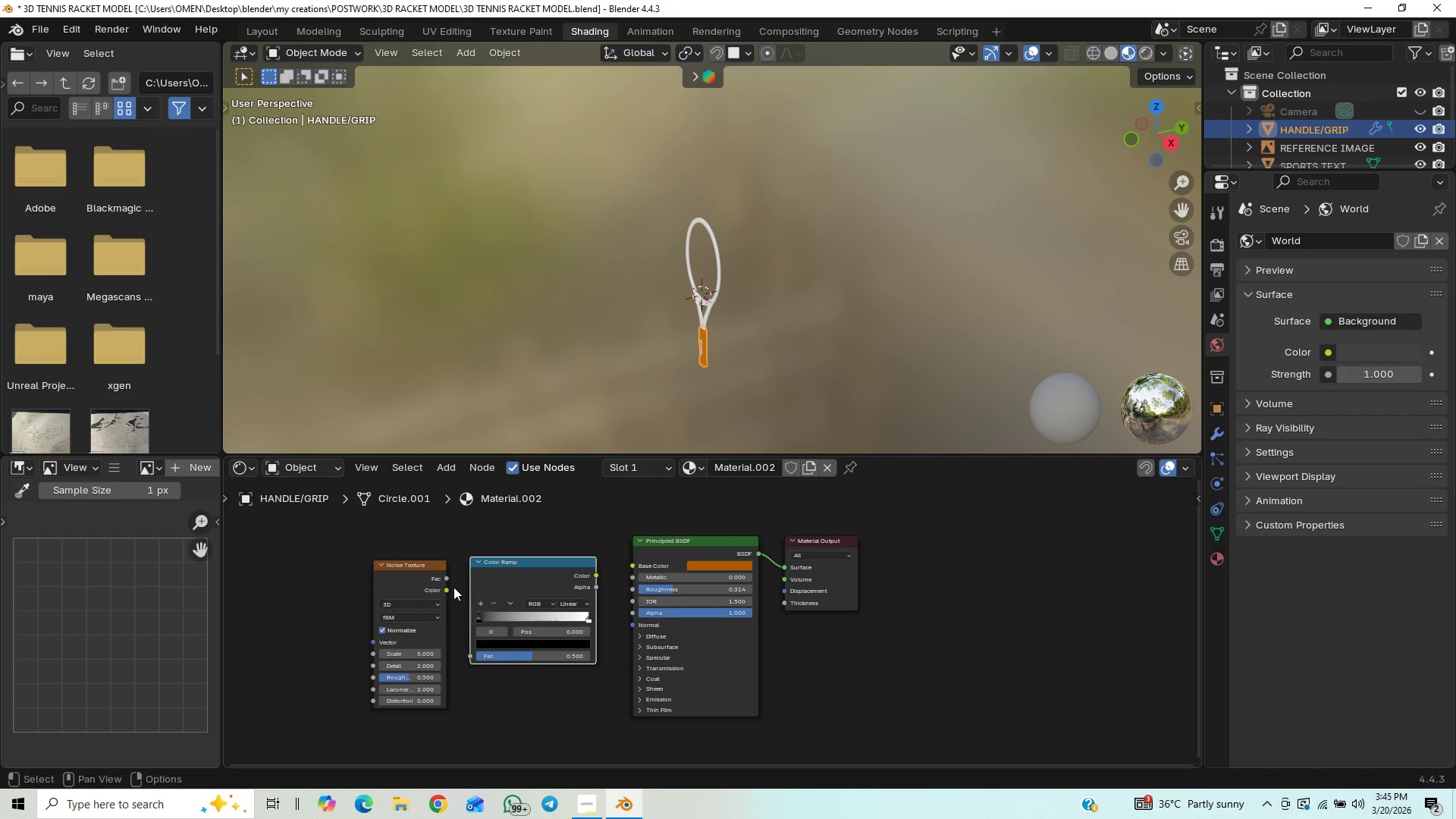 
left_click_drag(start_coordinate=[448, 578], to_coordinate=[469, 647])
 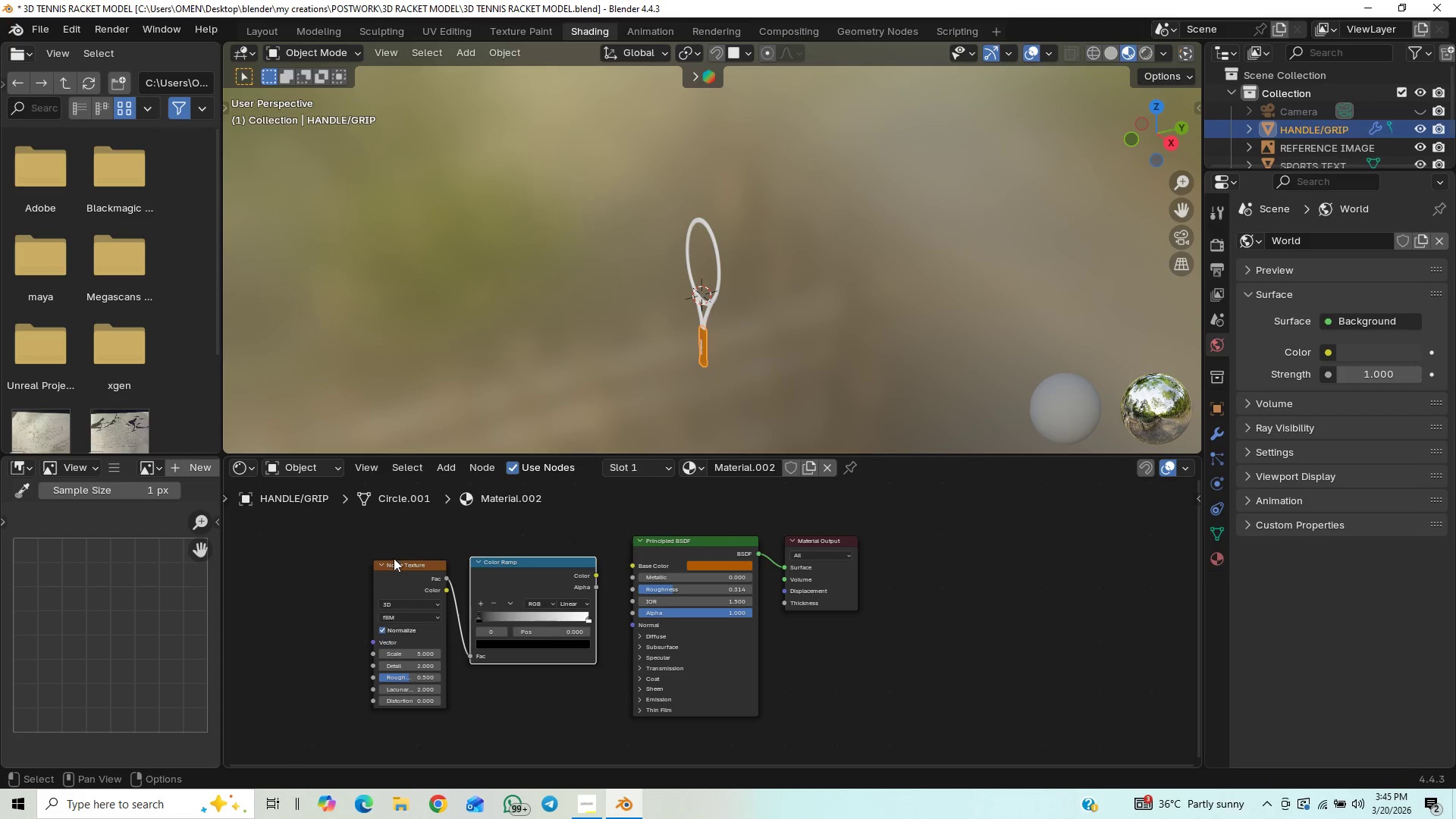 
left_click_drag(start_coordinate=[401, 560], to_coordinate=[336, 555])
 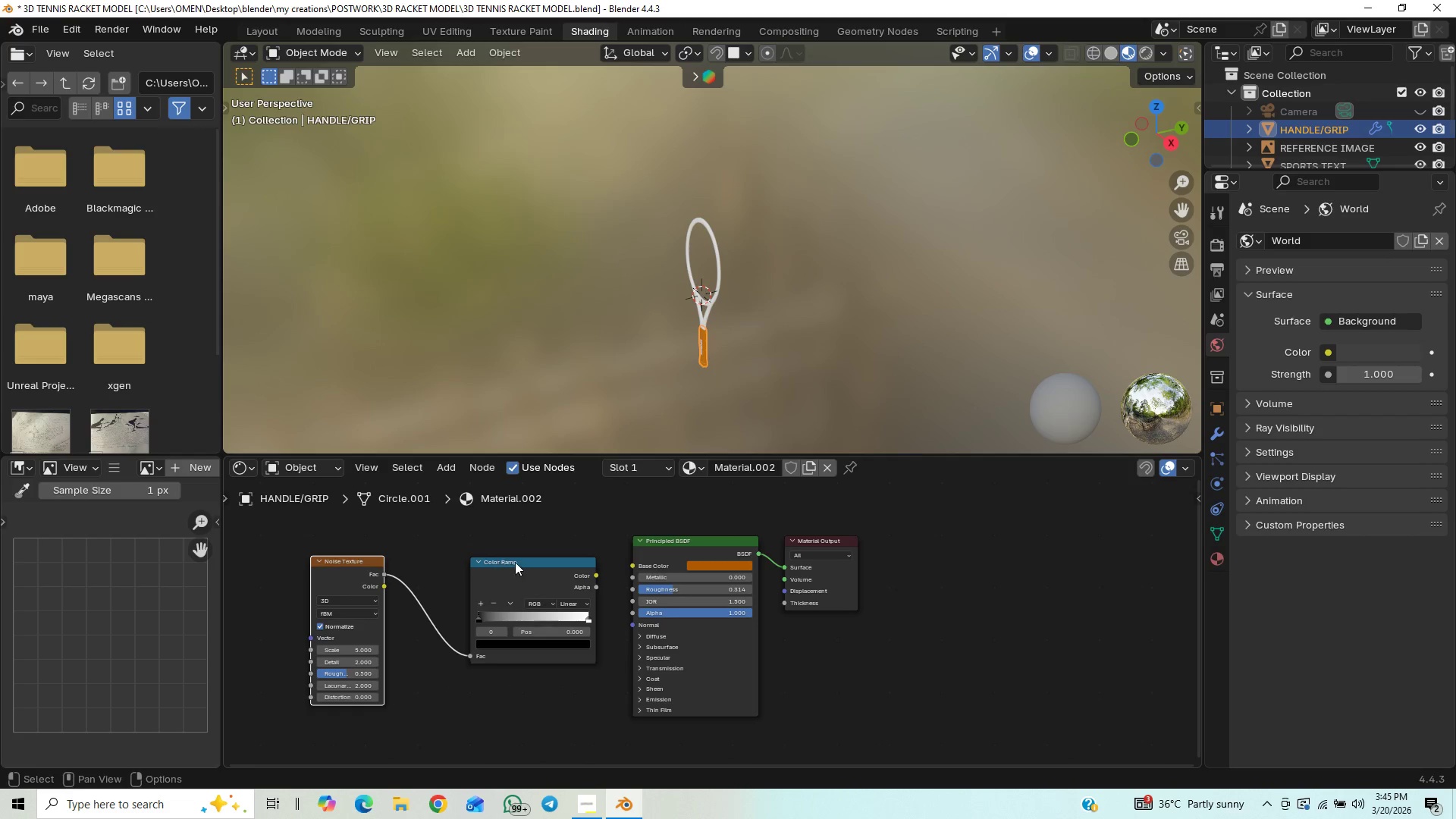 
left_click_drag(start_coordinate=[524, 559], to_coordinate=[470, 557])
 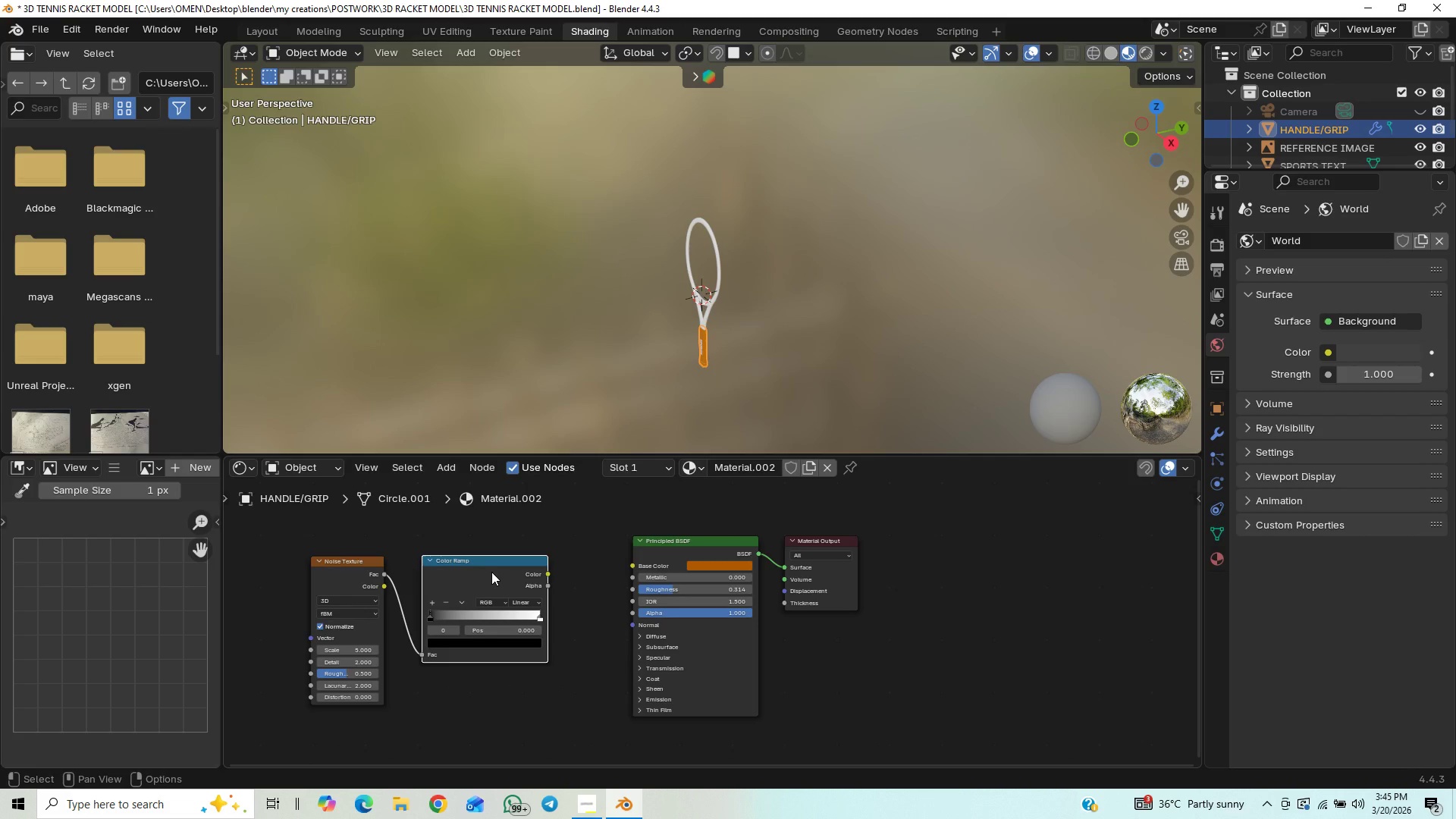 
key(Control+A)
 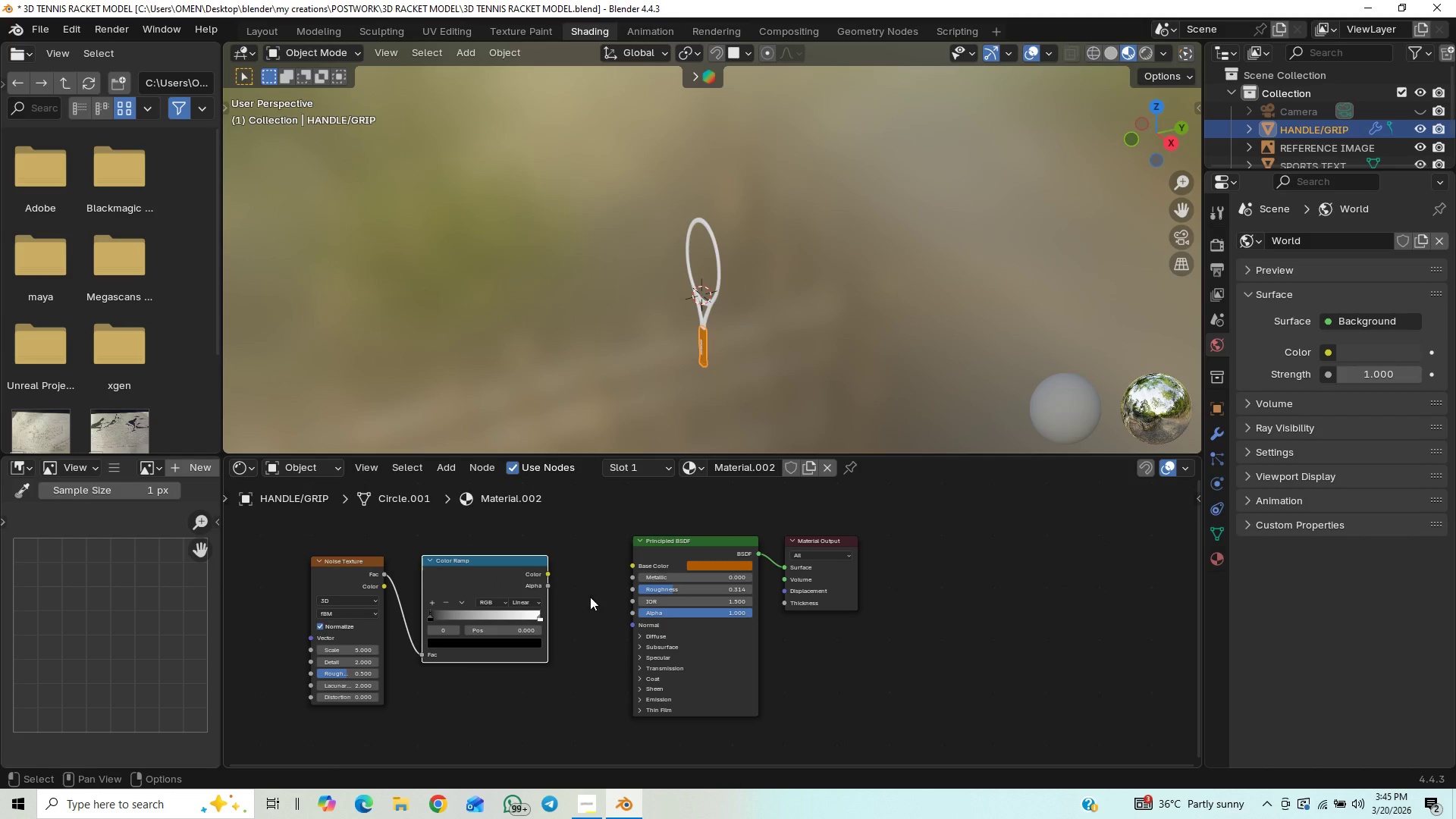 
key(Control+A)
 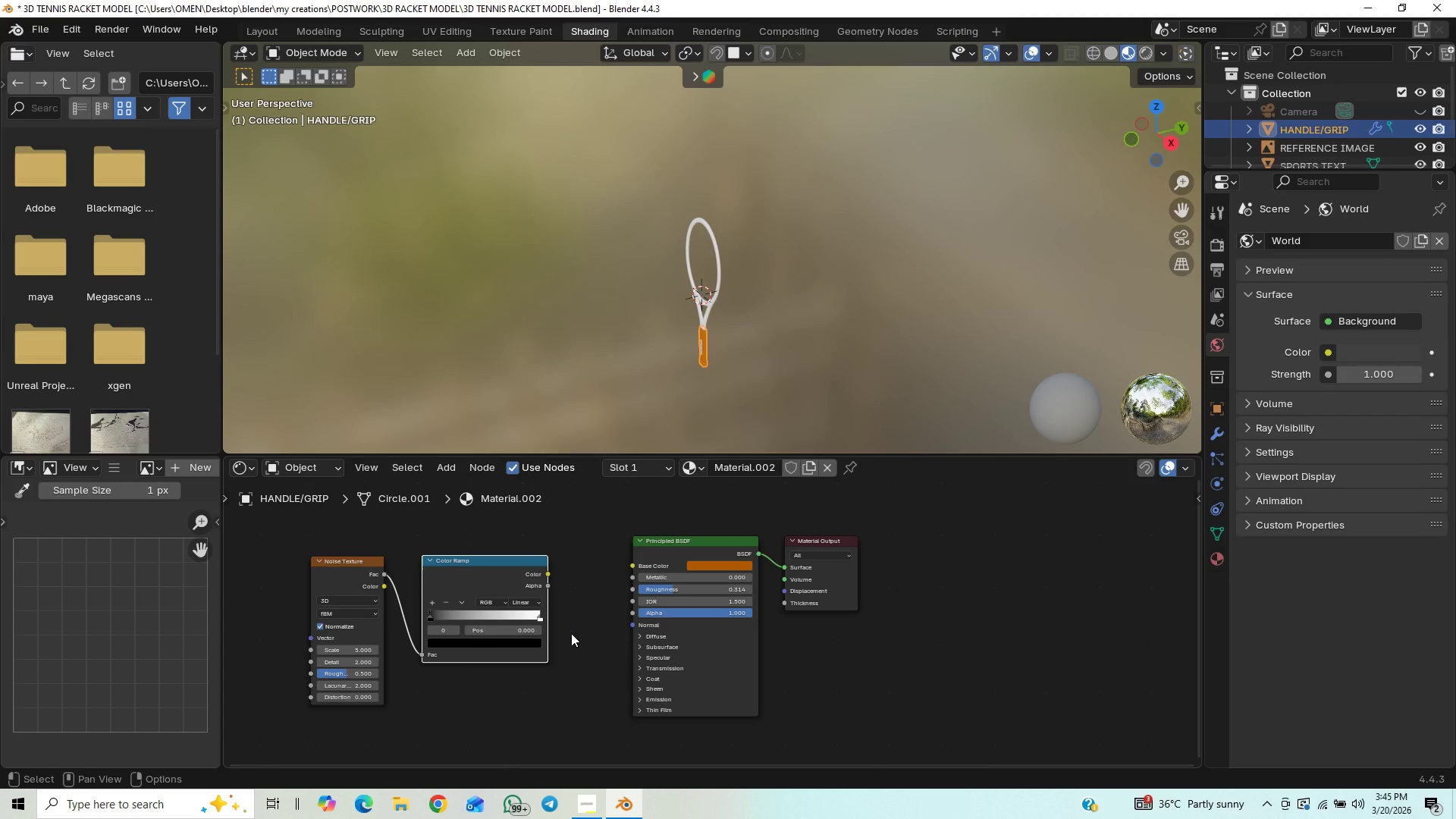 
key(Shift+A)
 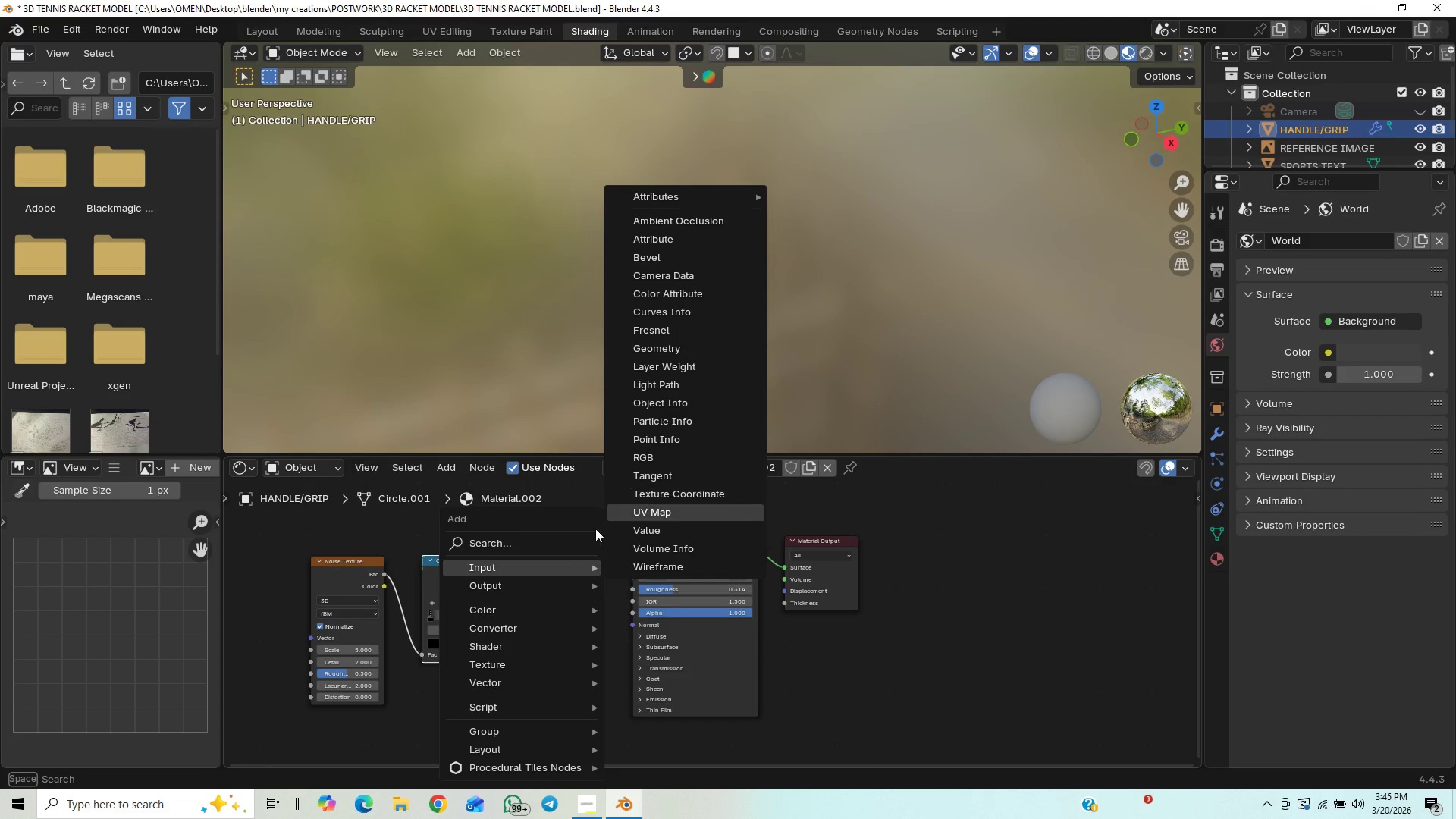 
type(bump)
 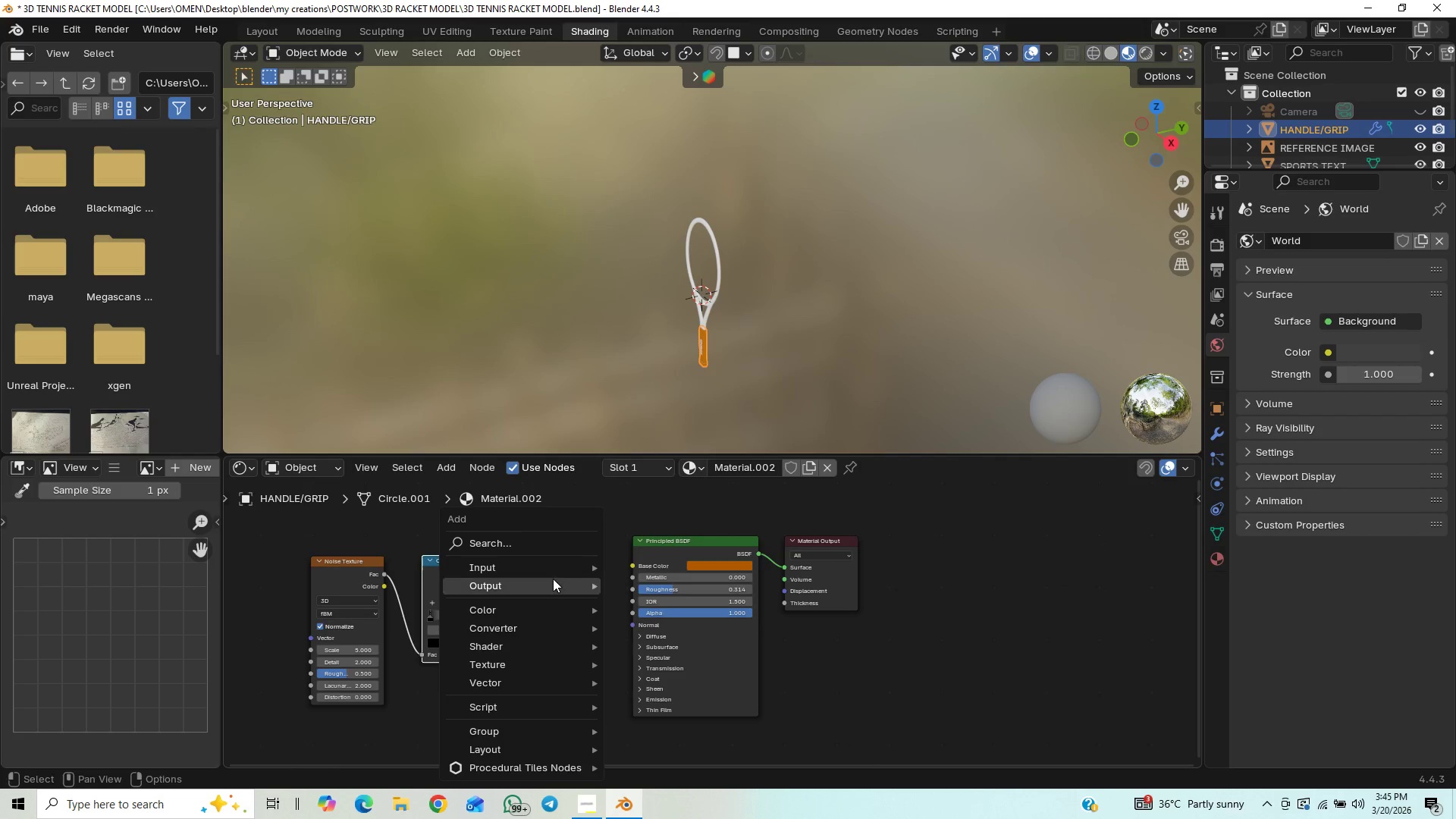 
type(by)
key(Backspace)
 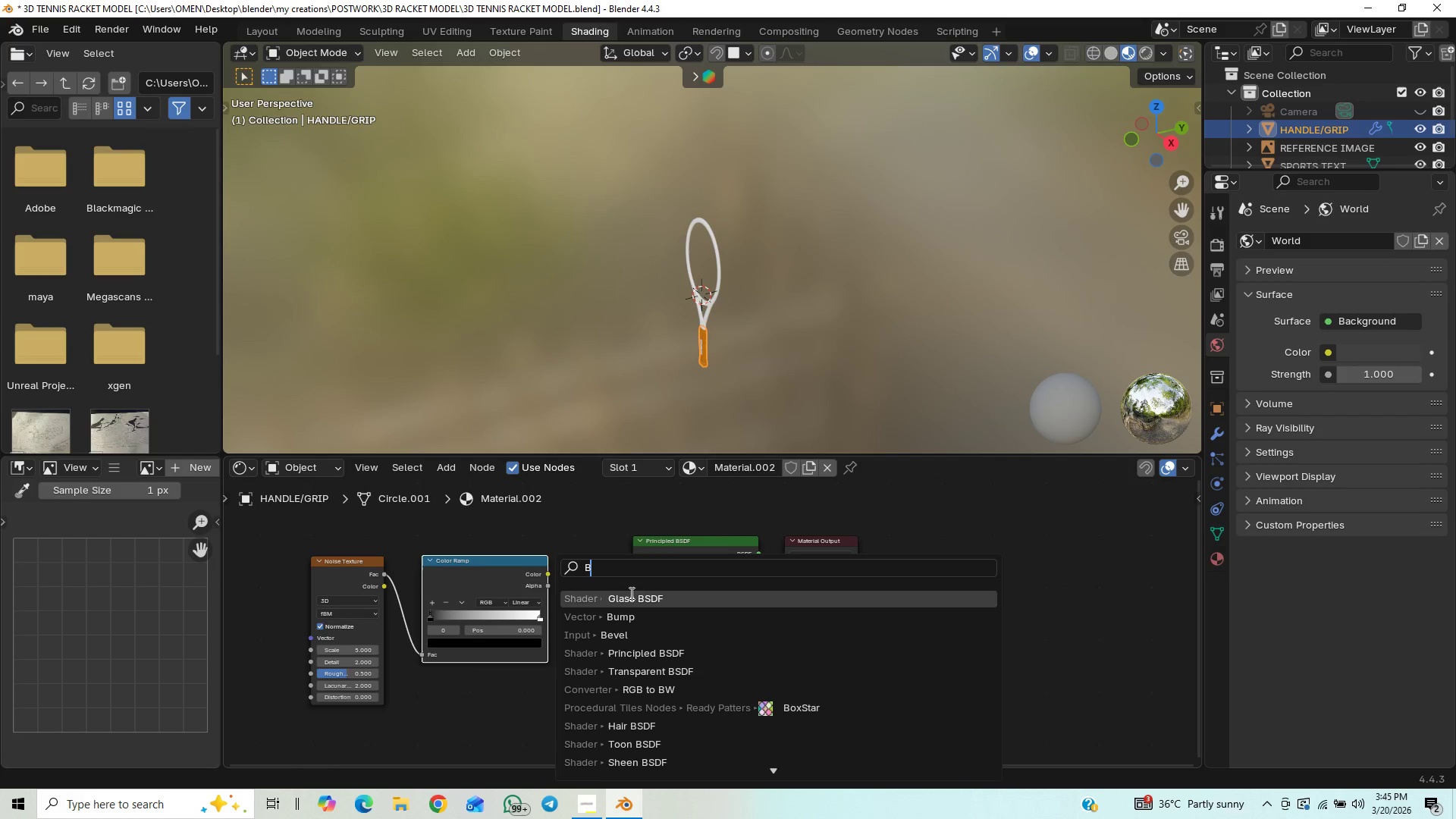 
left_click([623, 615])
 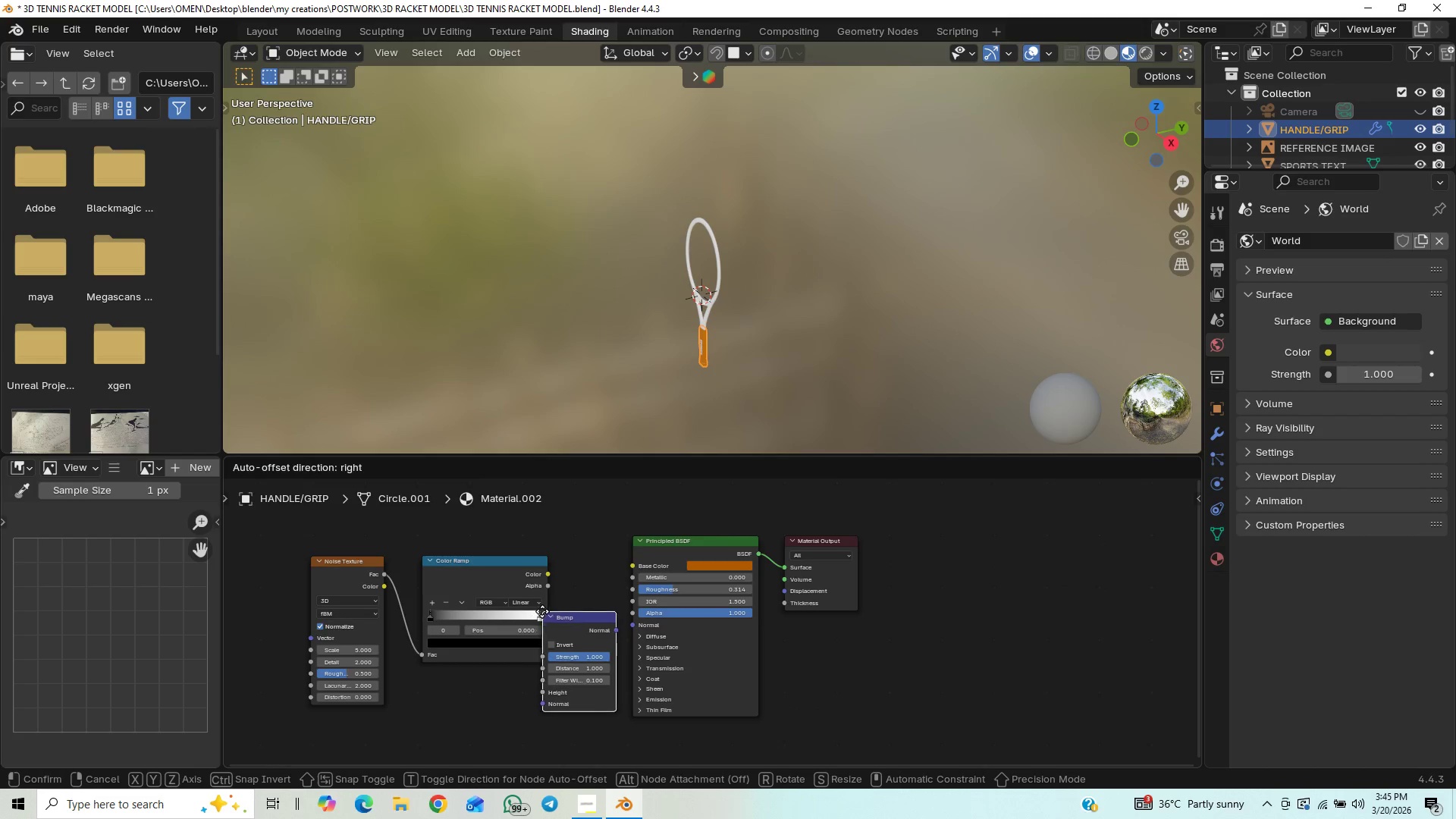 
left_click([545, 600])
 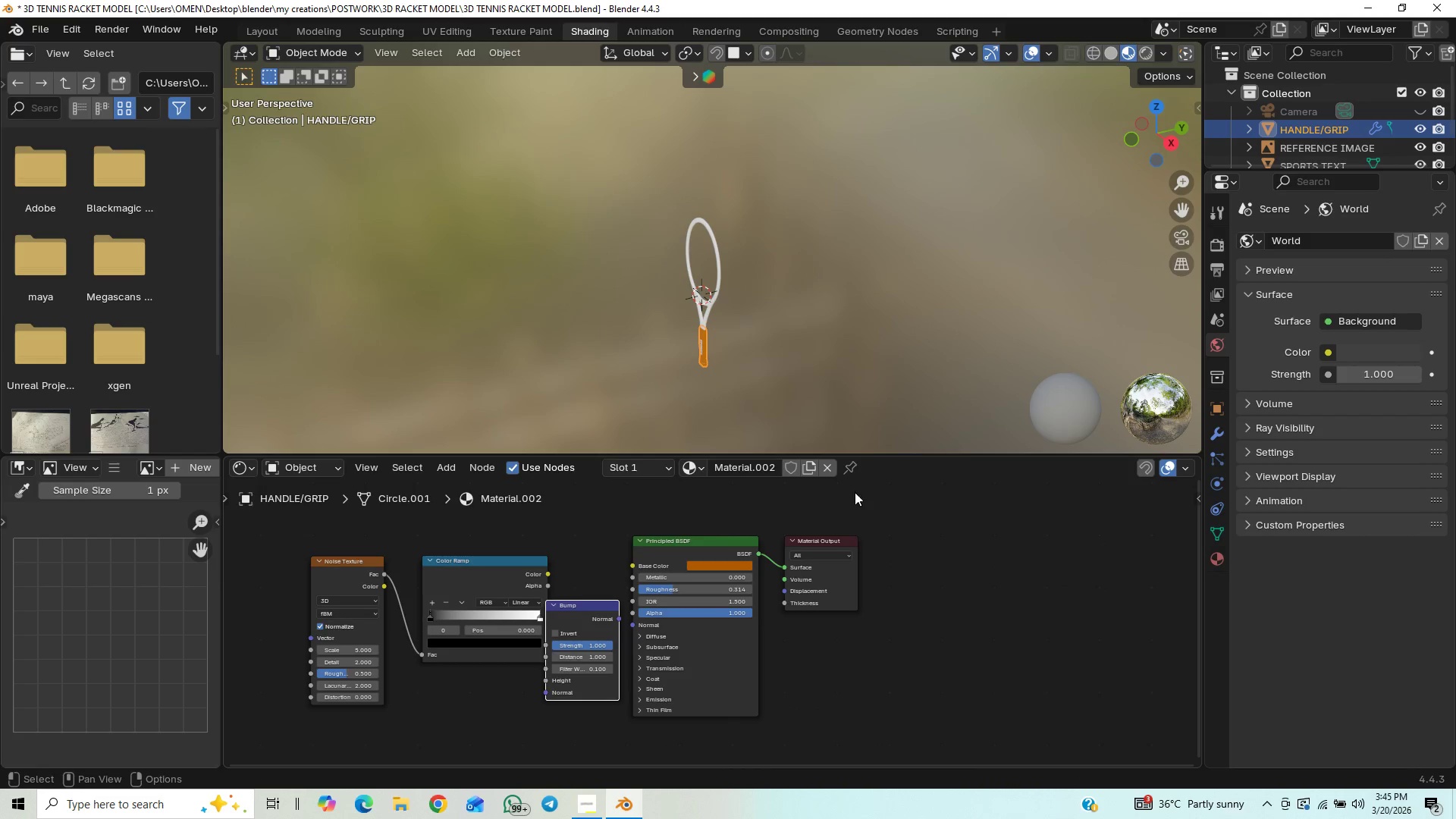 
left_click_drag(start_coordinate=[878, 522], to_coordinate=[665, 610])
 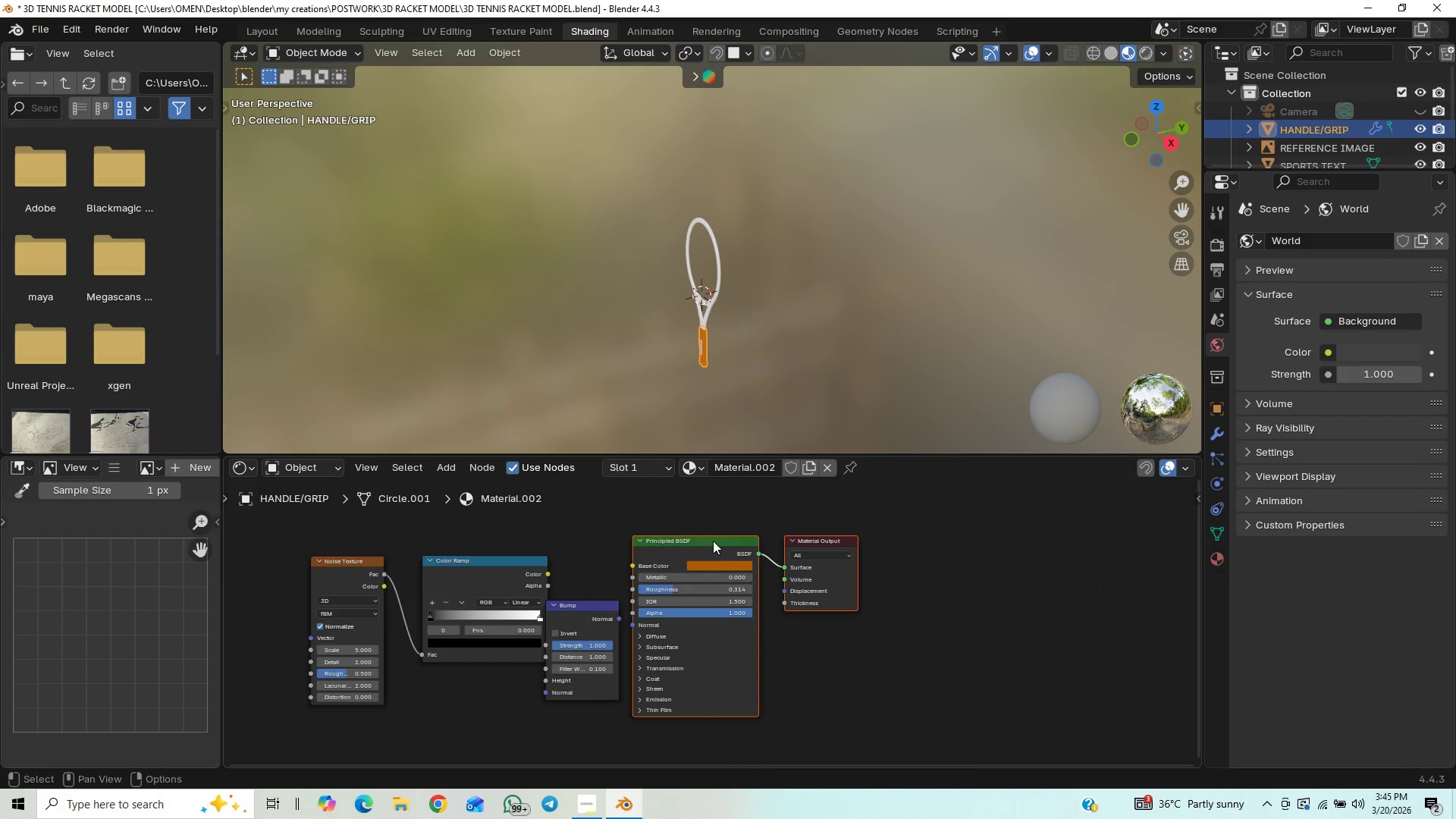 
left_click_drag(start_coordinate=[713, 539], to_coordinate=[818, 538])
 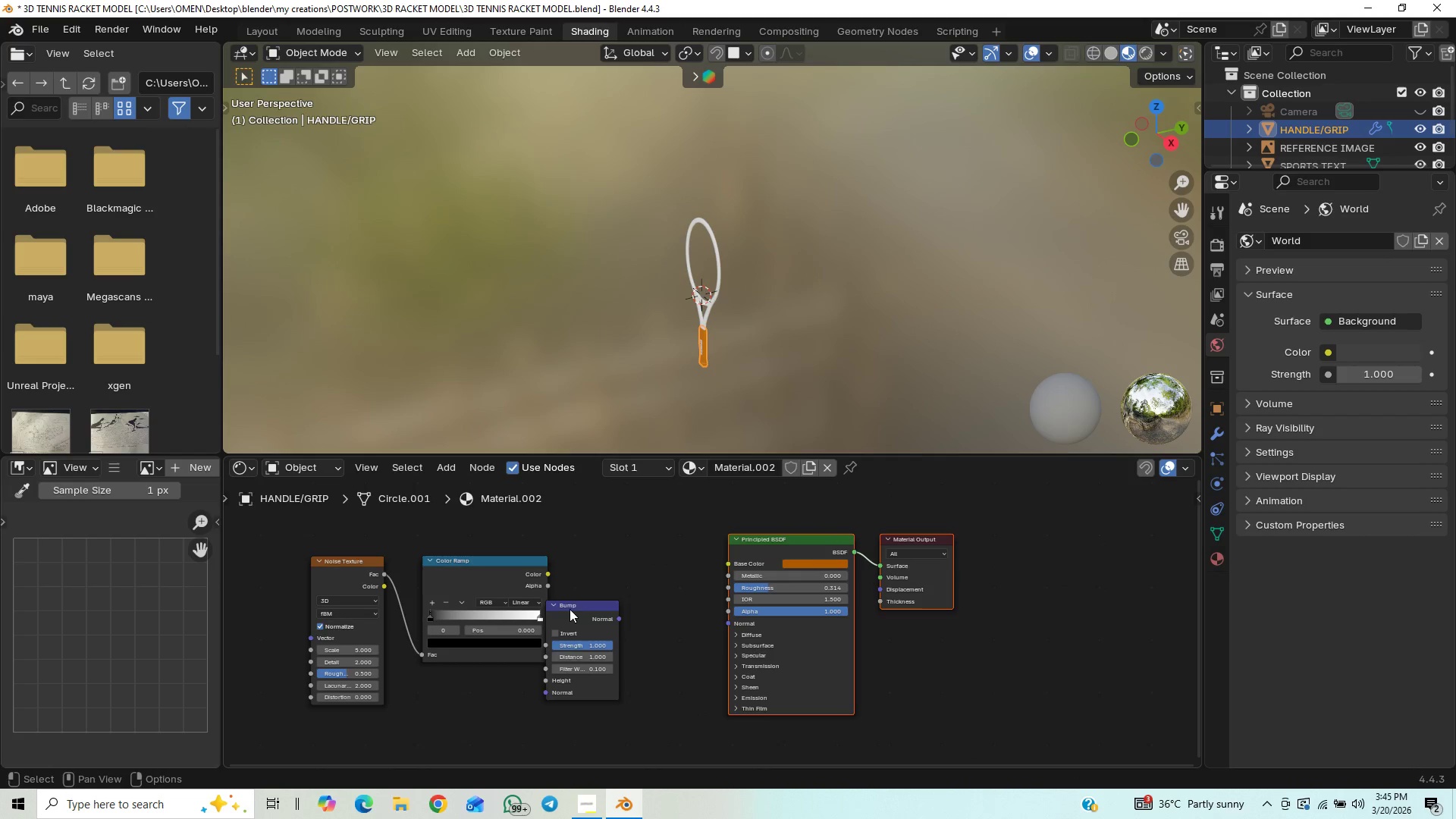 
left_click_drag(start_coordinate=[573, 607], to_coordinate=[642, 584])
 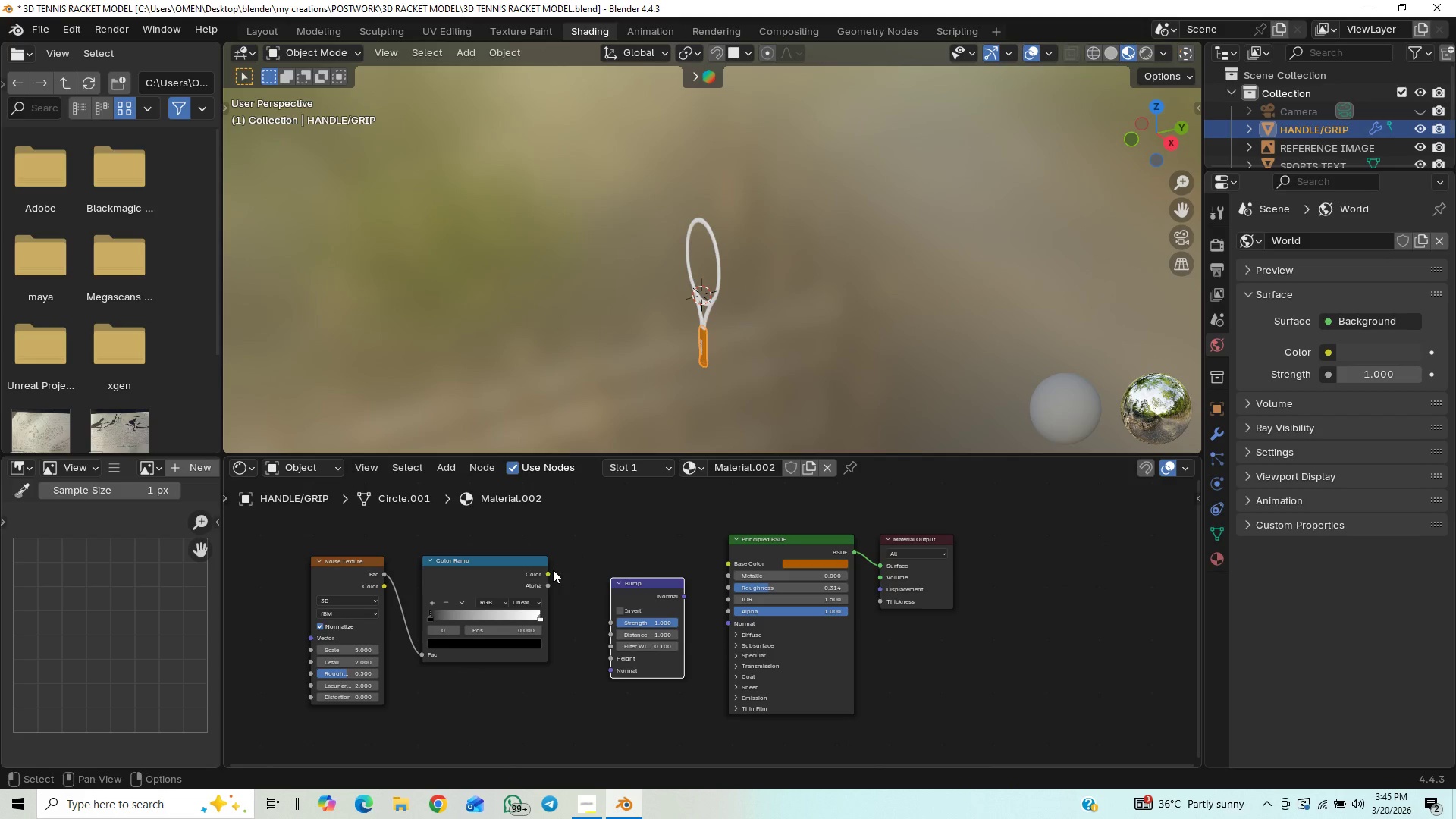 
left_click_drag(start_coordinate=[550, 571], to_coordinate=[620, 654])
 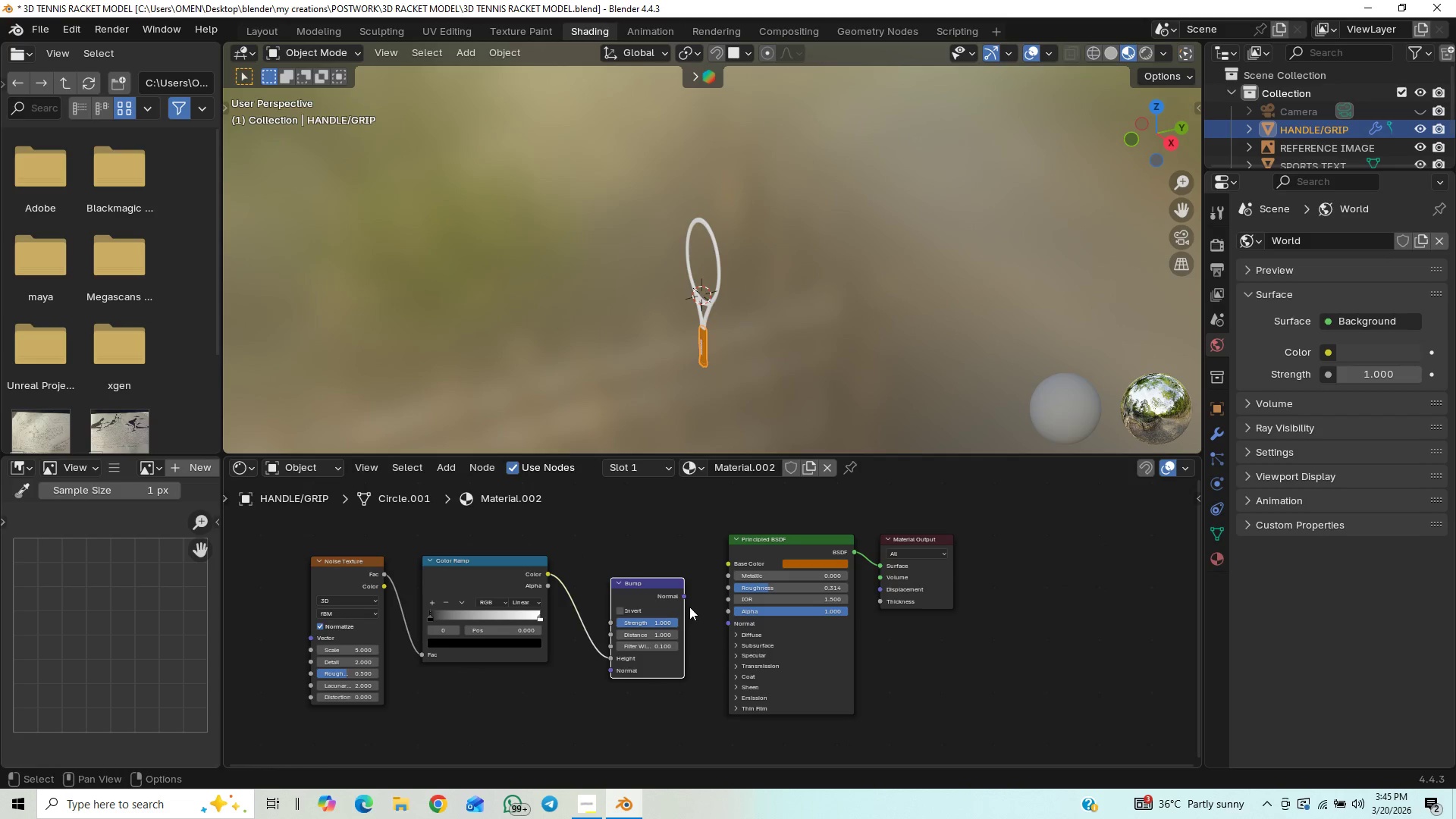 
left_click_drag(start_coordinate=[682, 596], to_coordinate=[727, 620])
 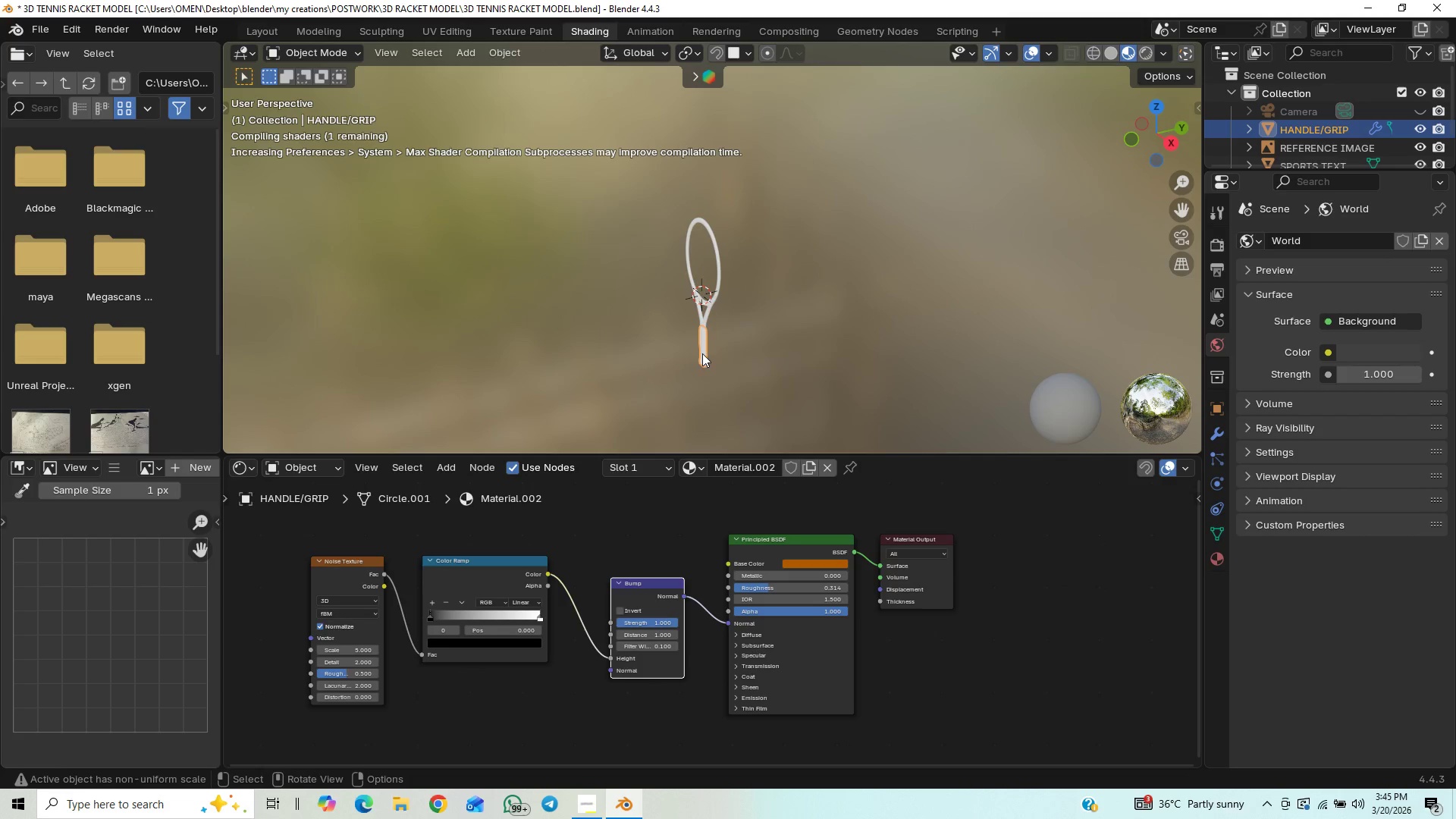 
scroll: coordinate [715, 365], scroll_direction: up, amount: 1.0
 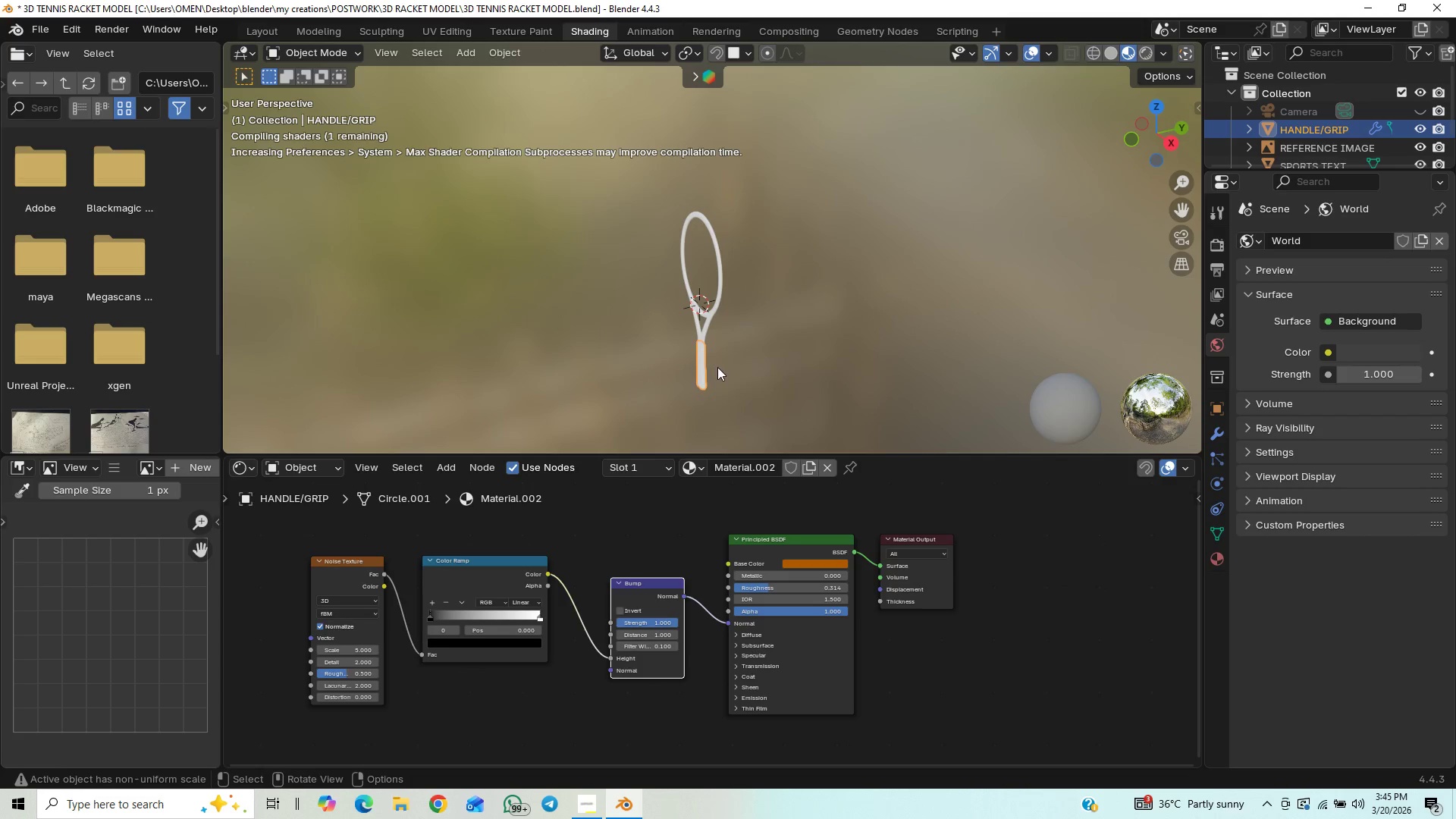 
hold_key(key=ShiftLeft, duration=0.59)
 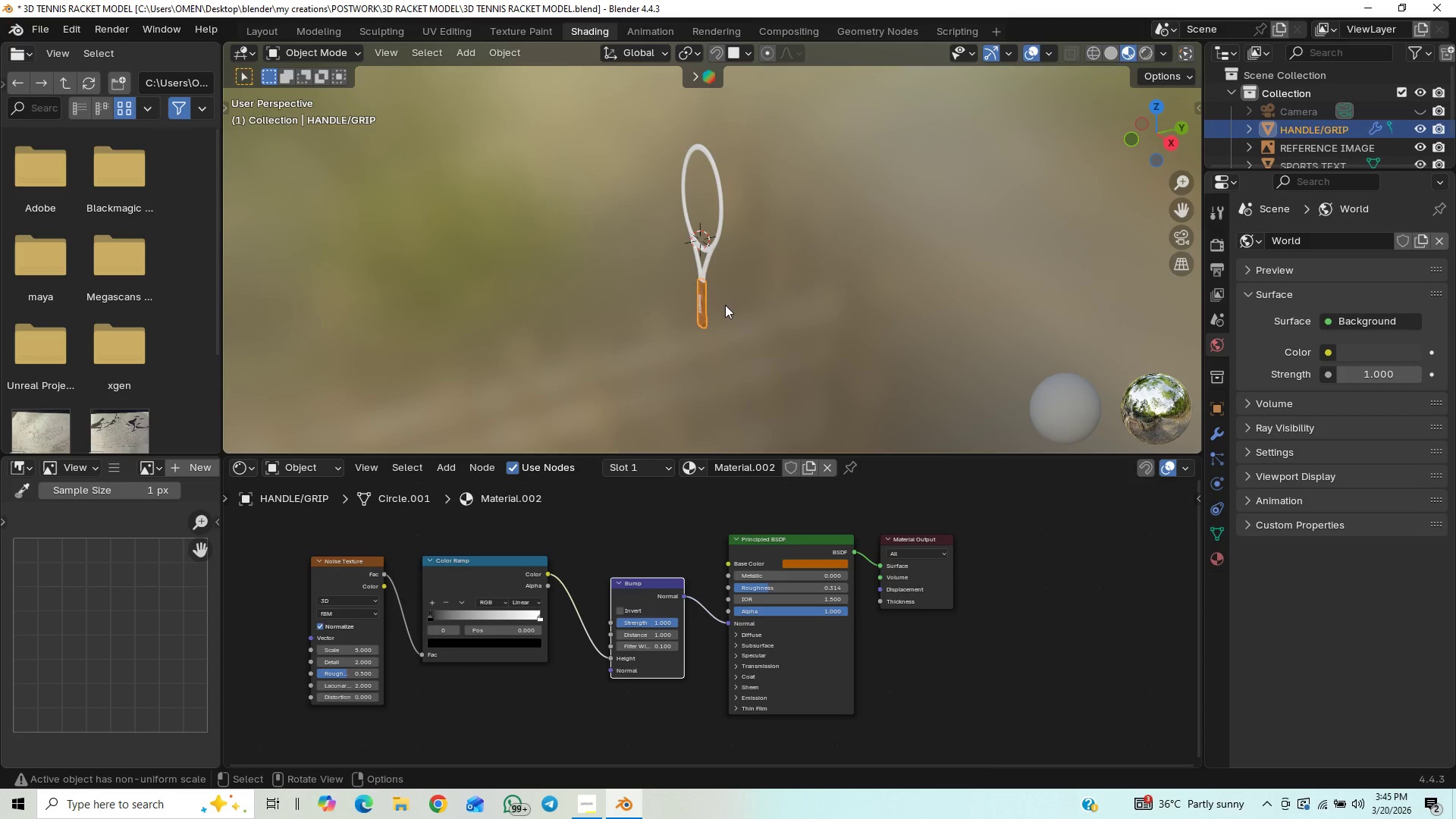 
scroll: coordinate [731, 310], scroll_direction: up, amount: 8.0
 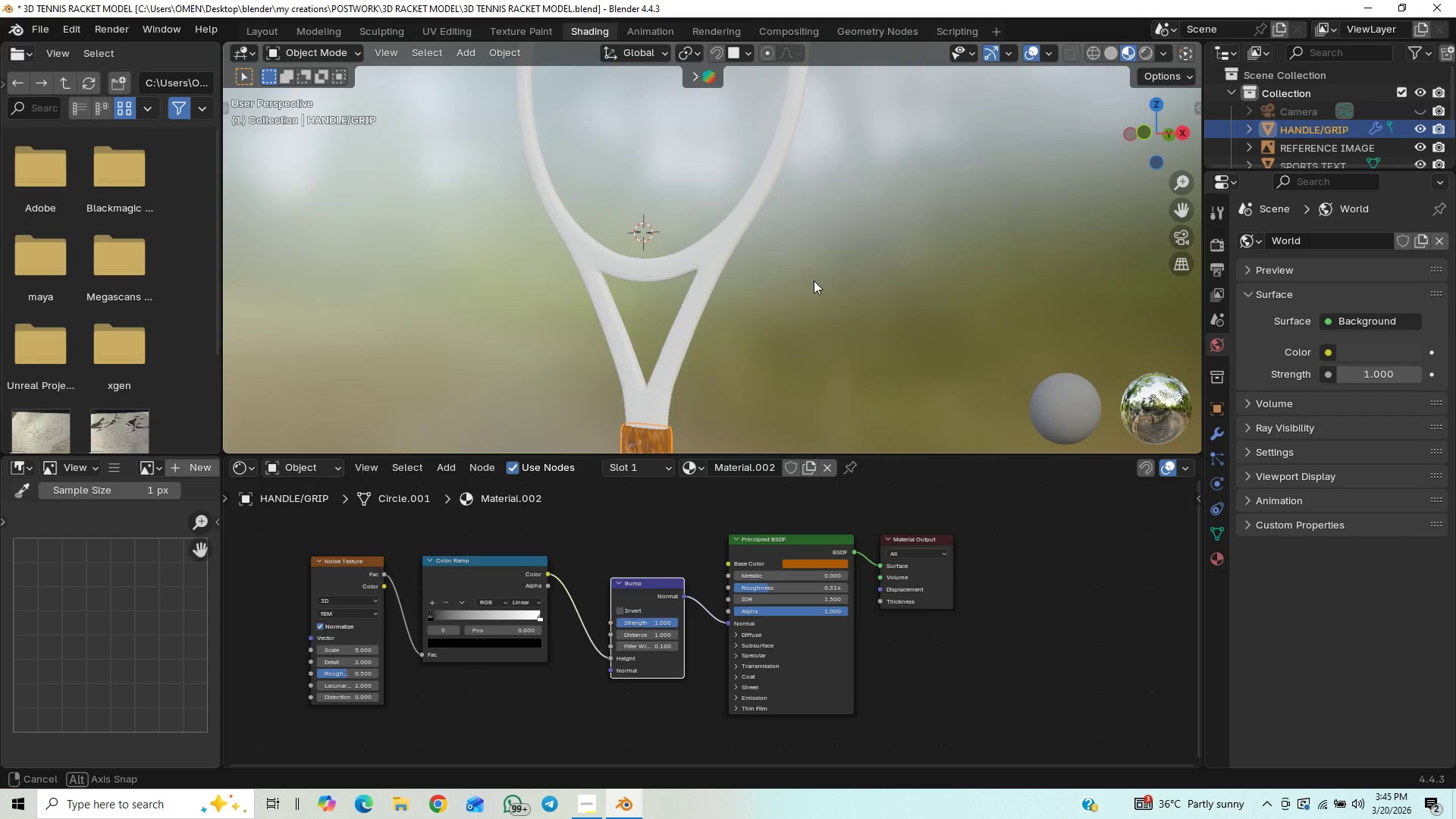 
hold_key(key=ShiftLeft, duration=0.47)
 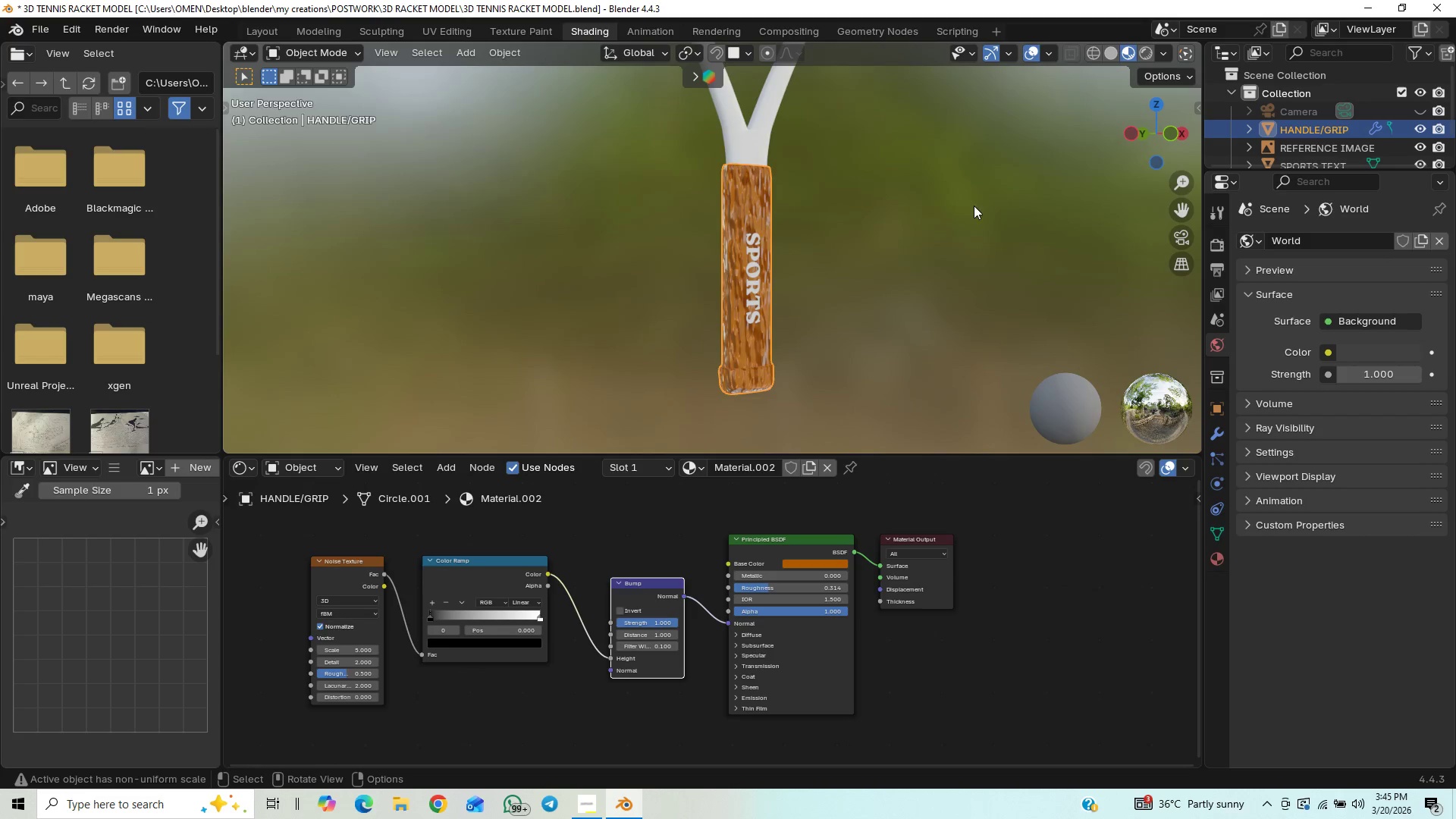 
hold_key(key=ShiftLeft, duration=0.69)
 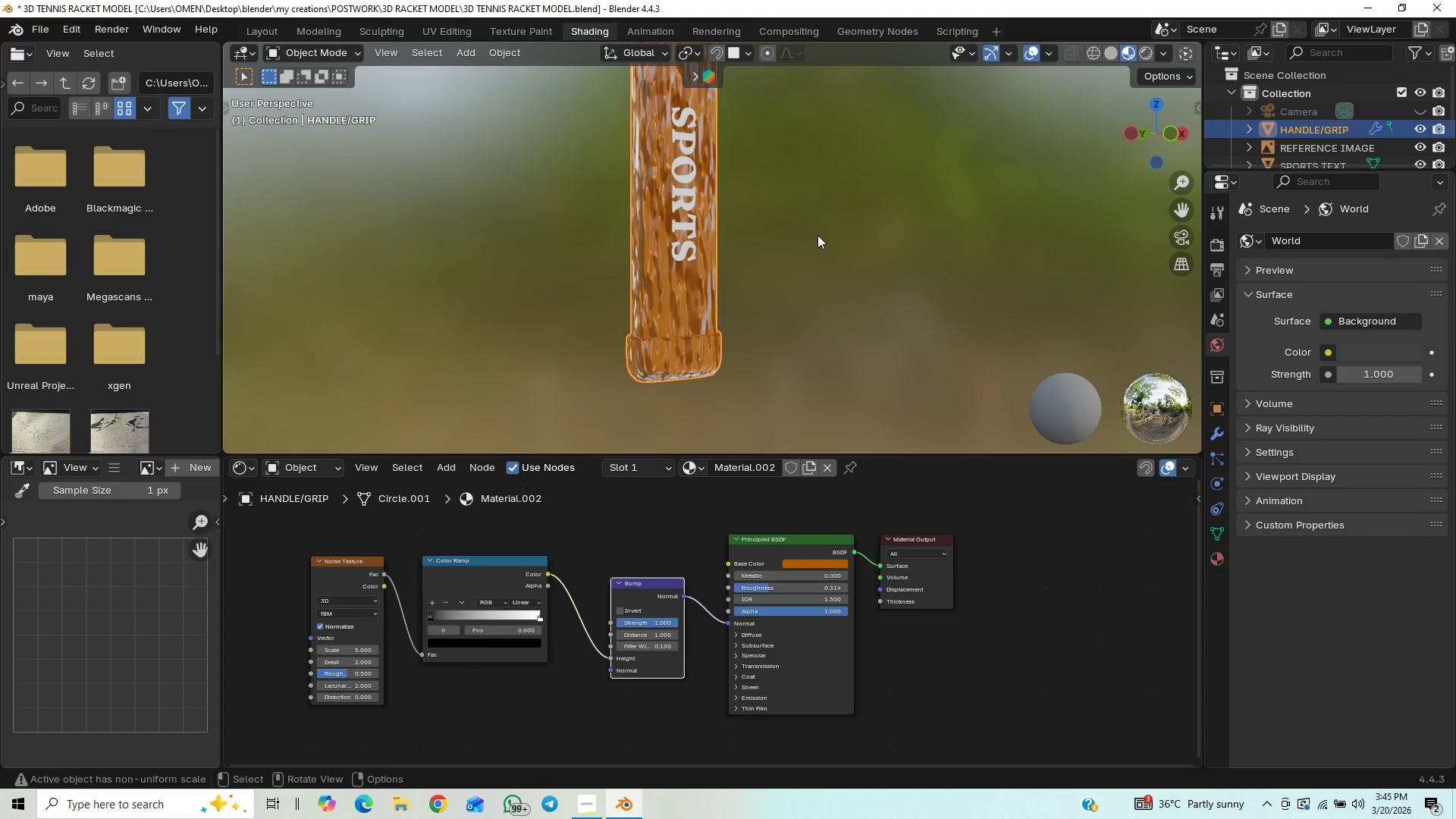 
scroll: coordinate [817, 235], scroll_direction: up, amount: 10.0
 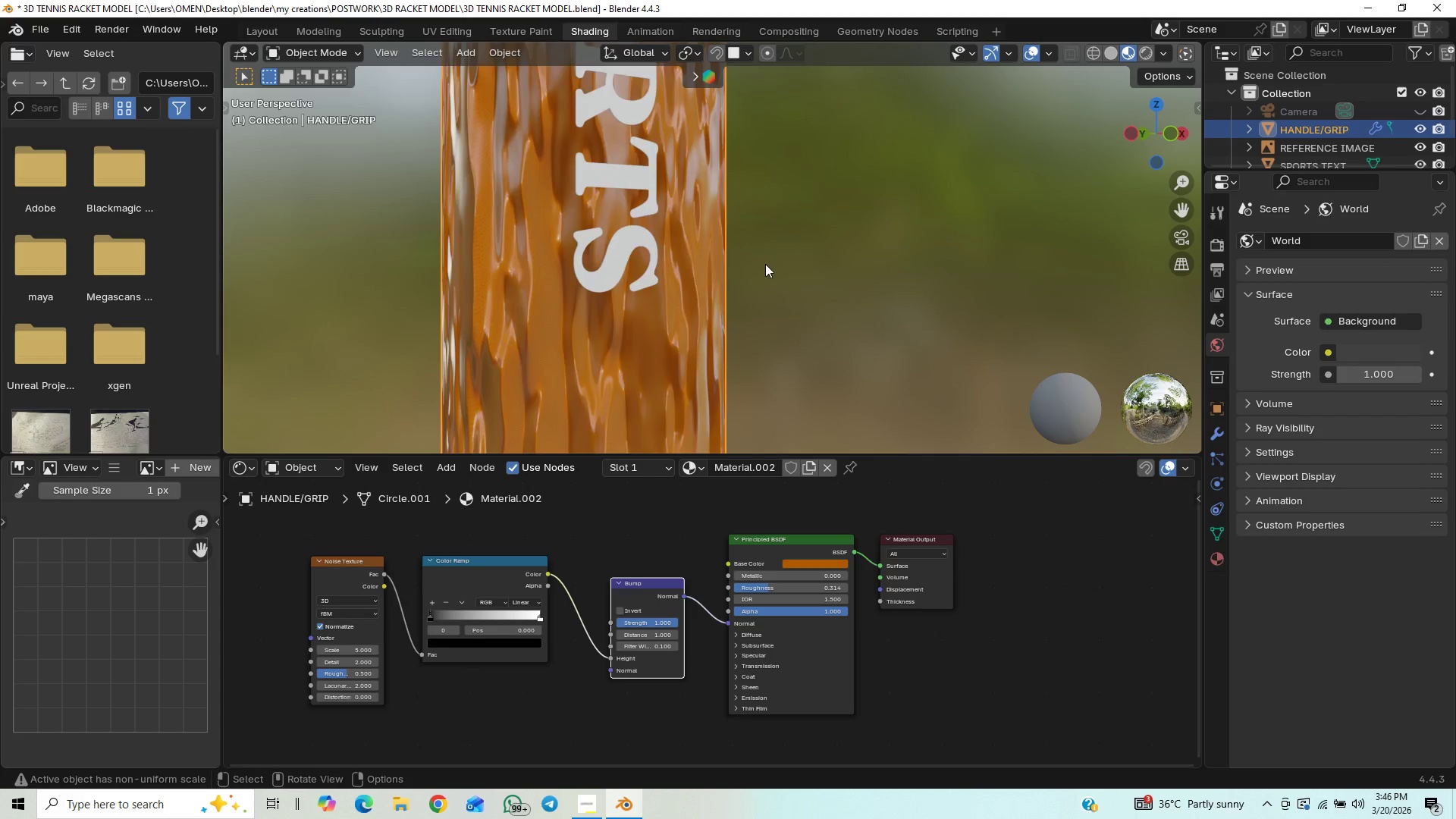 
hold_key(key=ShiftLeft, duration=0.69)
 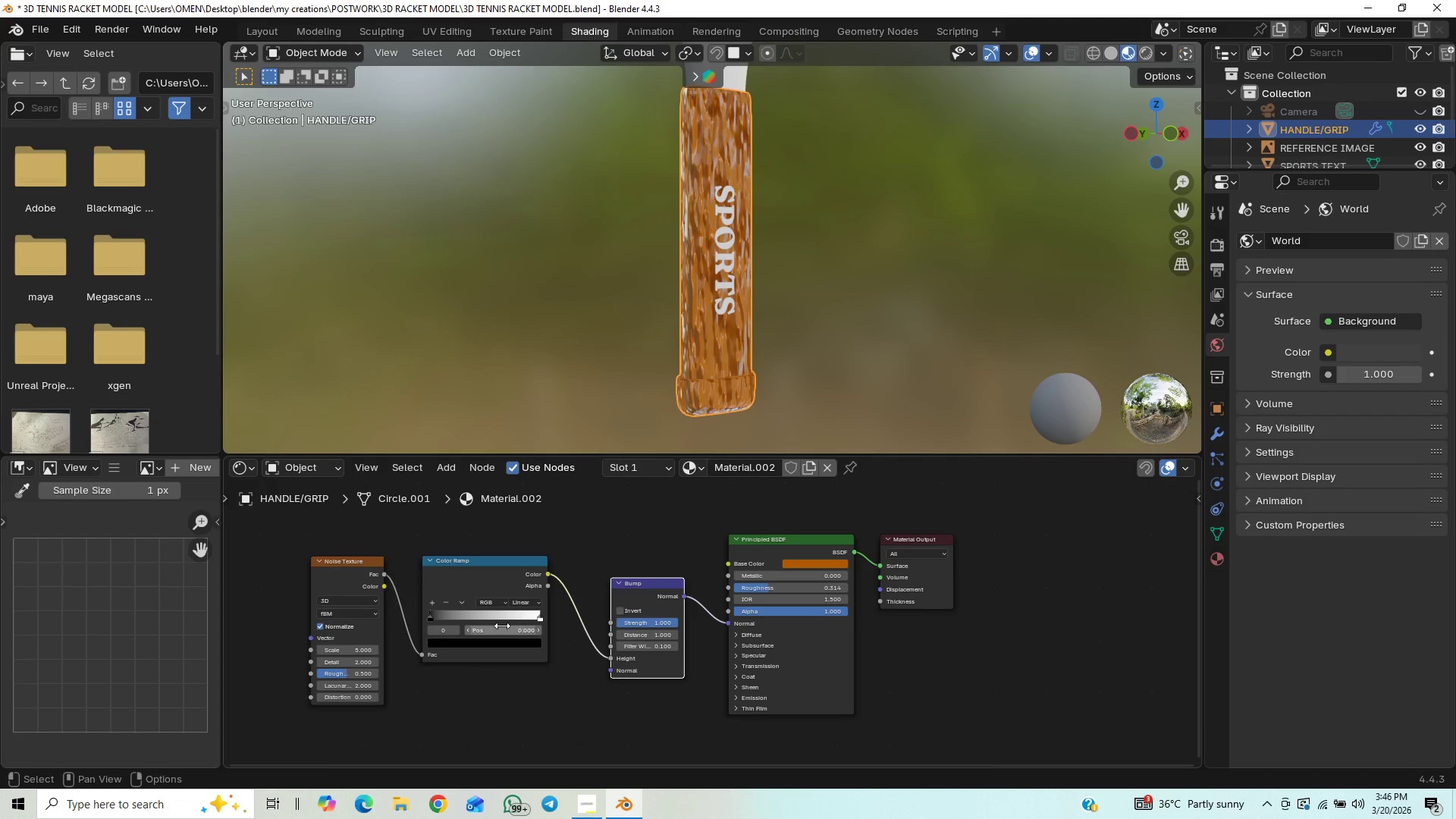 
scroll: coordinate [767, 259], scroll_direction: down, amount: 8.0
 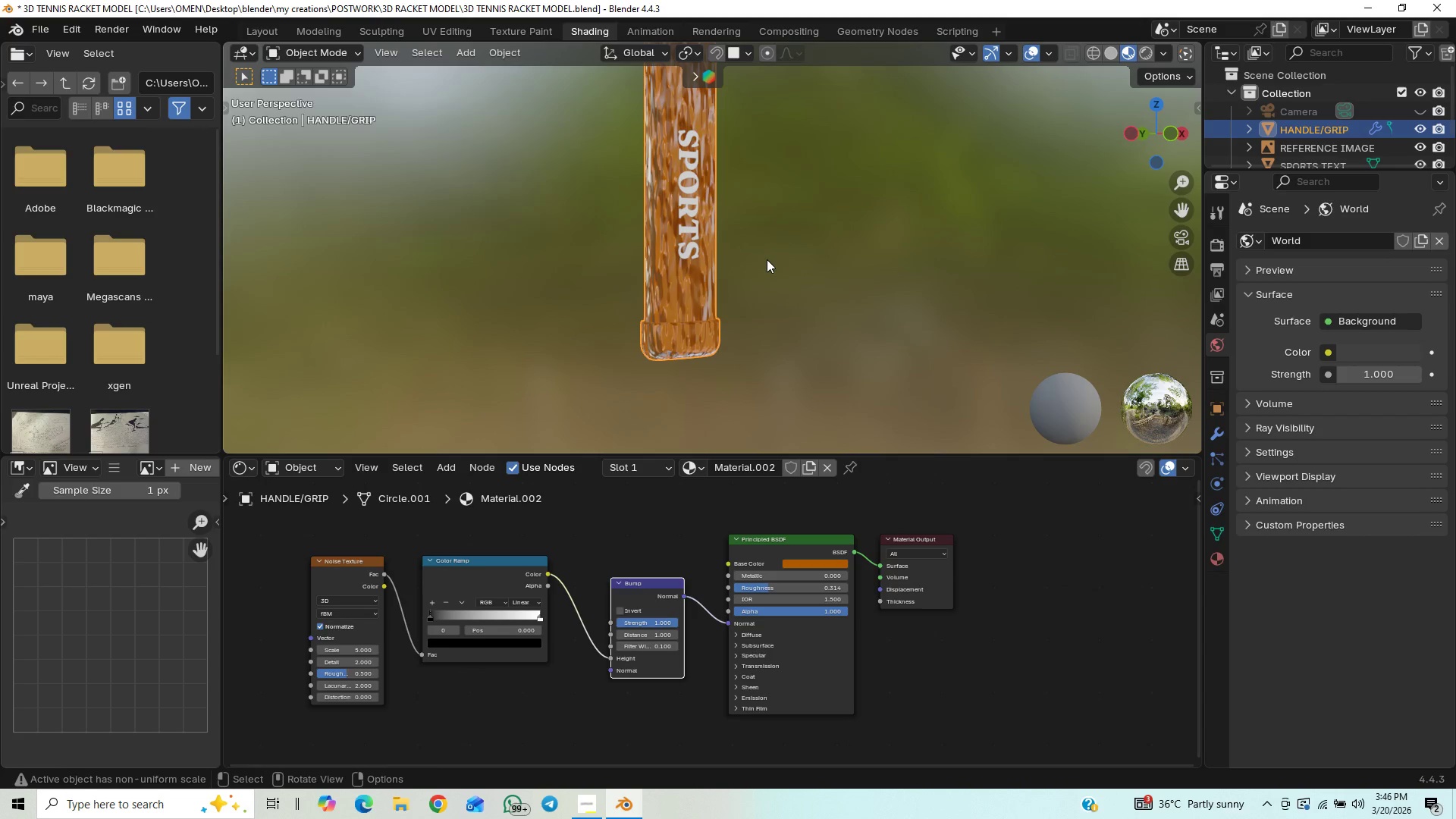 
left_click_drag(start_coordinate=[432, 613], to_coordinate=[460, 618])
 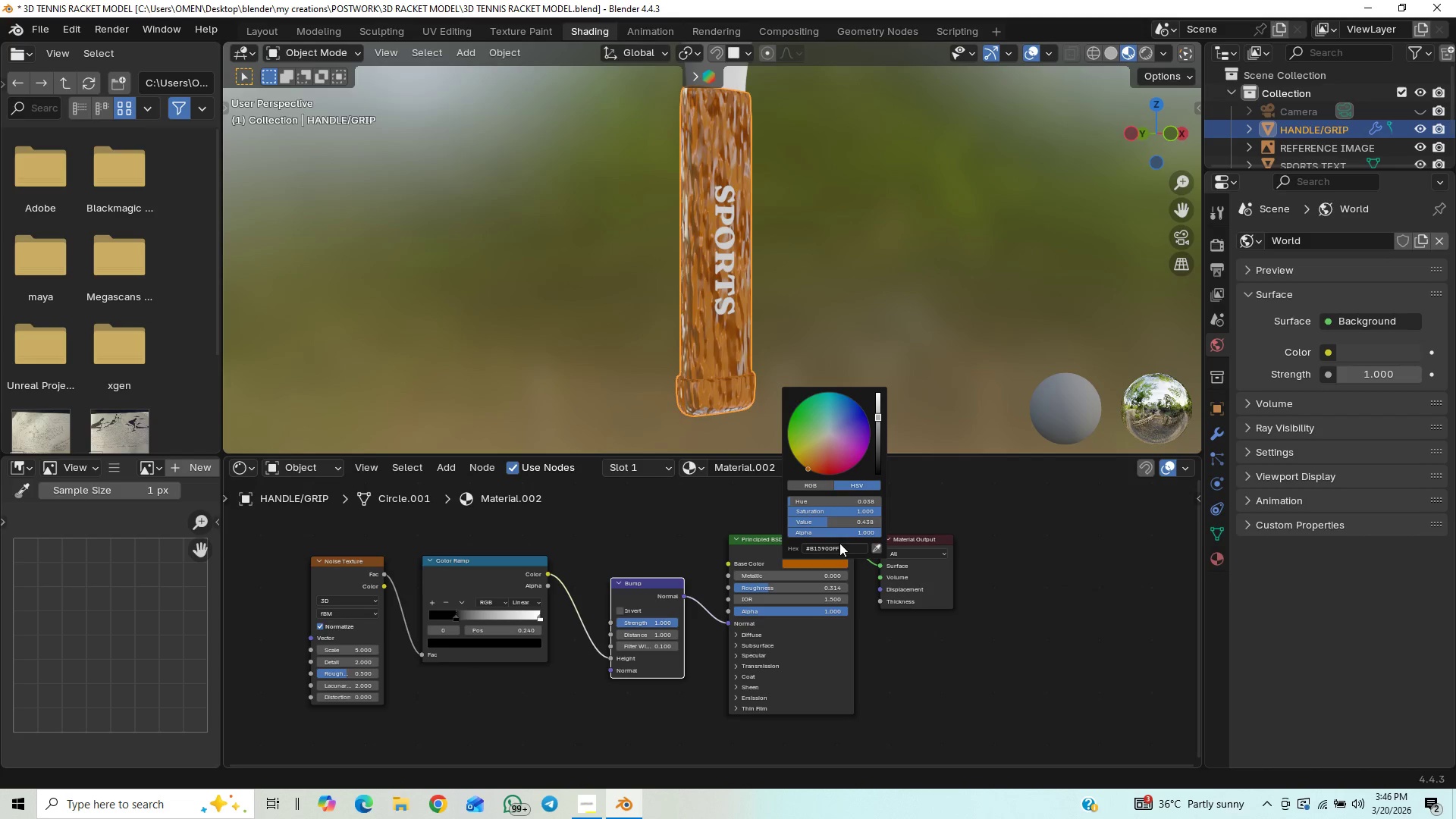 
left_click([837, 547])
 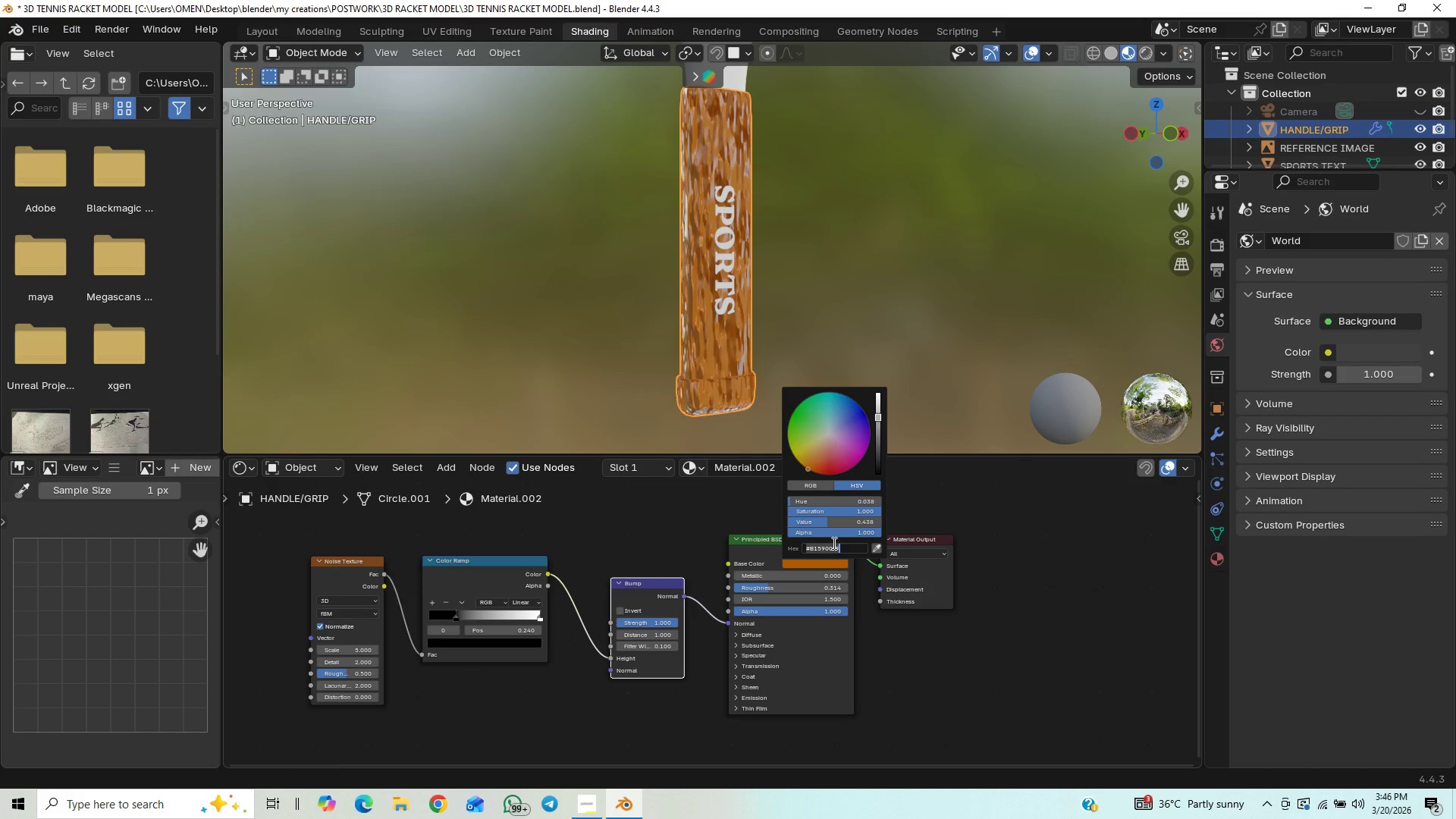 
hold_key(key=ControlLeft, duration=1.51)
 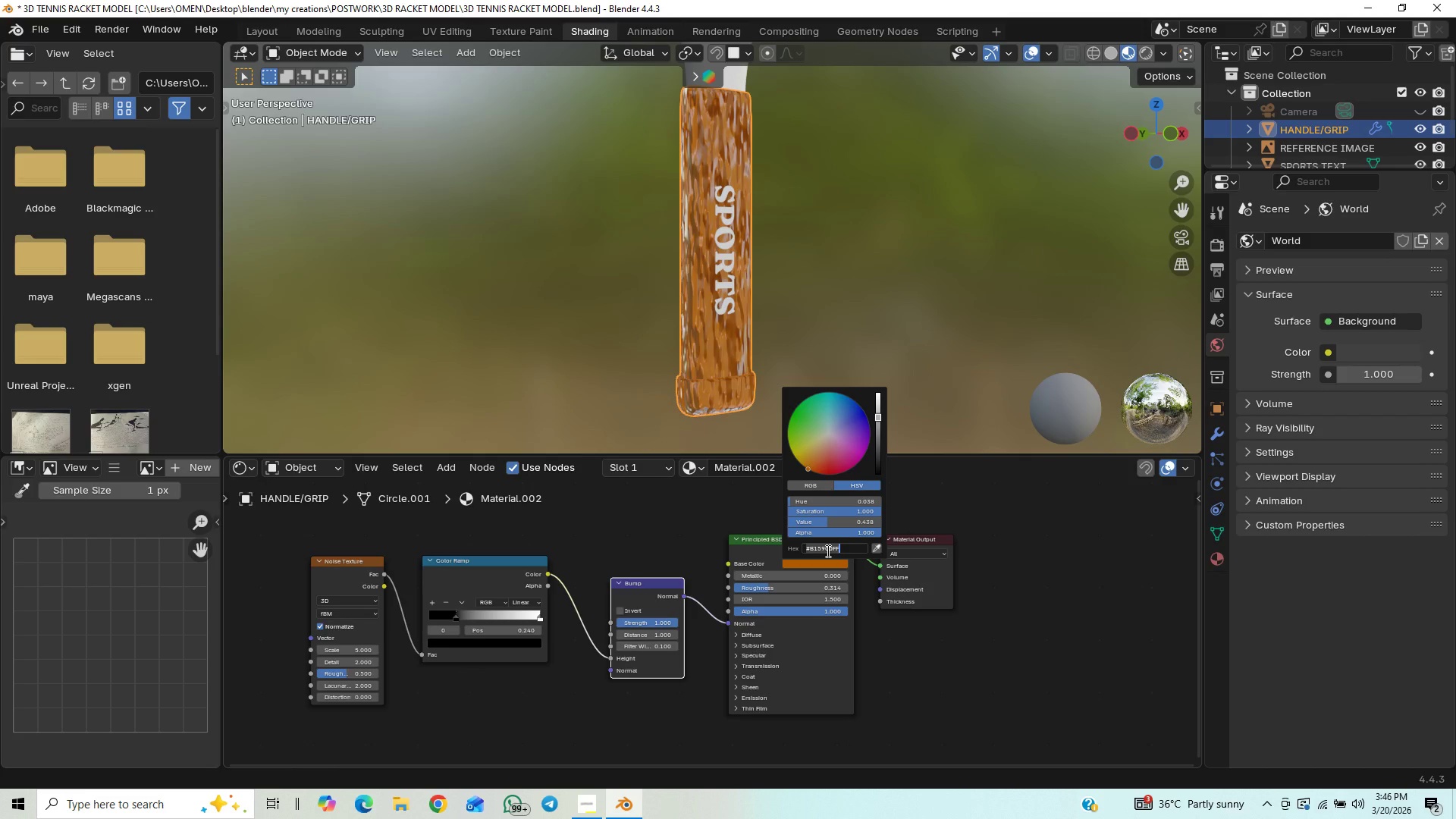 
key(Control+C)
 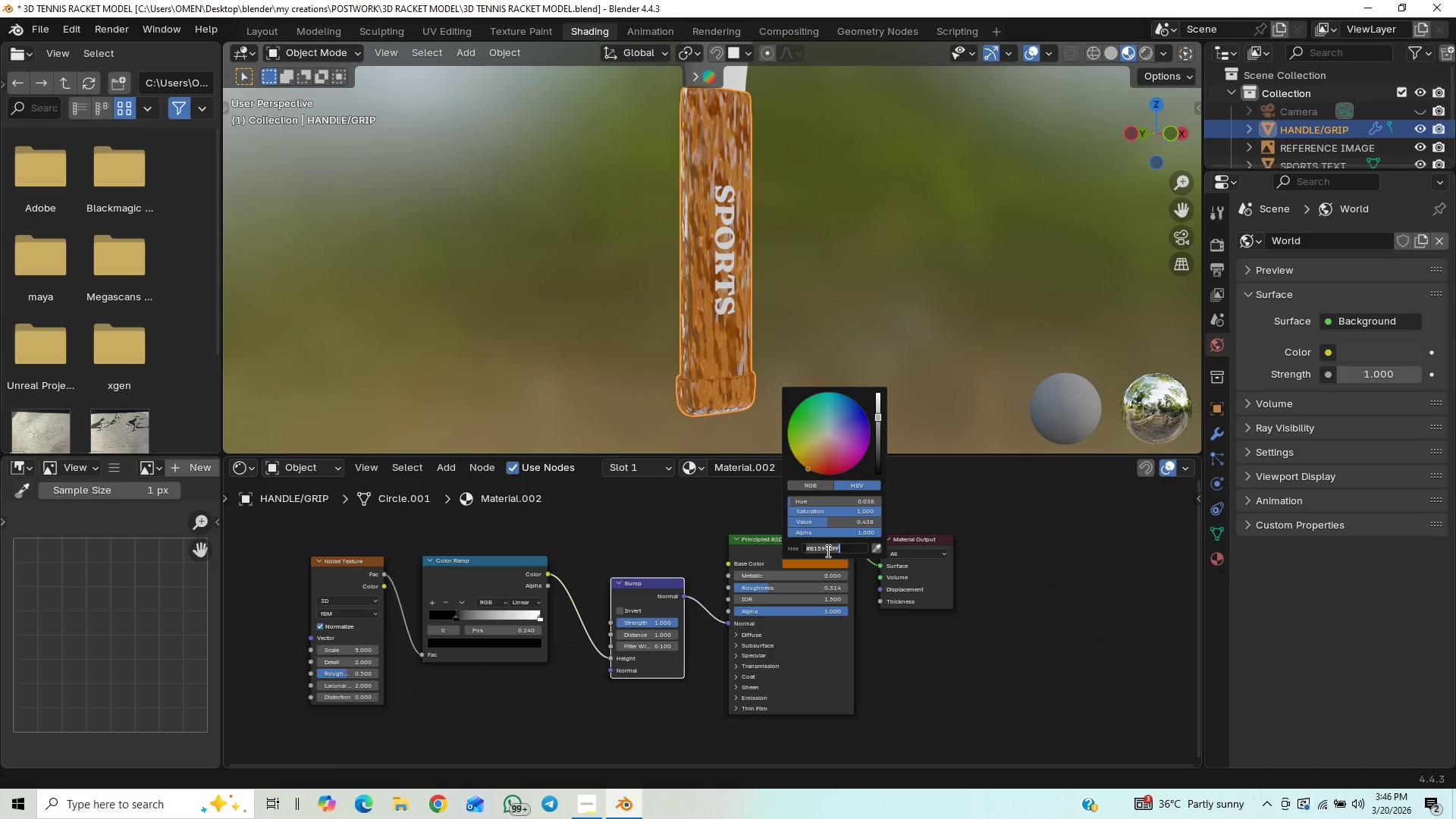 
key(Control+C)
 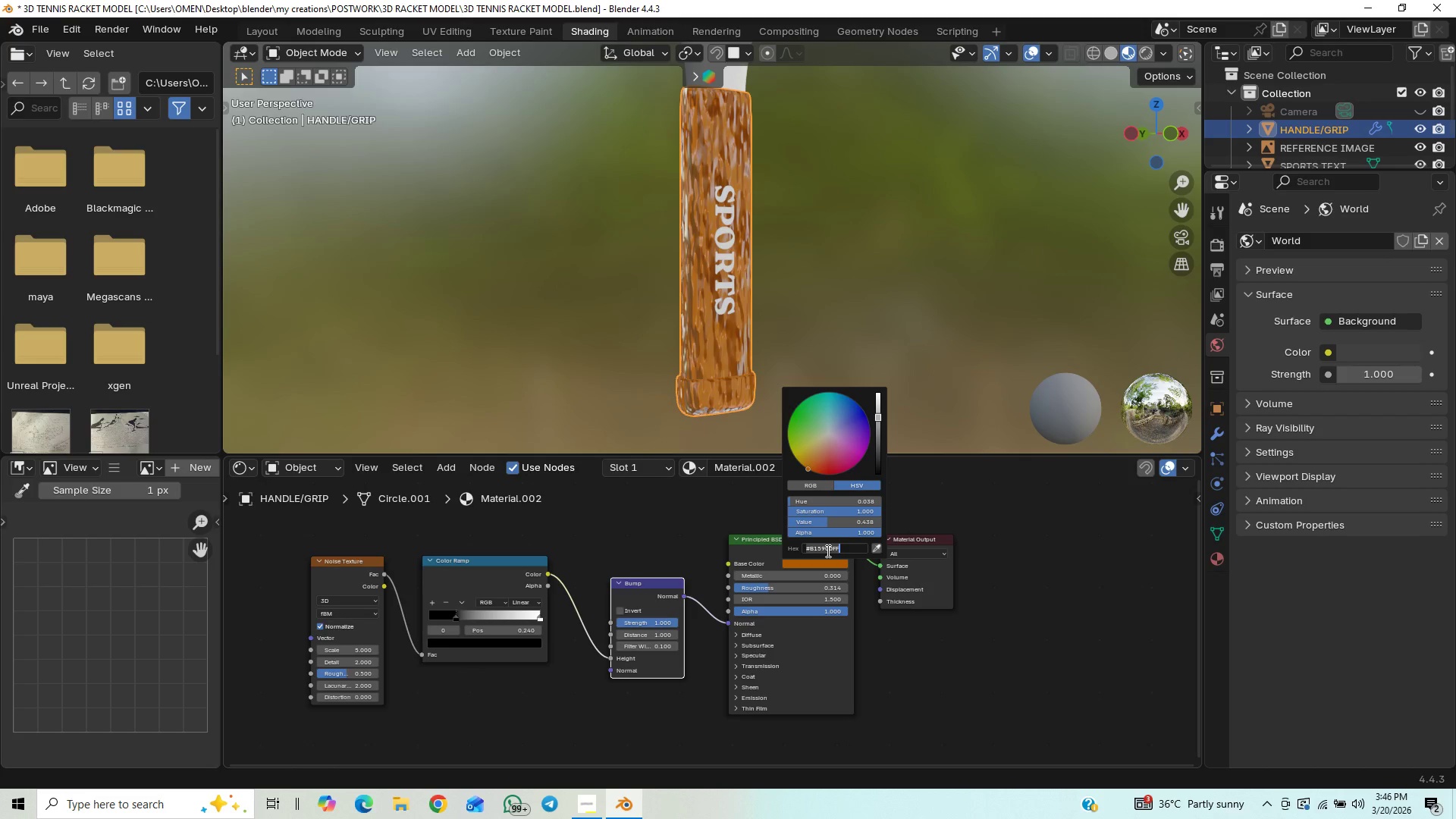 
key(Control+C)
 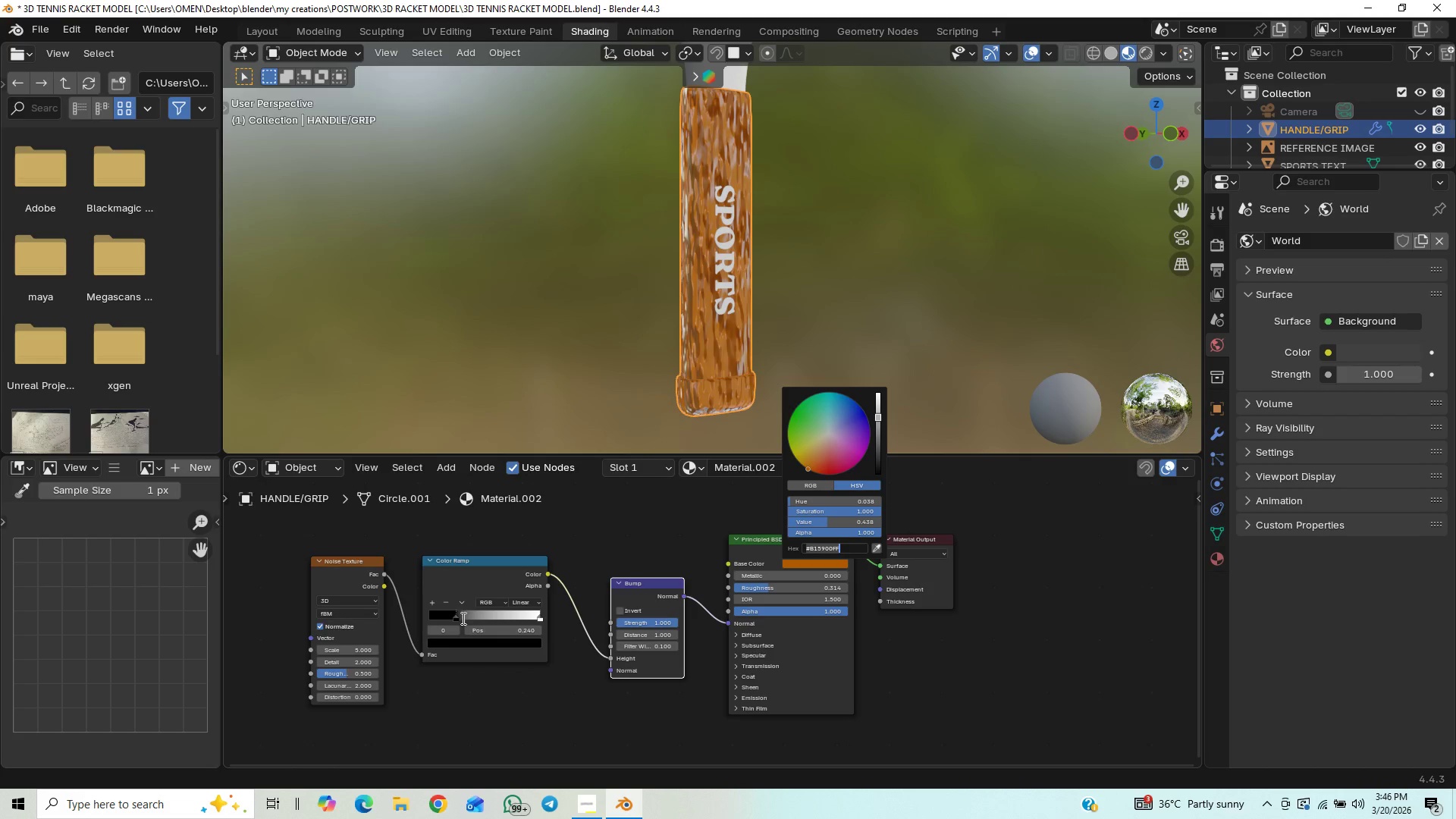 
left_click([459, 618])
 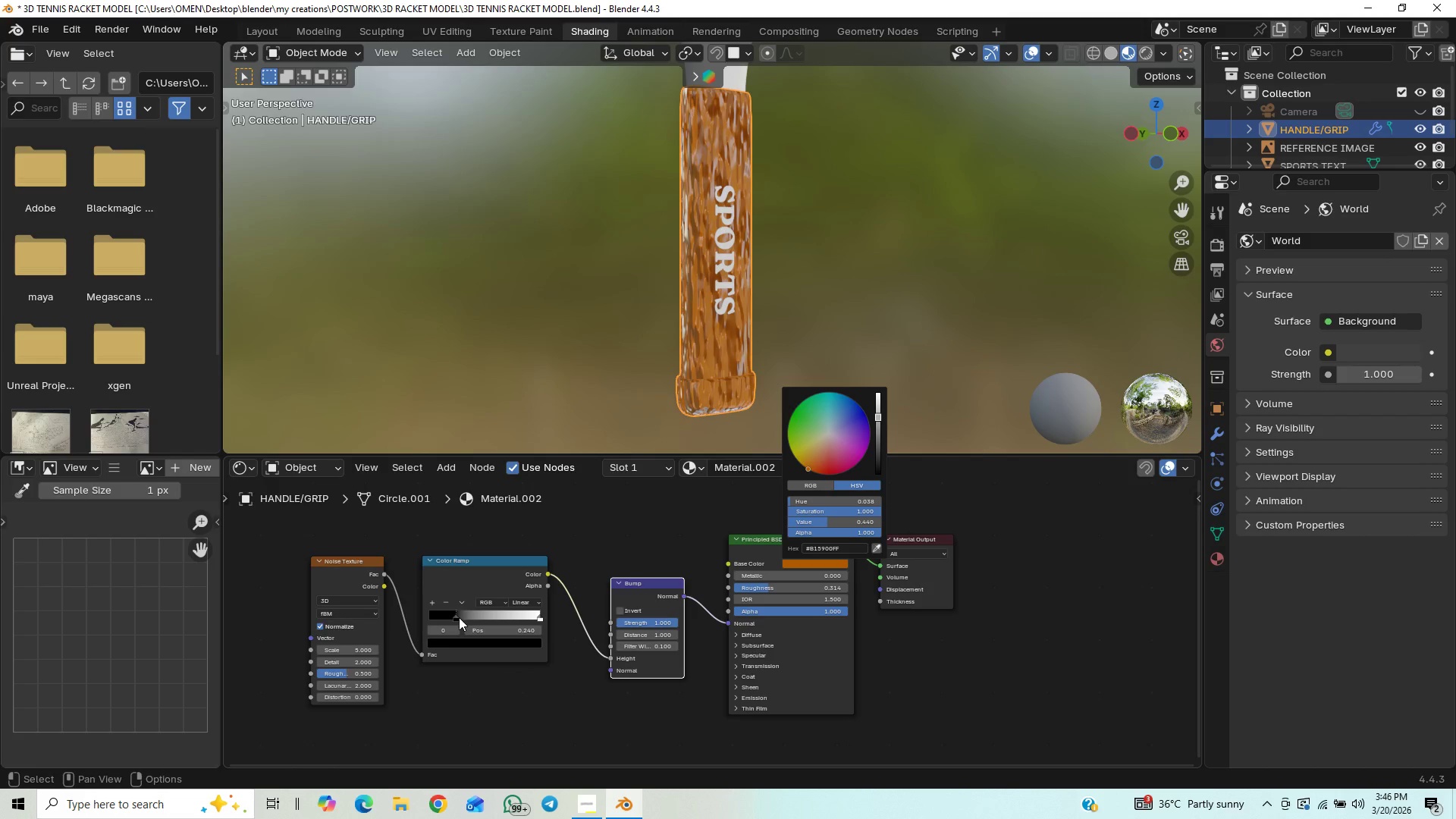 
left_click([457, 618])
 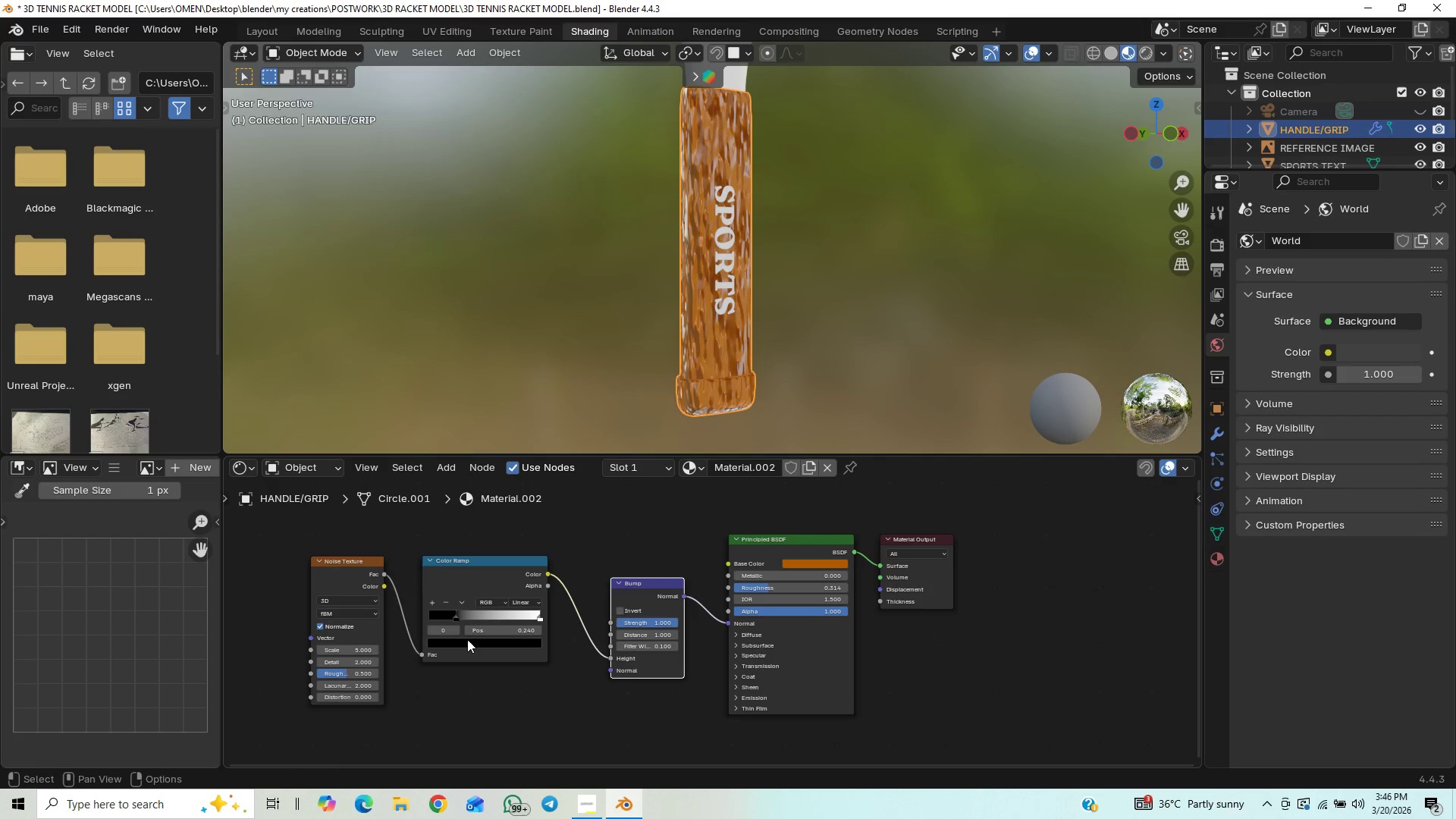 
left_click([467, 640])
 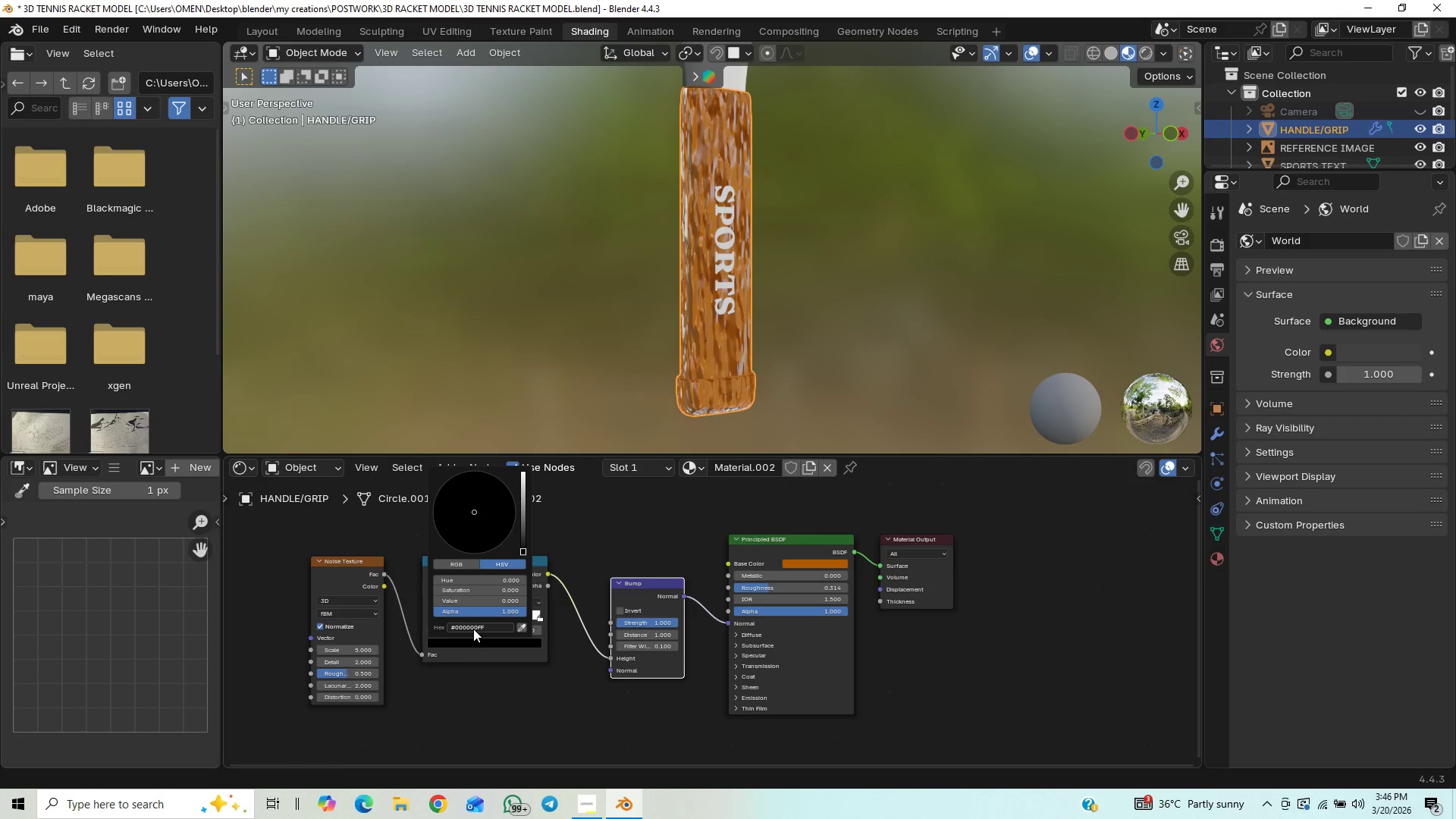 
left_click([473, 627])
 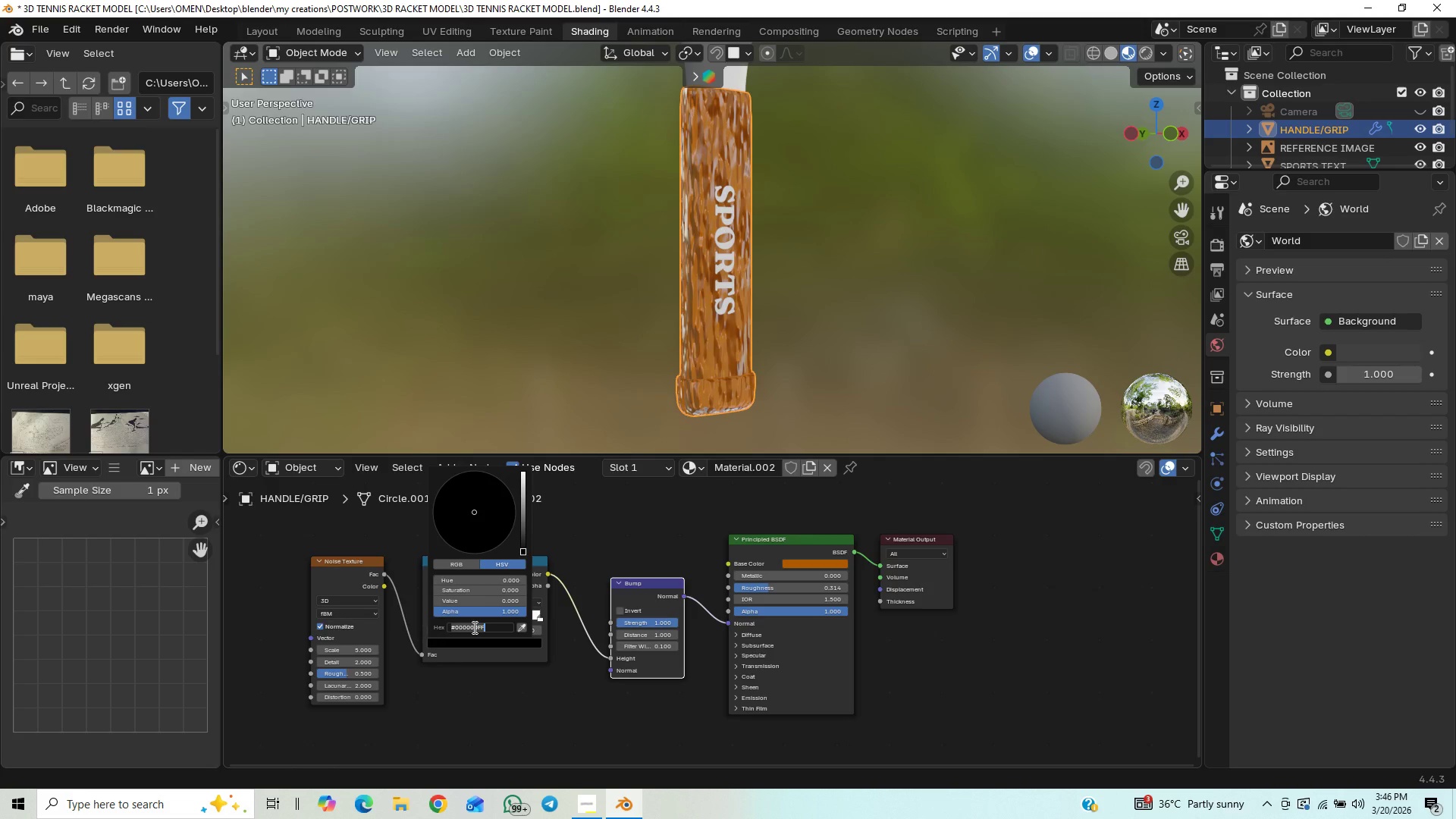 
key(Control+V)
 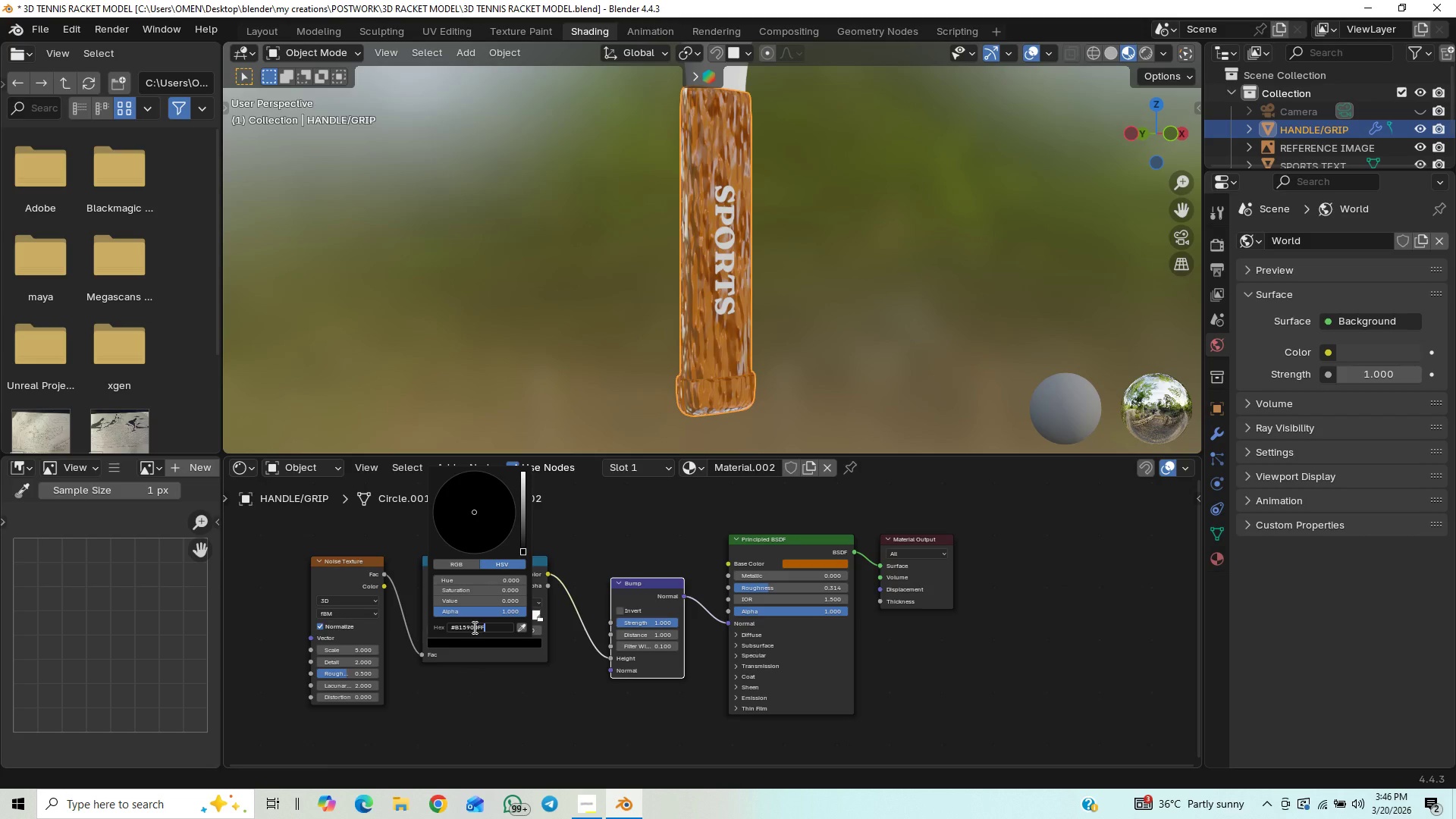 
key(Enter)
 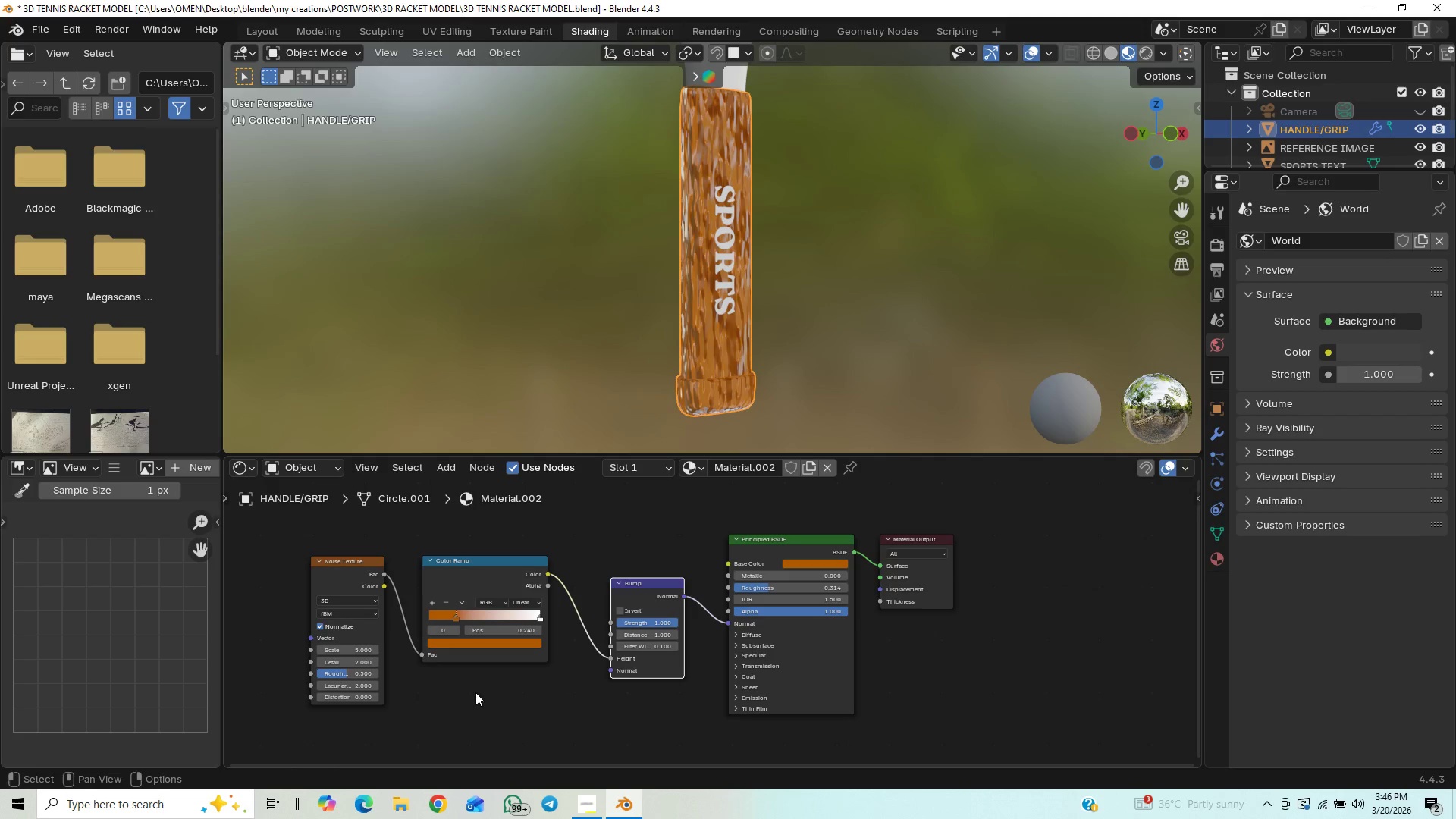 
scroll: coordinate [460, 683], scroll_direction: up, amount: 6.0
 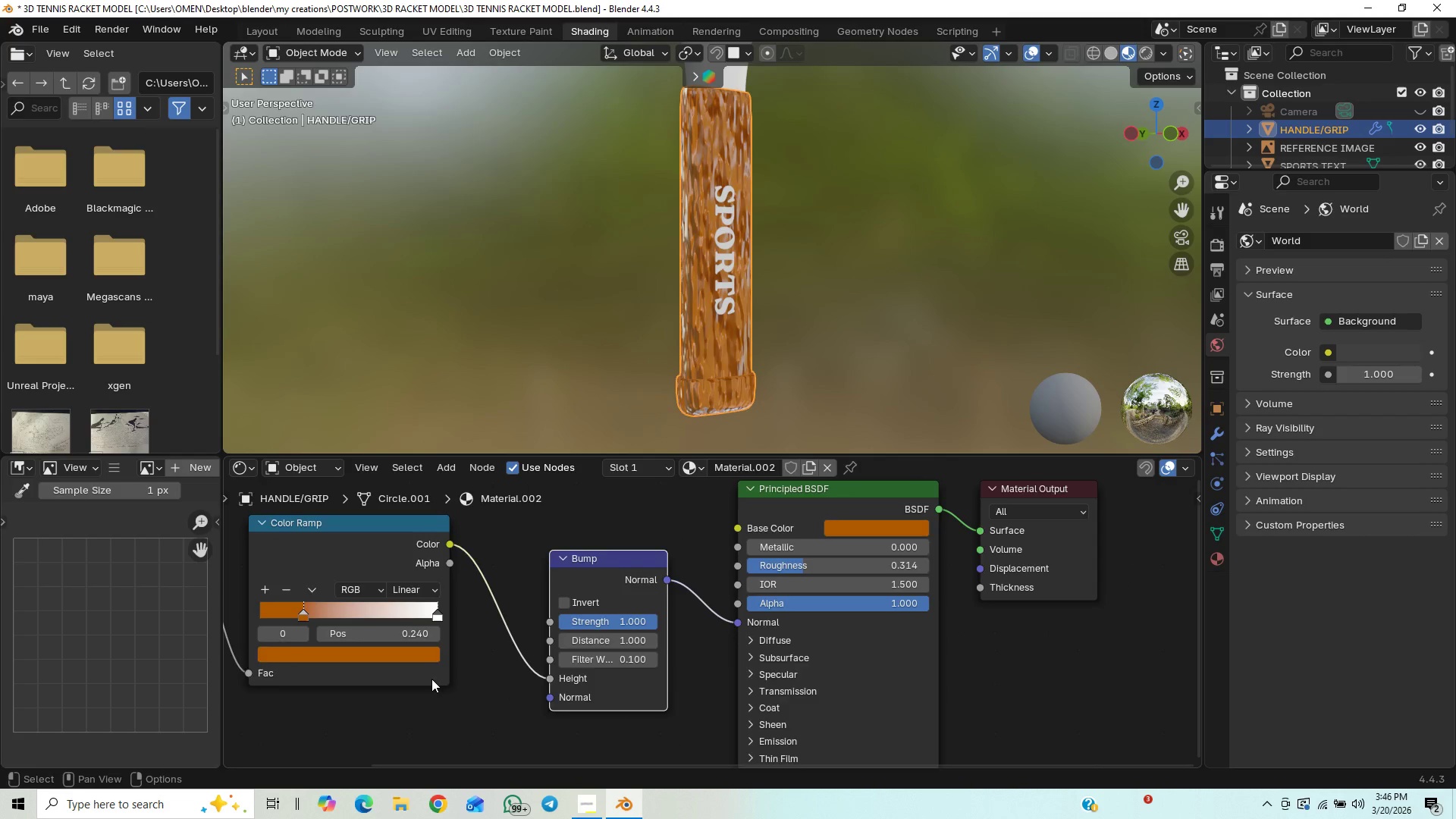 
scroll: coordinate [431, 679], scroll_direction: down, amount: 2.0
 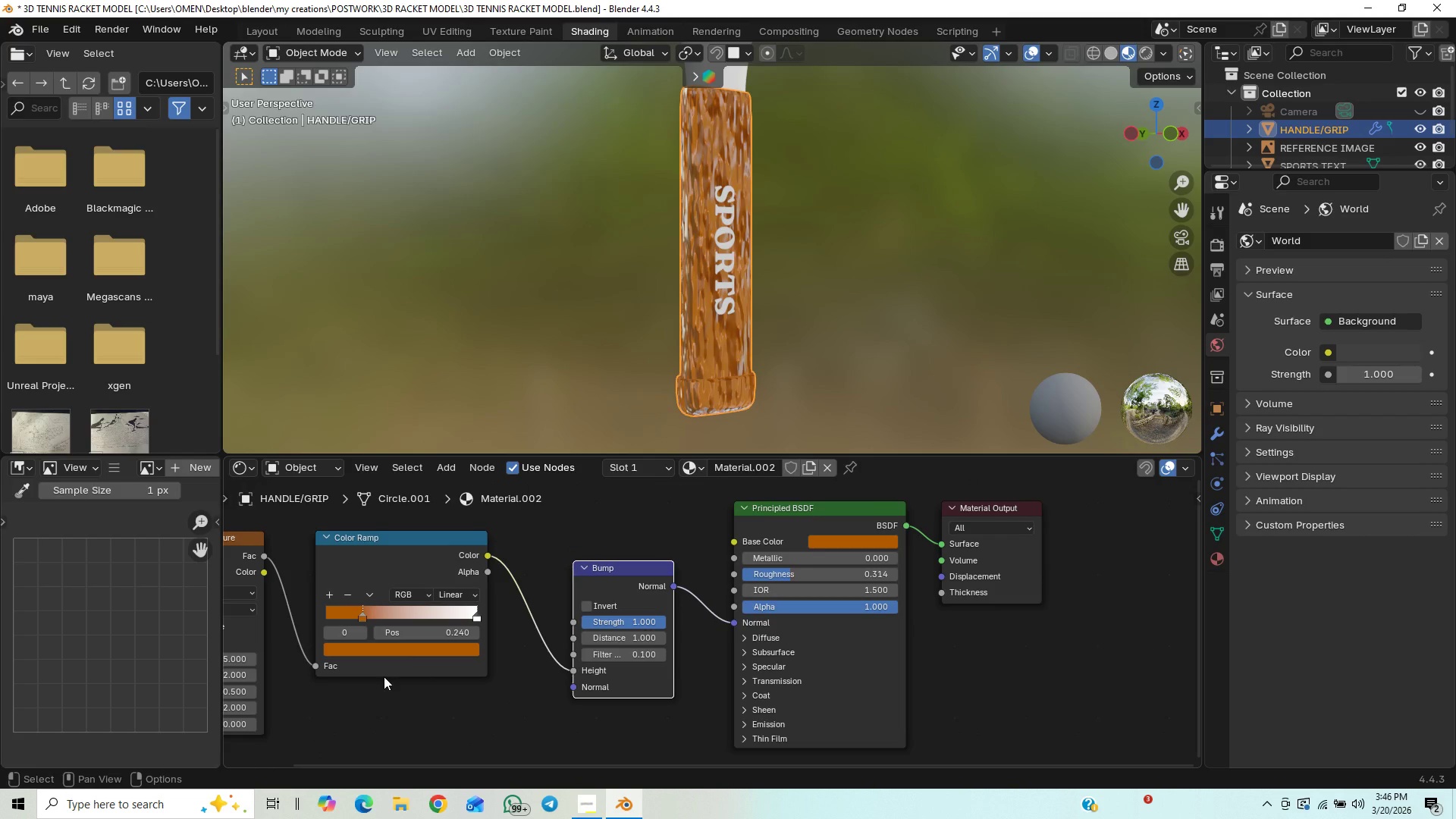 
hold_key(key=ShiftLeft, duration=0.94)
 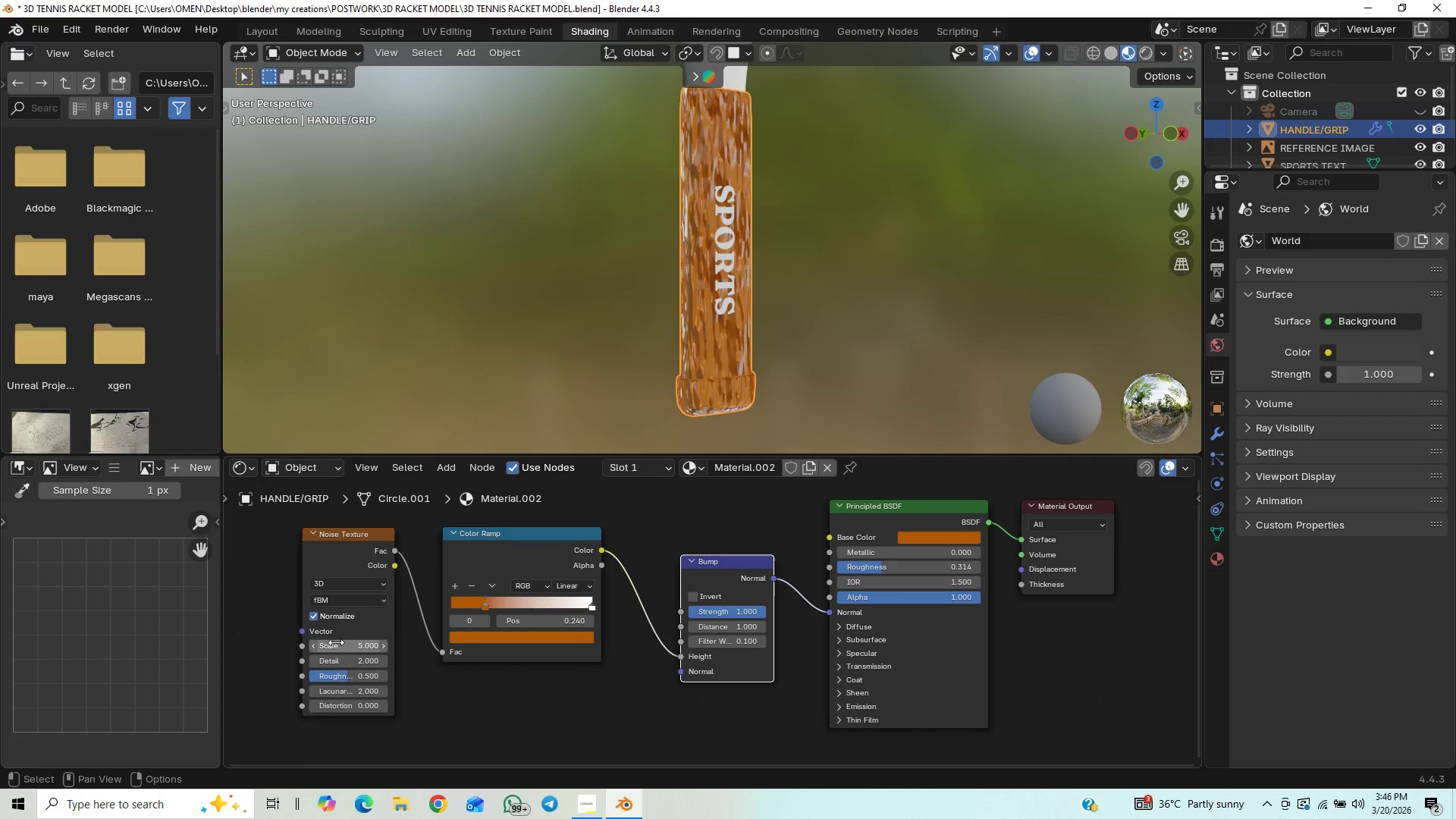 
scroll: coordinate [384, 676], scroll_direction: down, amount: 1.0
 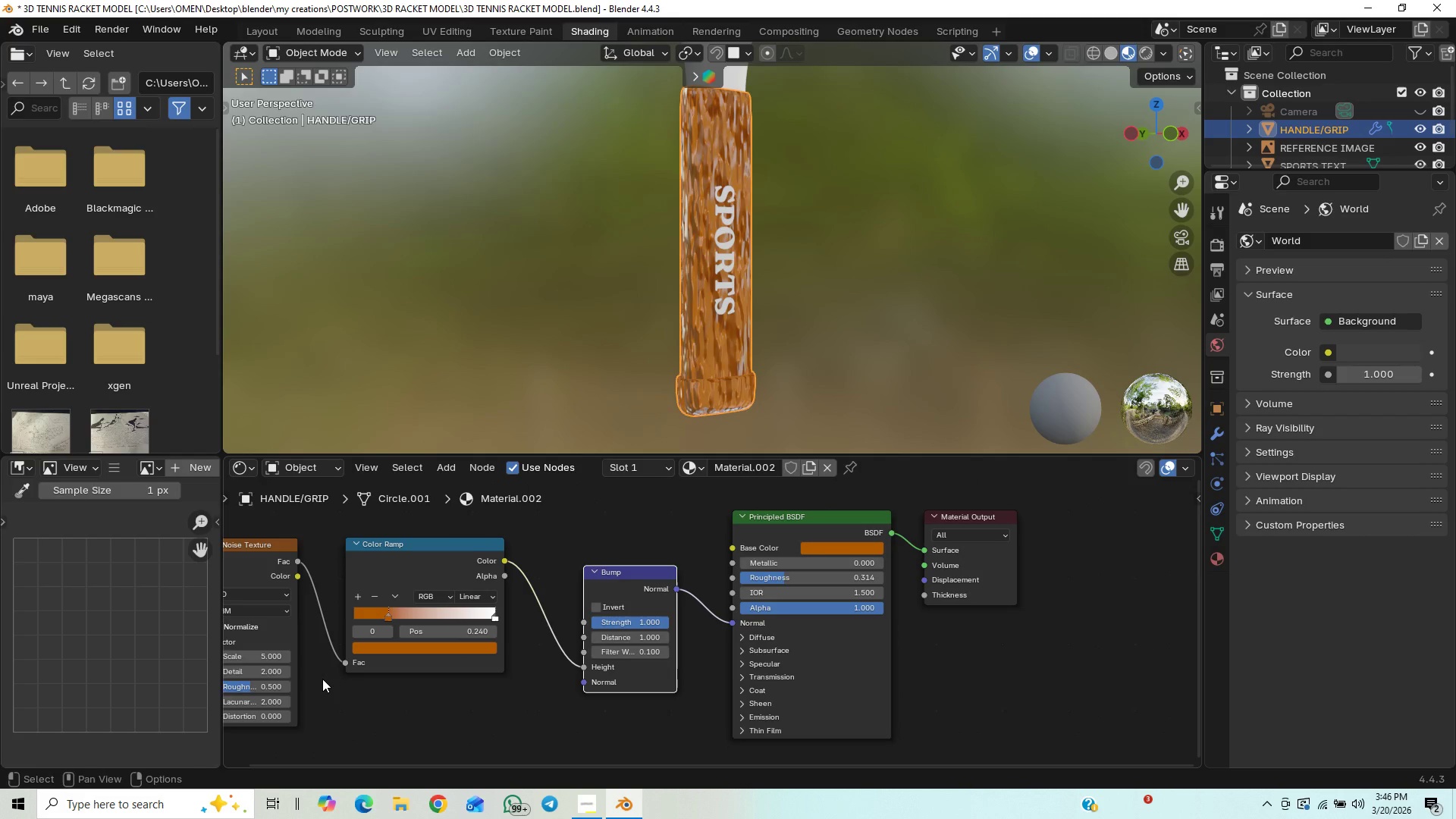 
left_click([347, 645])
 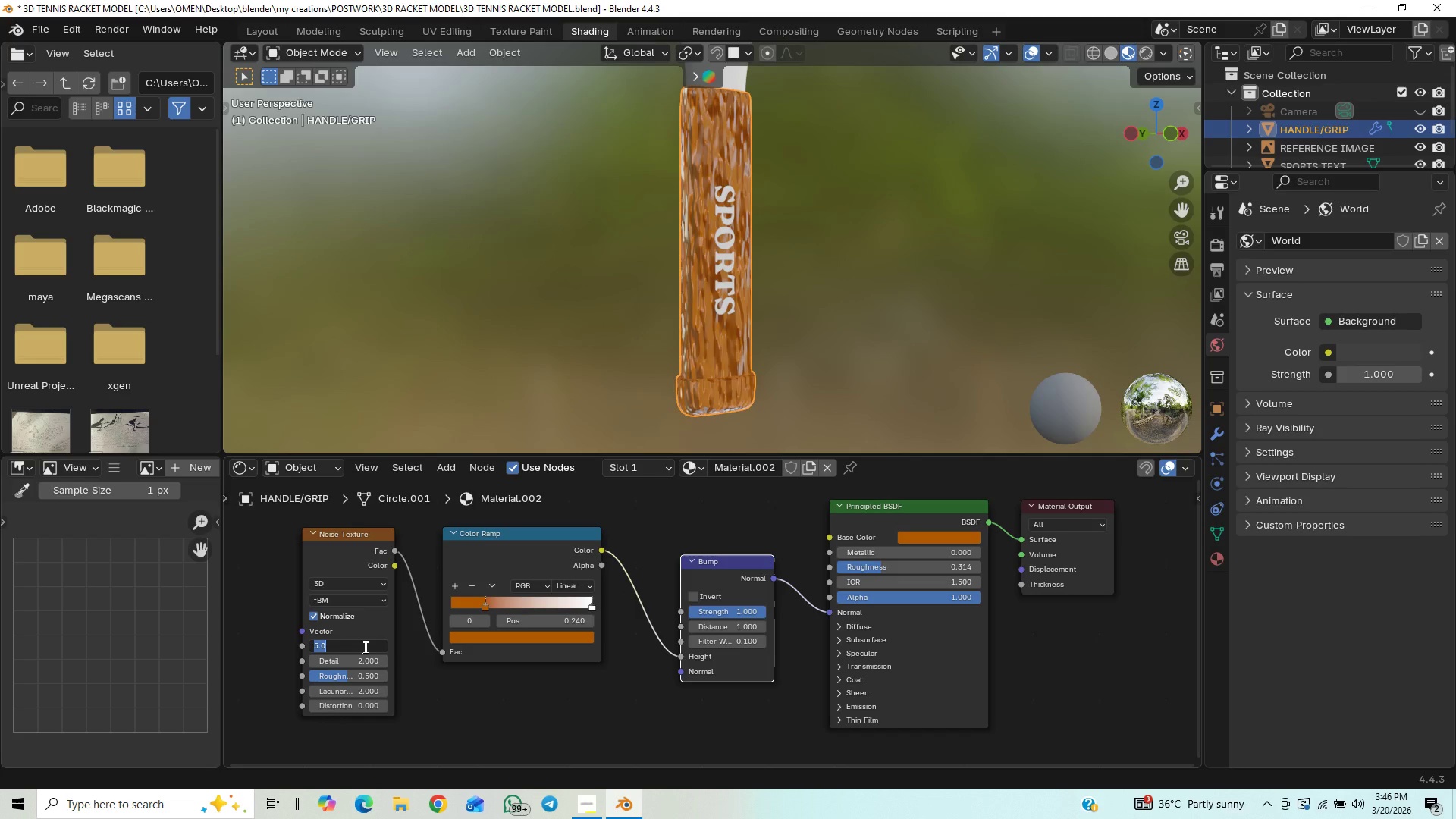 
type(12)
 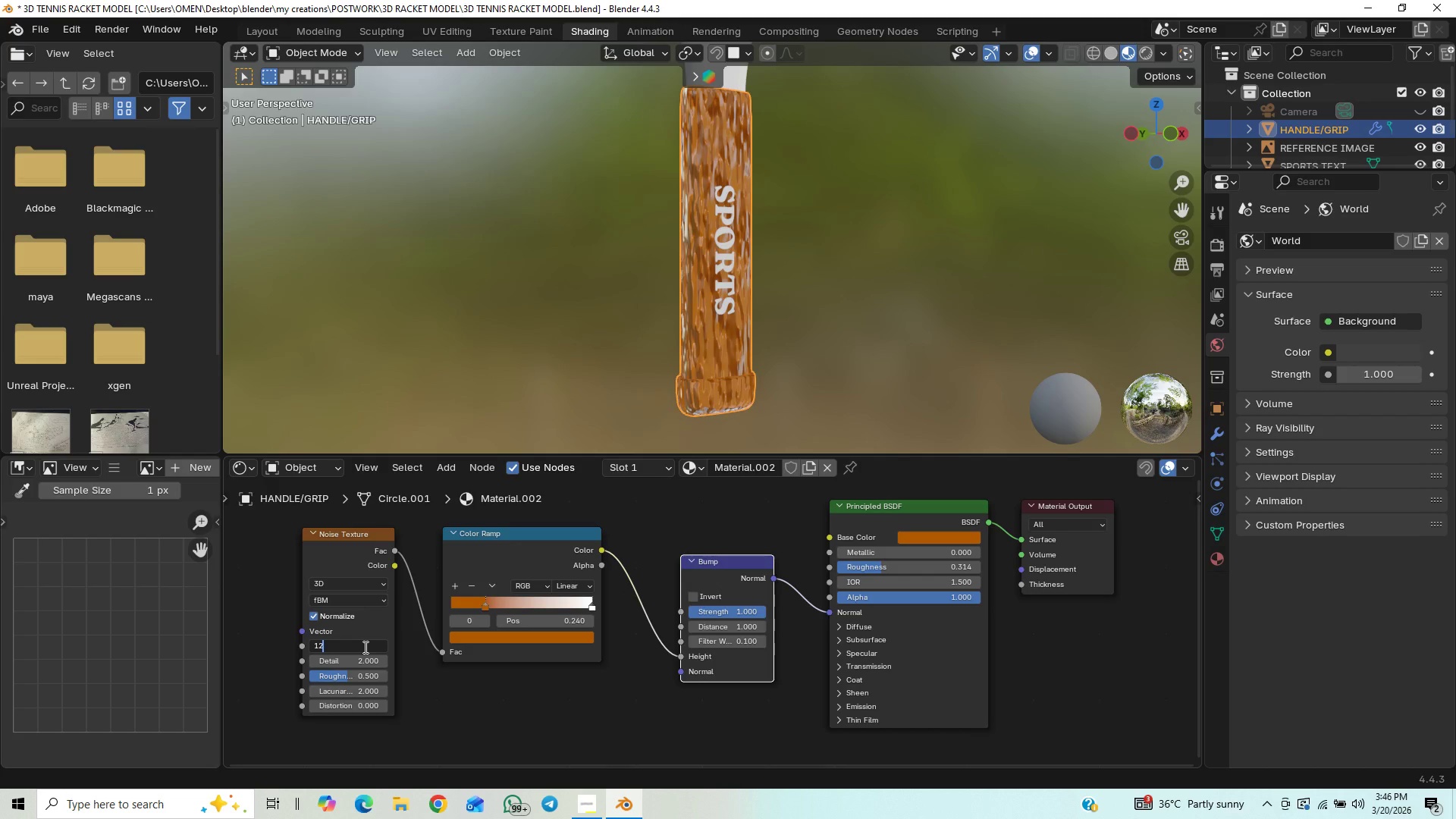 
key(Enter)
 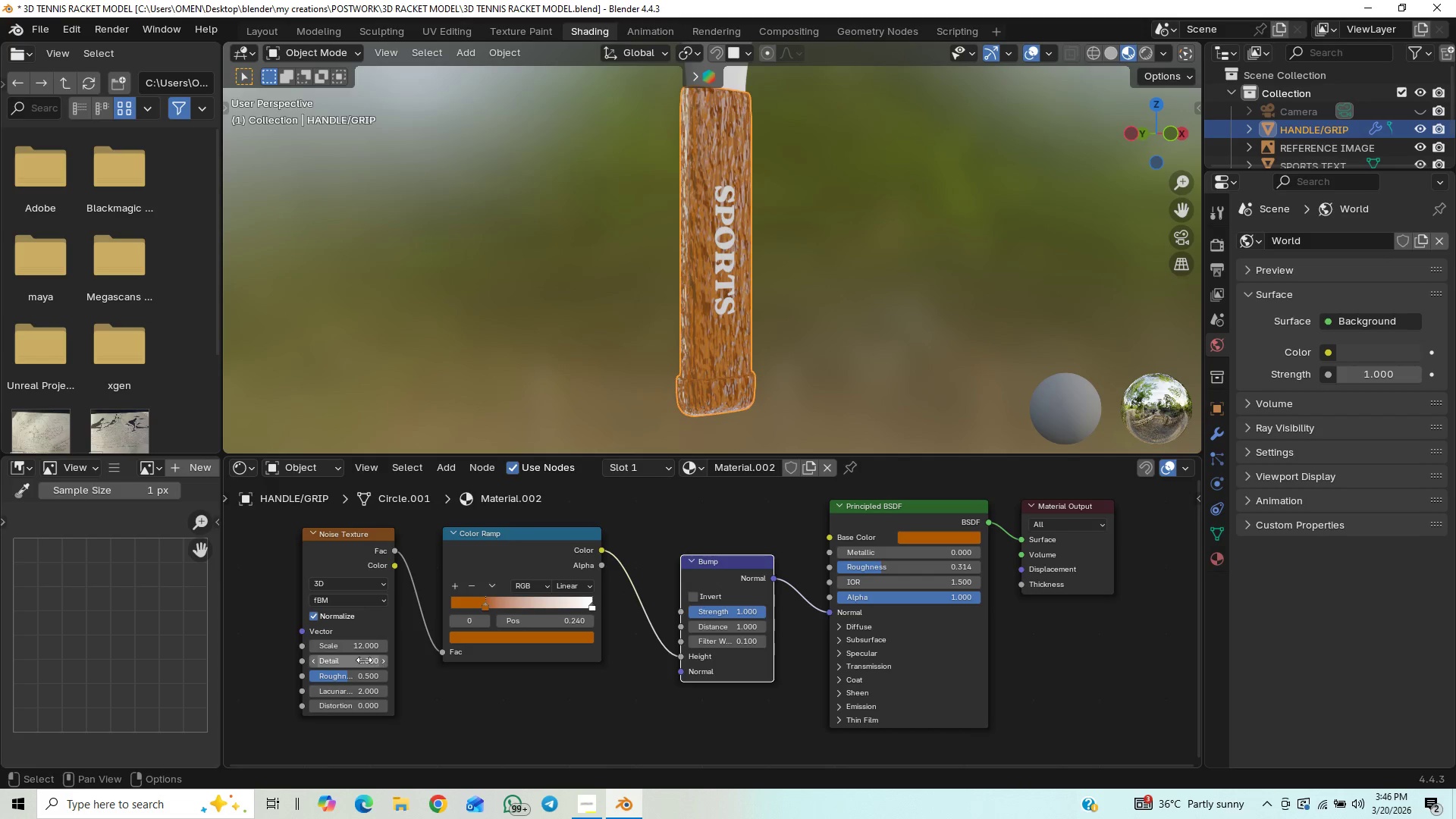 
left_click([364, 660])
 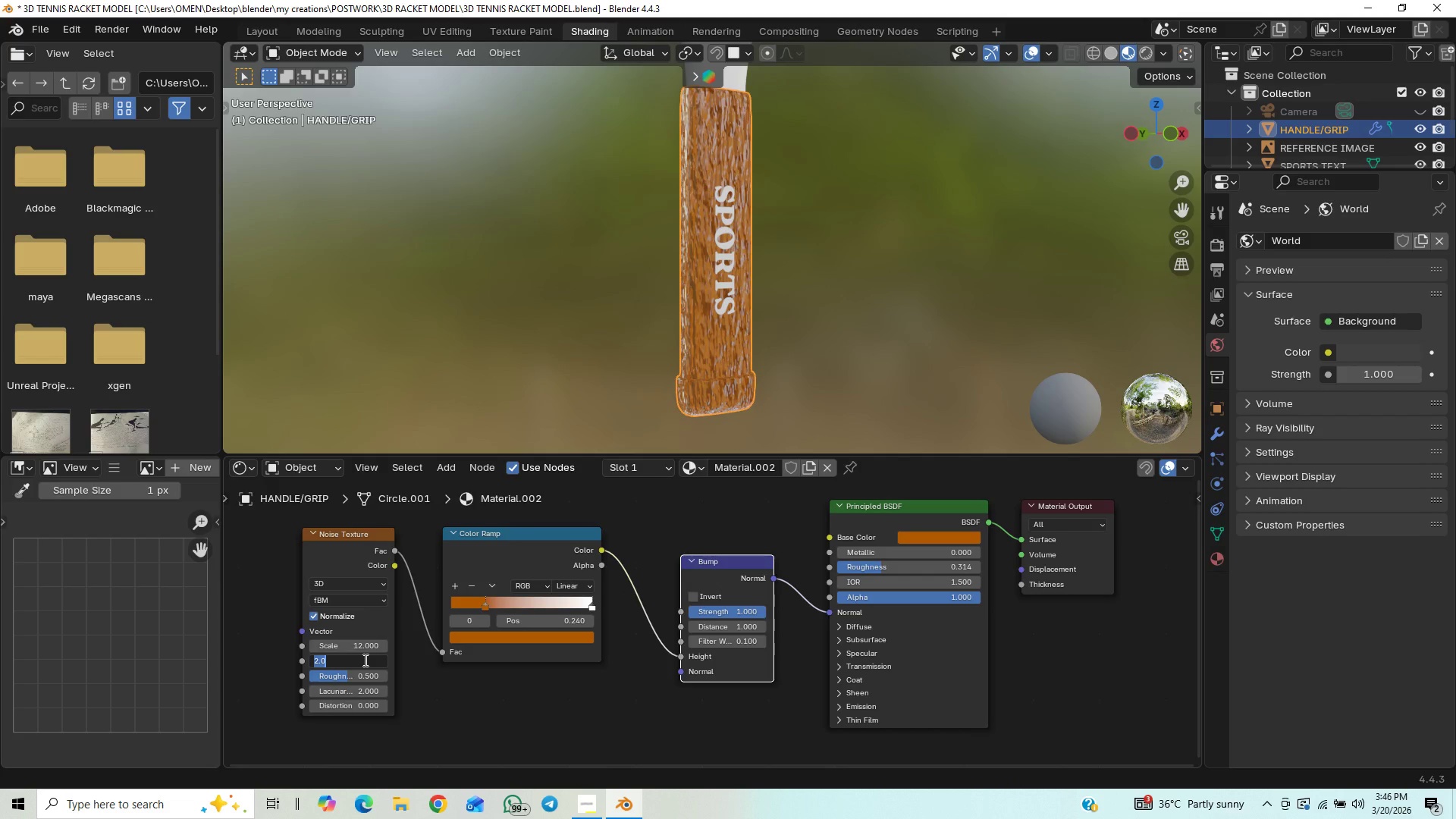 
type(10)
 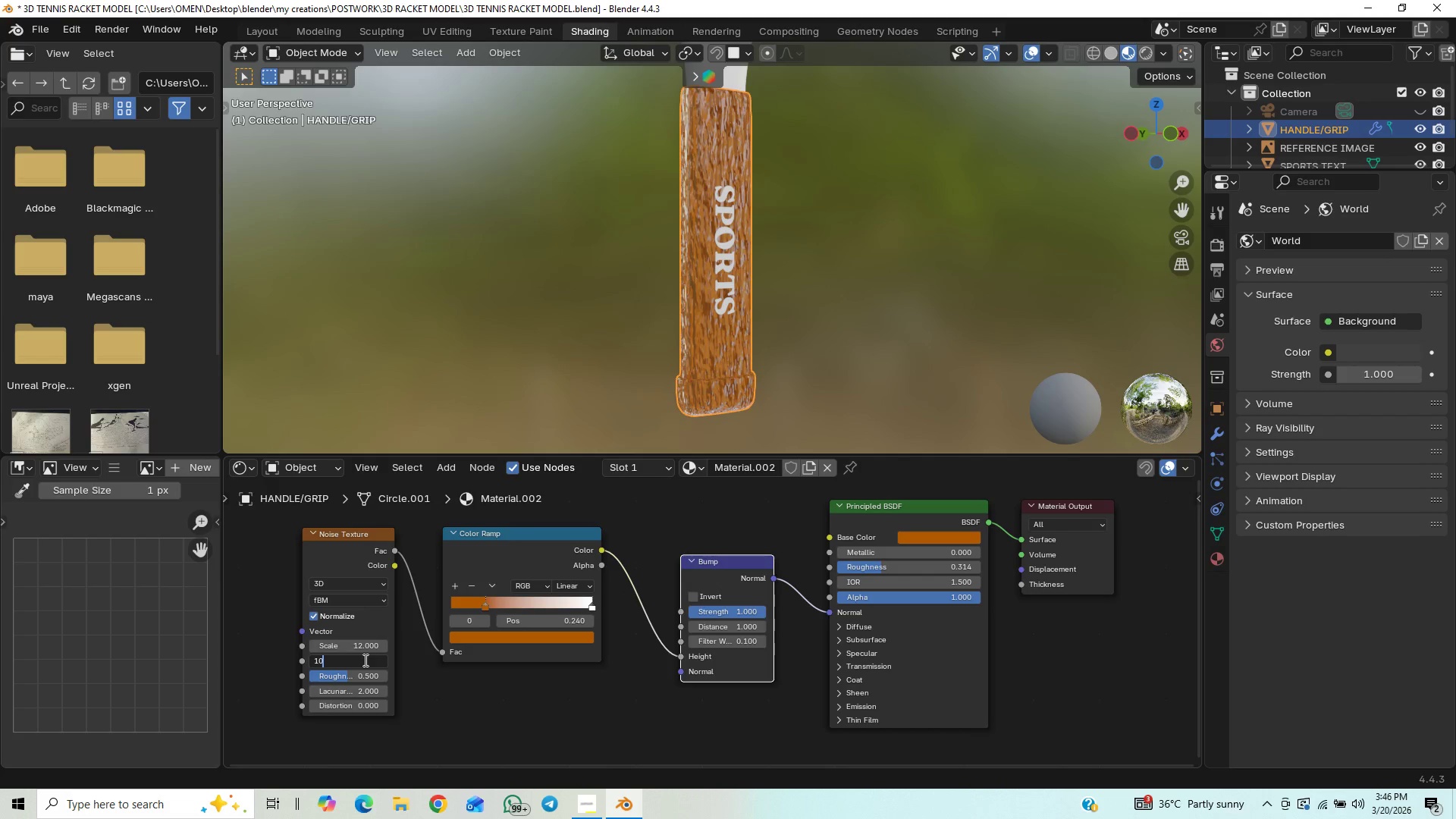 
key(Enter)
 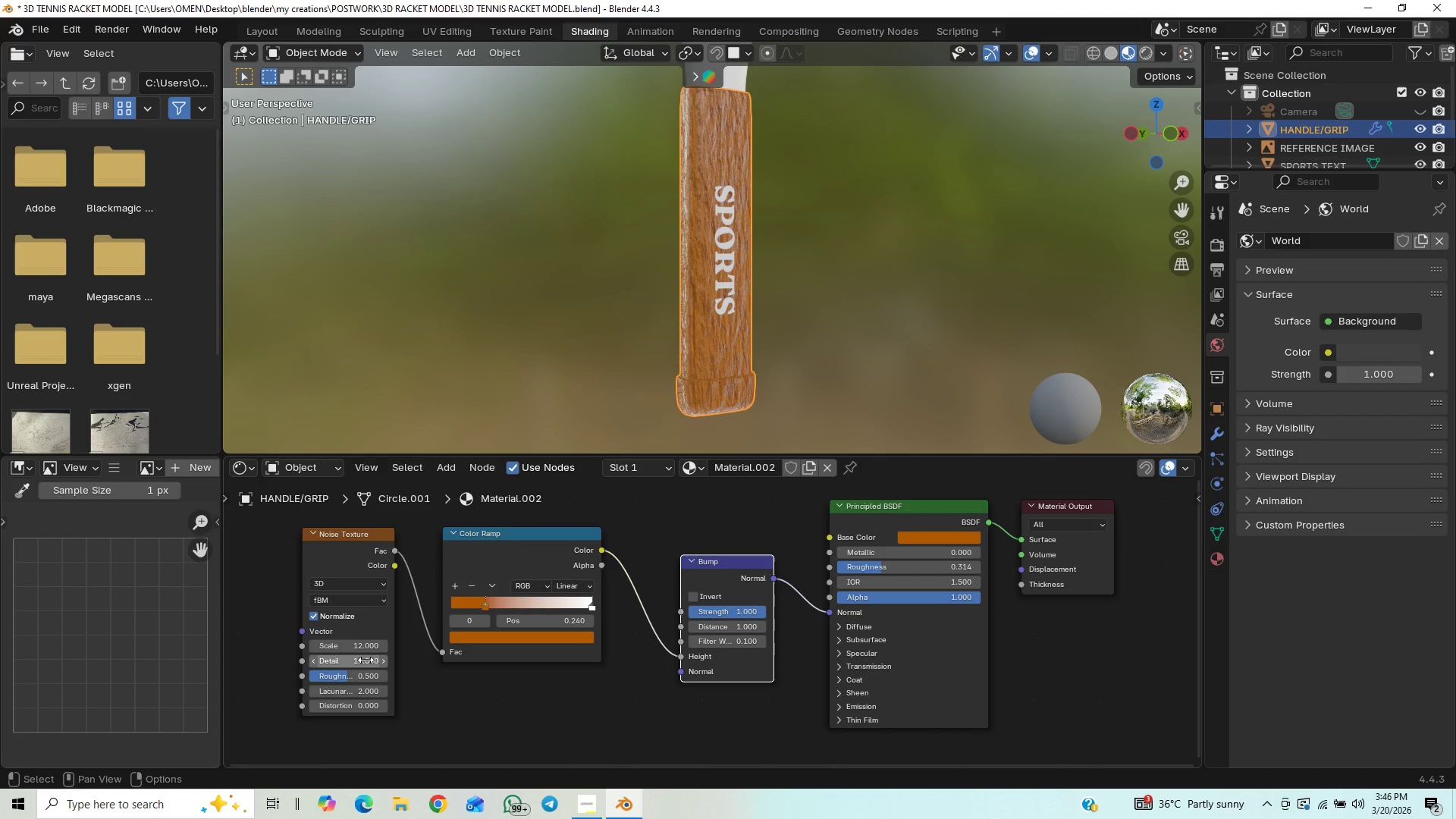 
left_click([366, 676])
 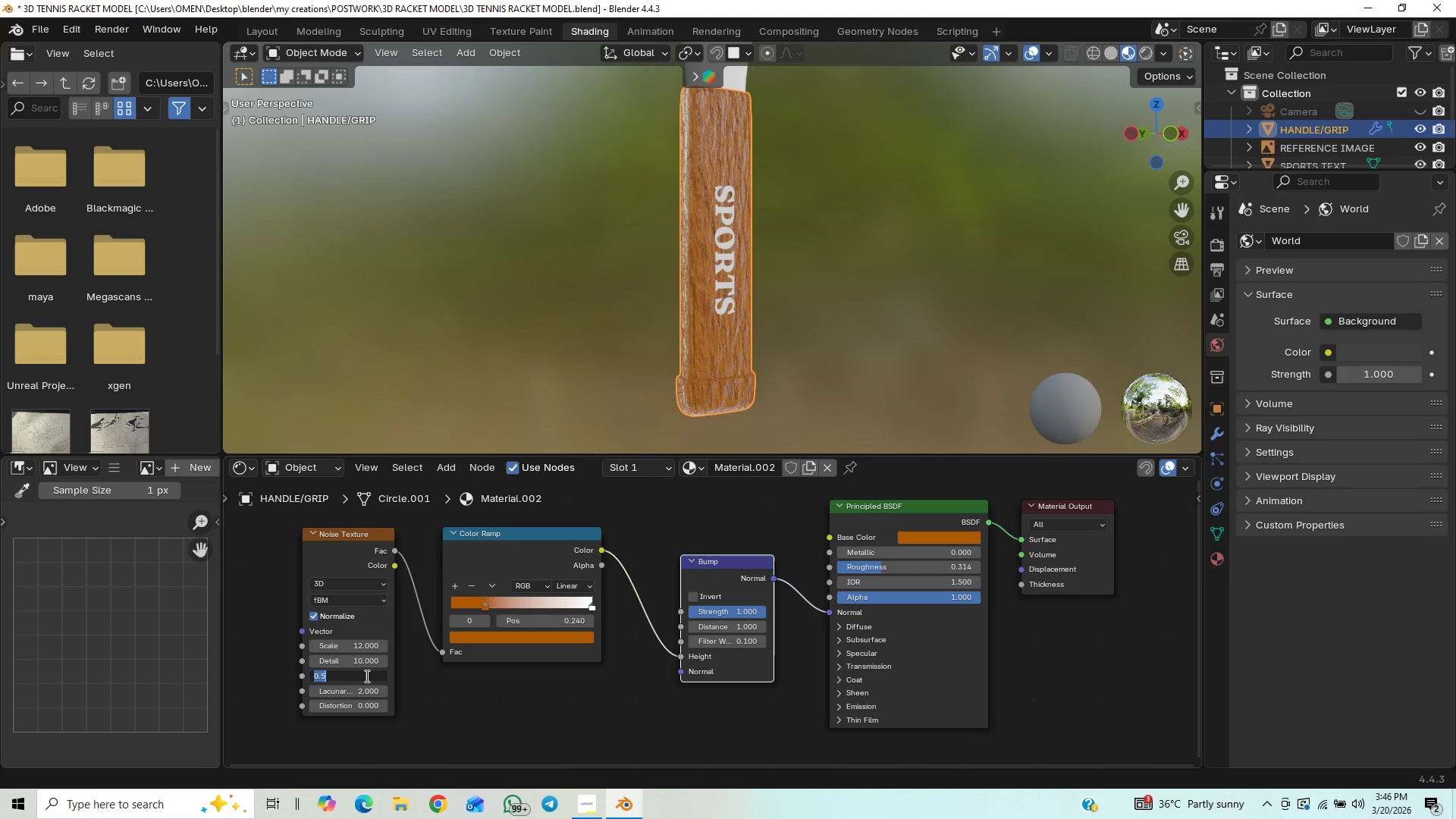 
key(0)
 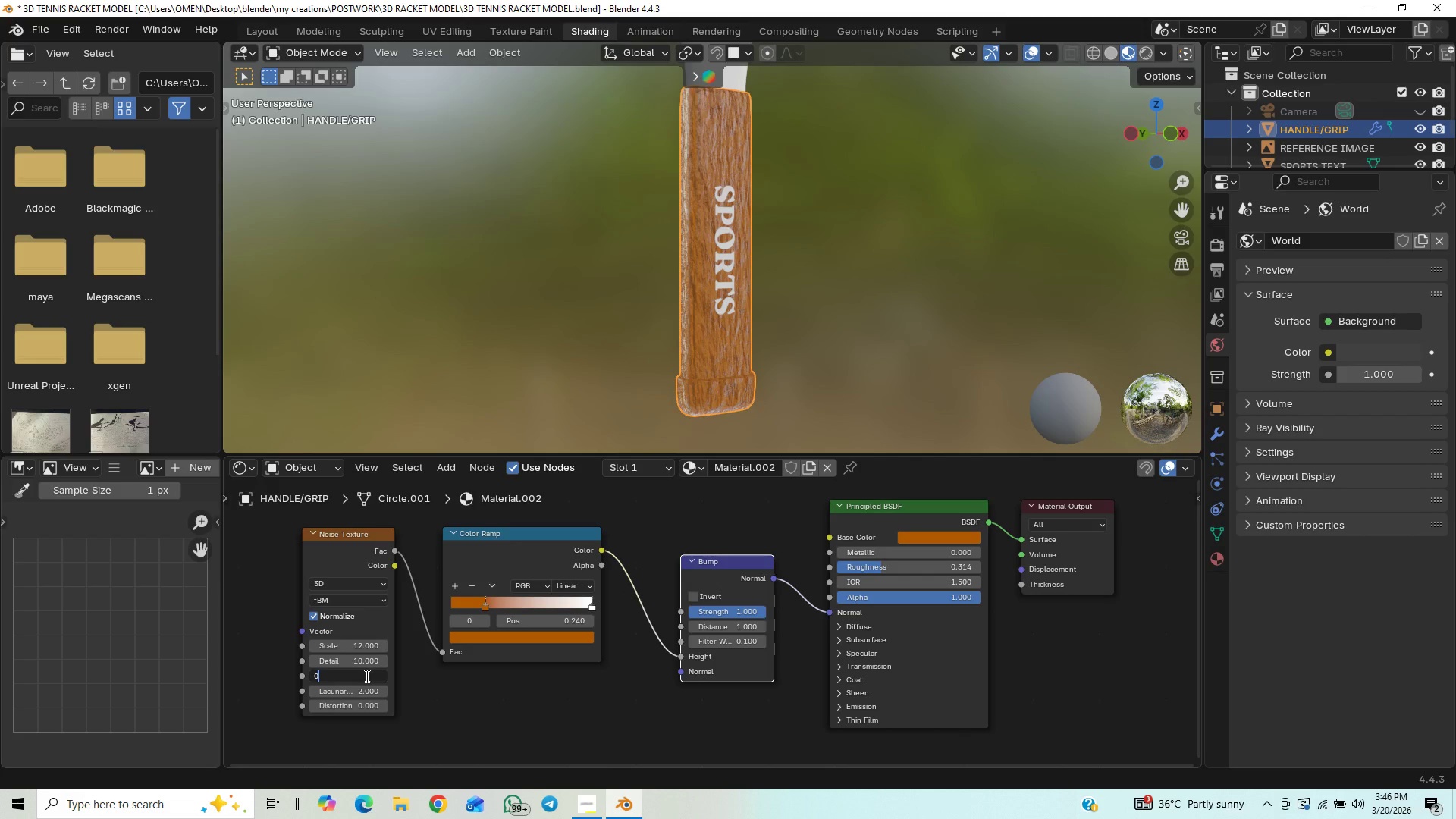 
key(Period)
 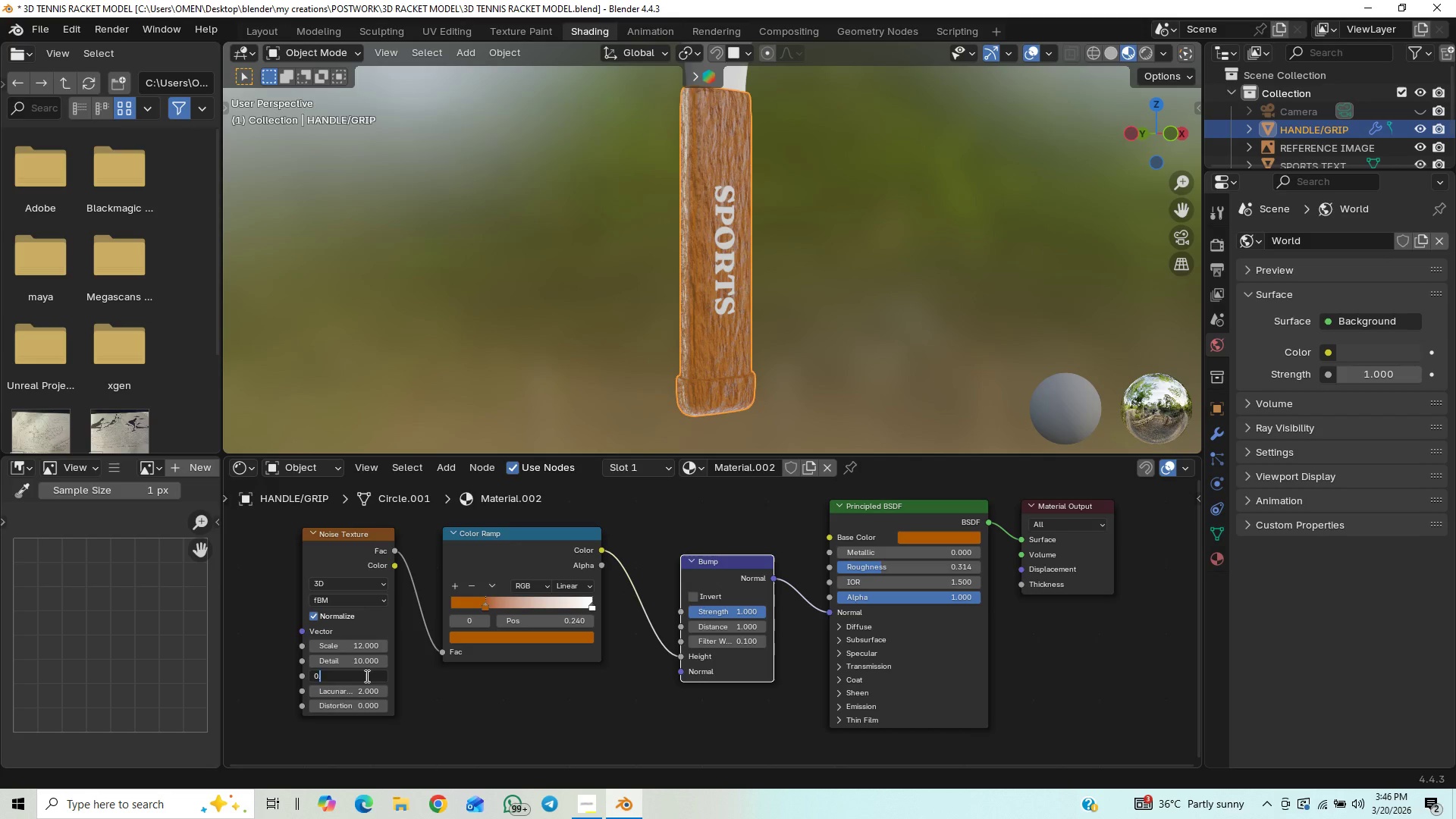 
key(6)
 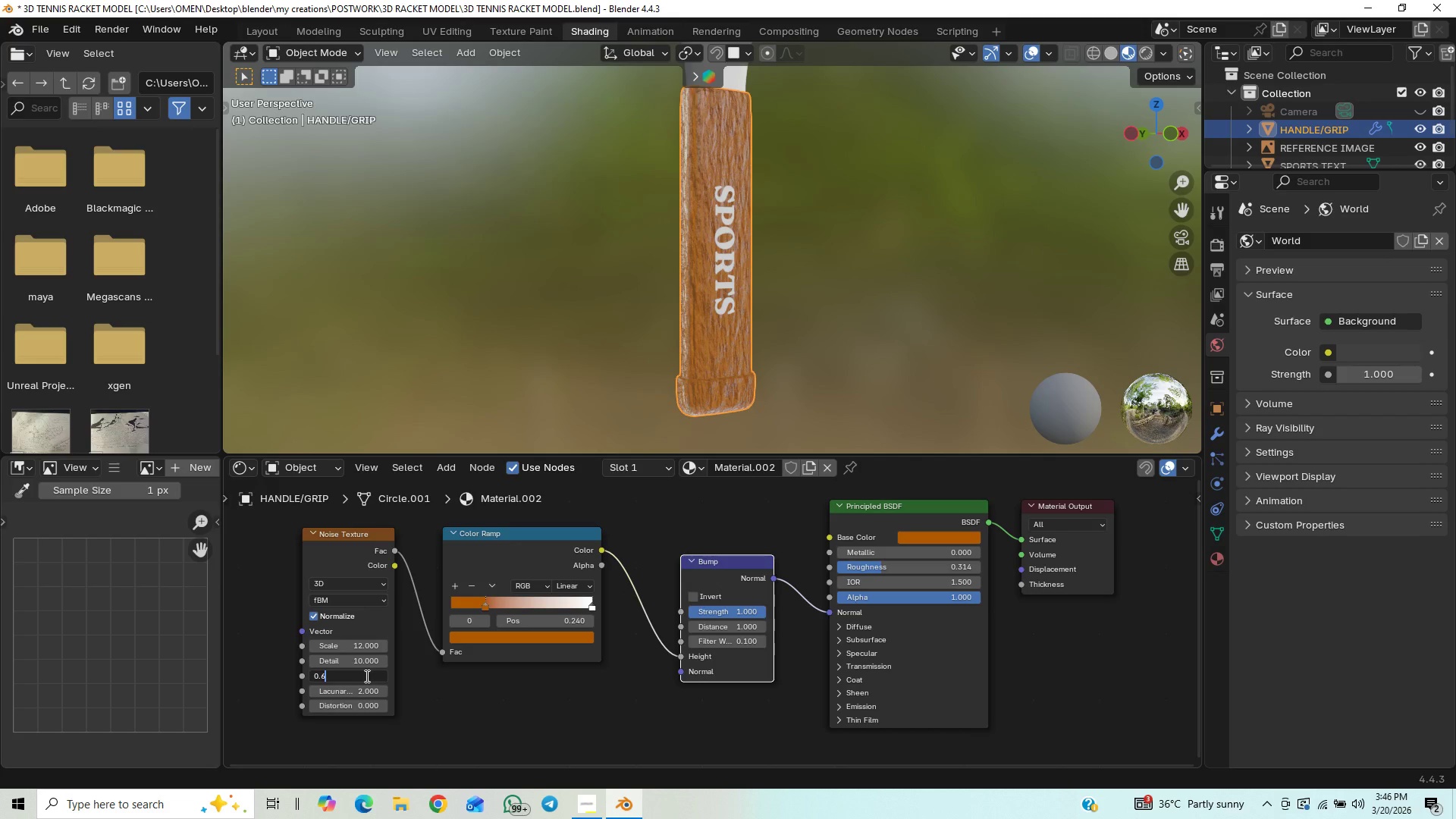 
key(Enter)
 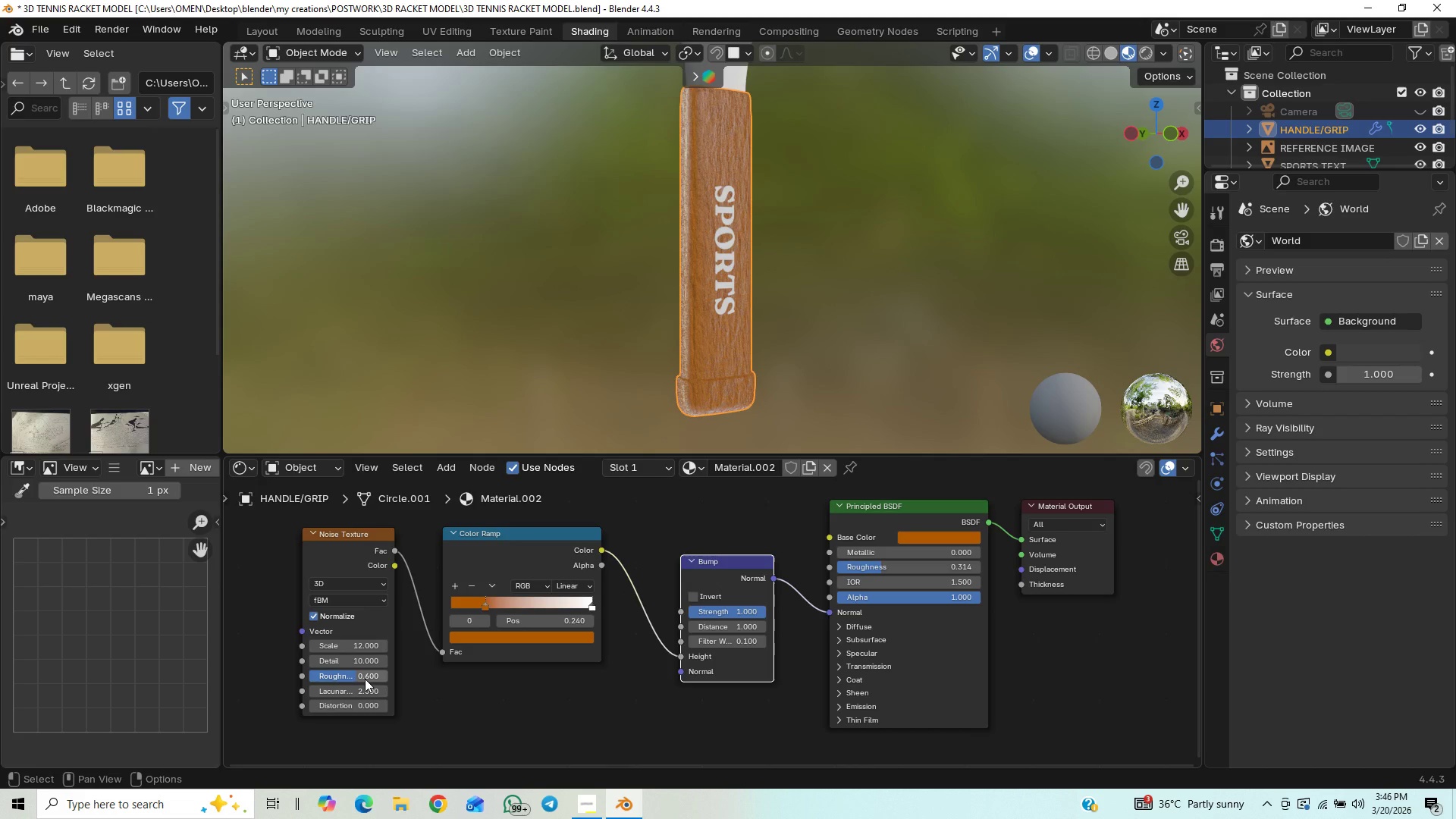 
key(Control+S)
 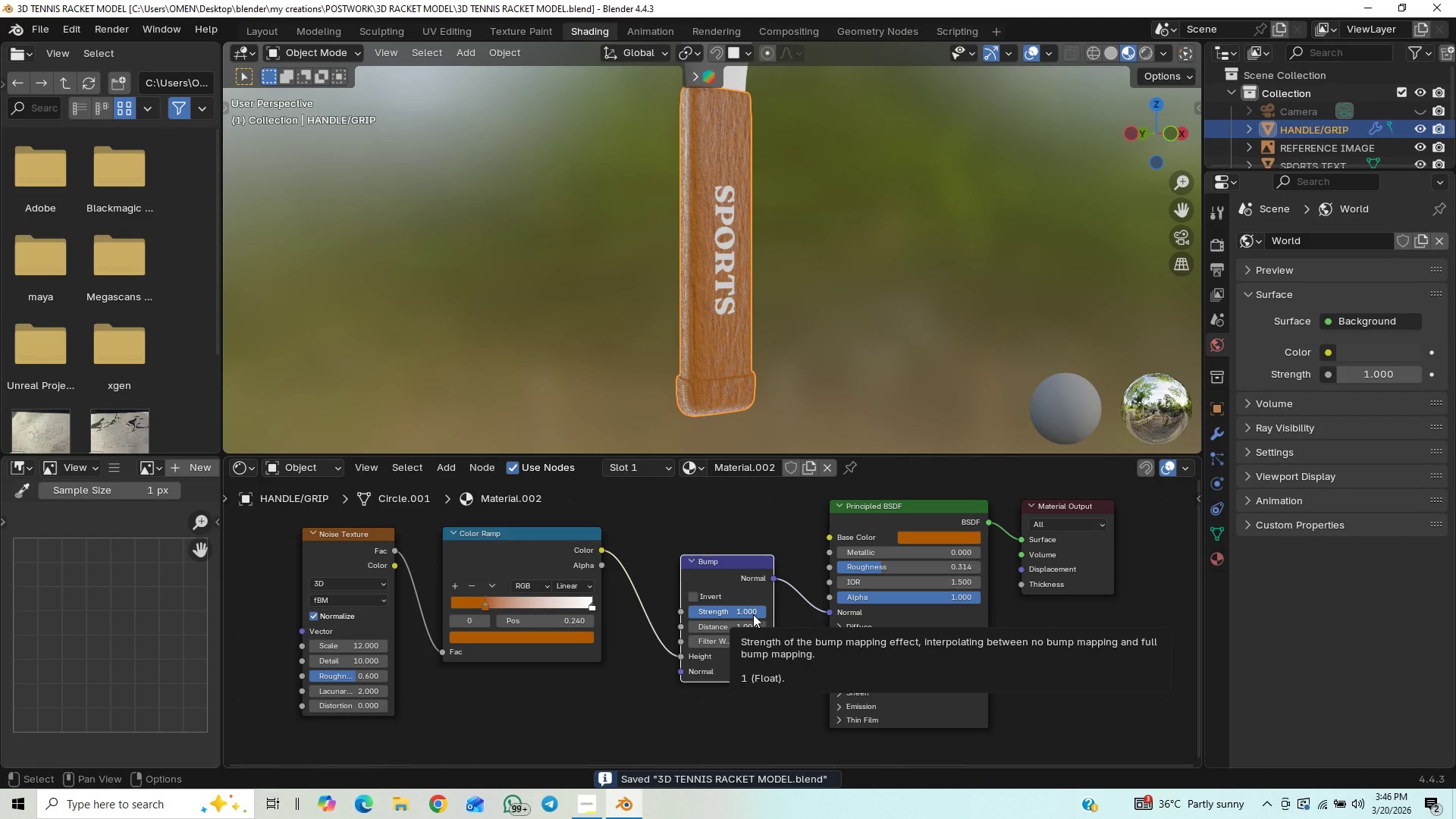 
wait(5.19)
 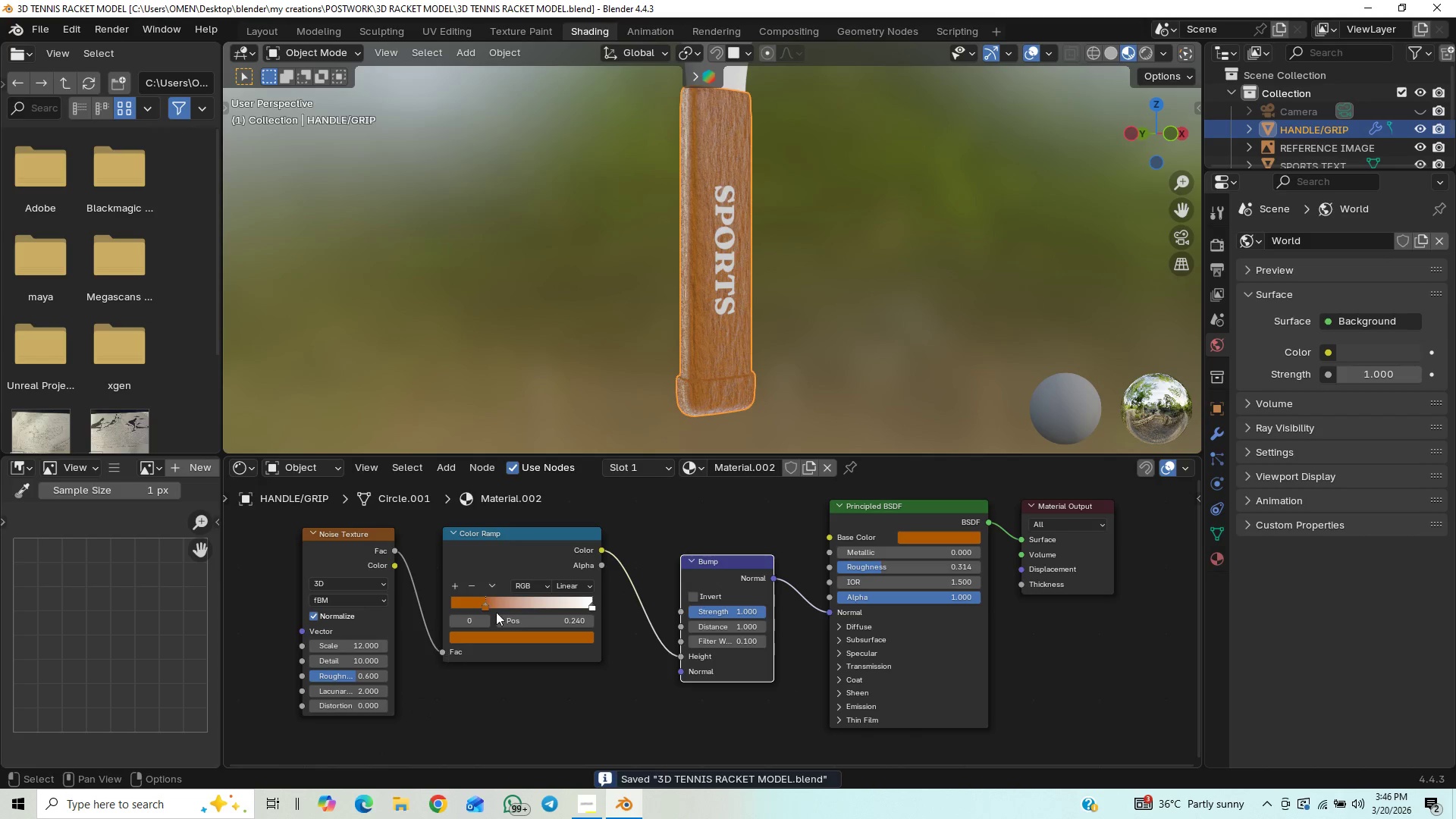 
left_click_drag(start_coordinate=[753, 614], to_coordinate=[676, 191])
 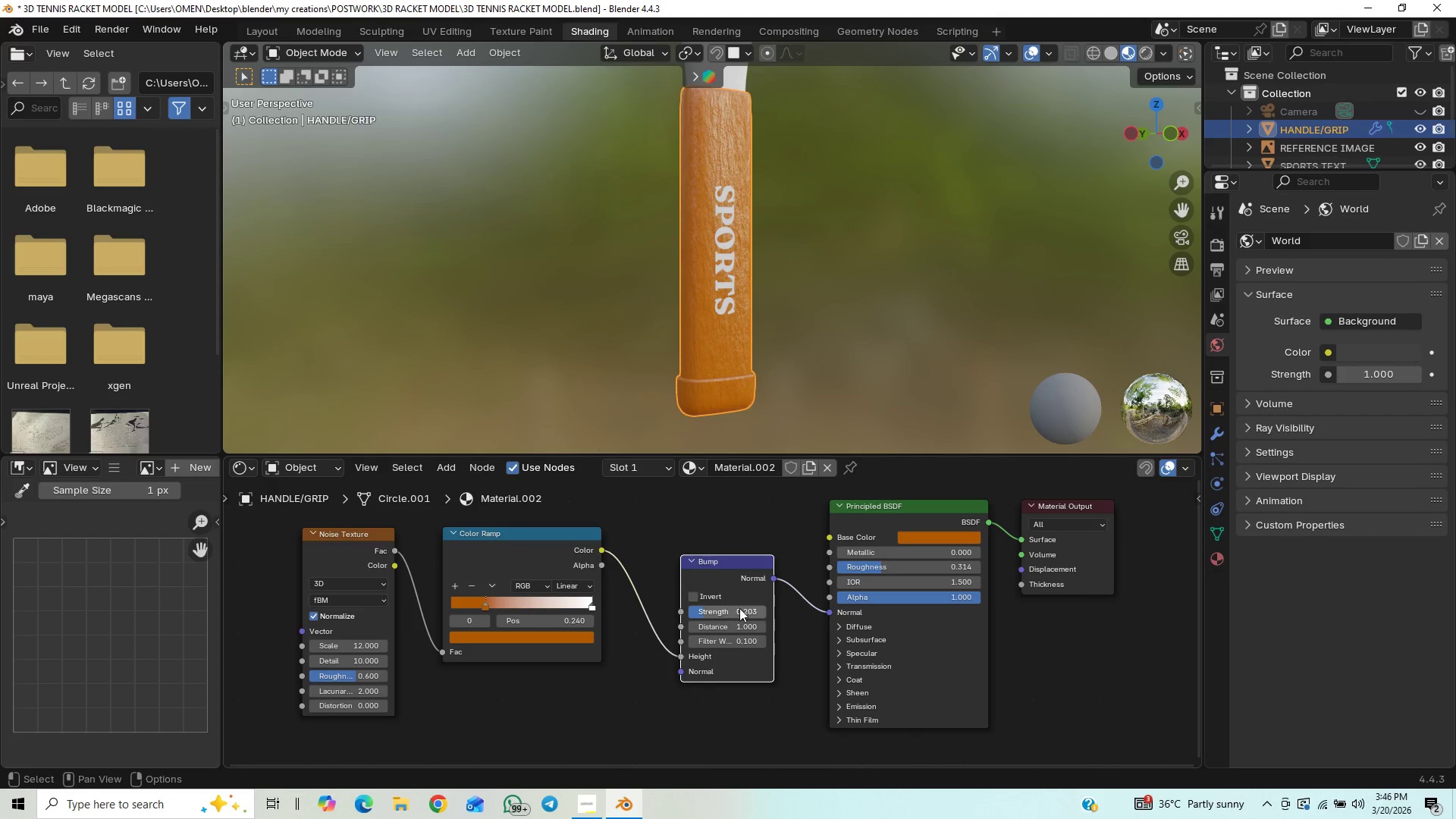 
left_click([746, 607])
 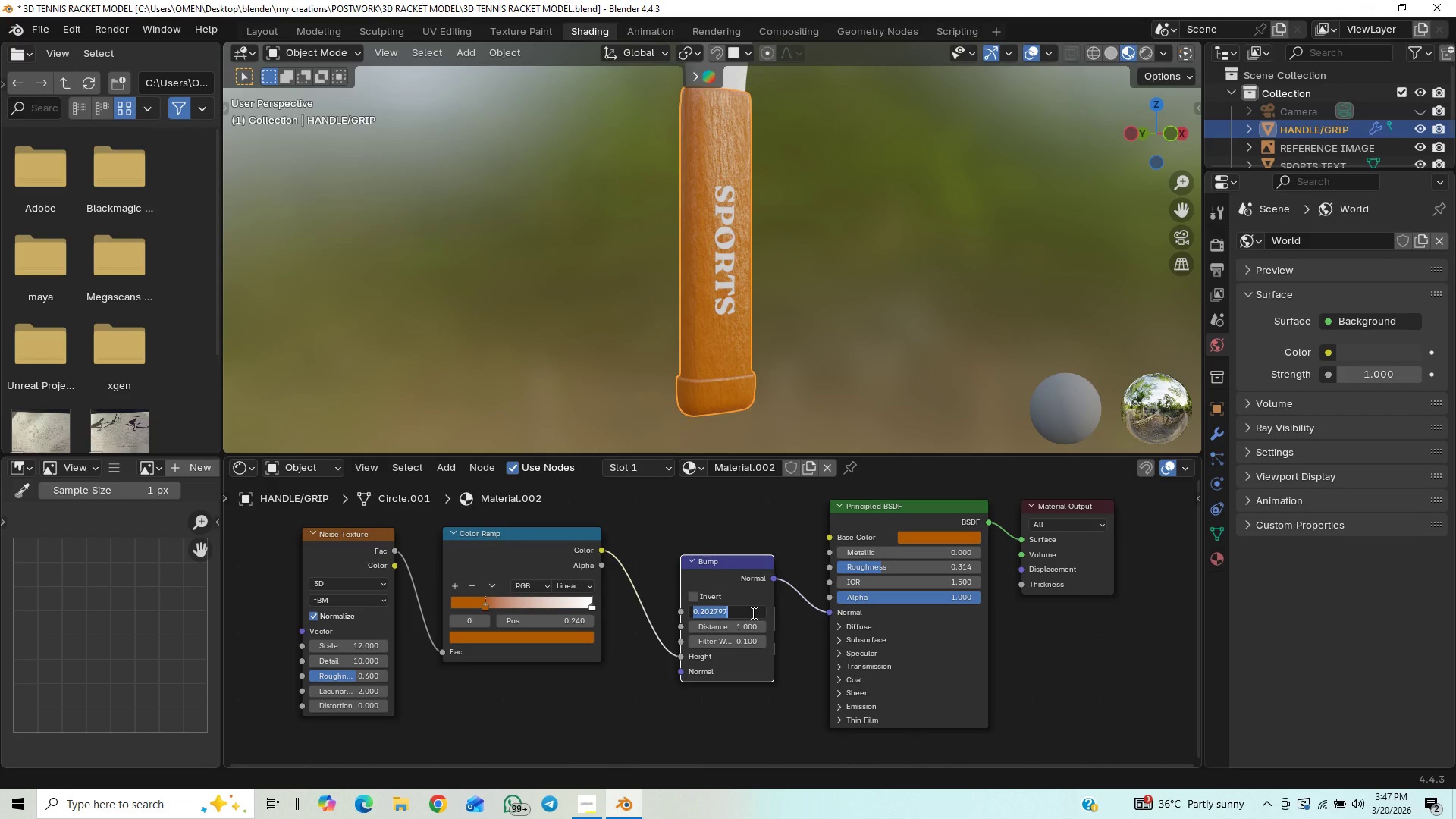 
type(0.01)
 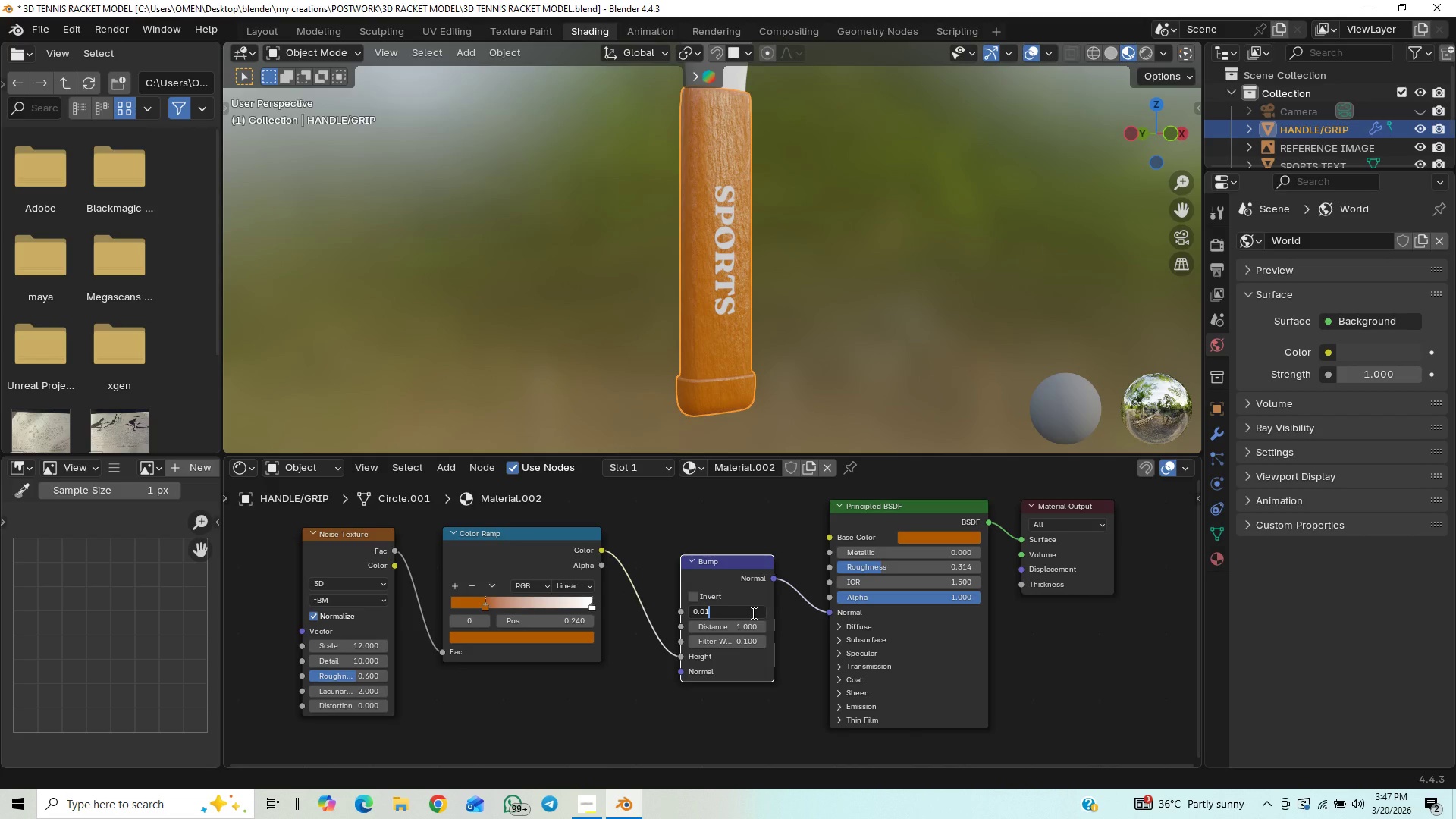 
key(Enter)
 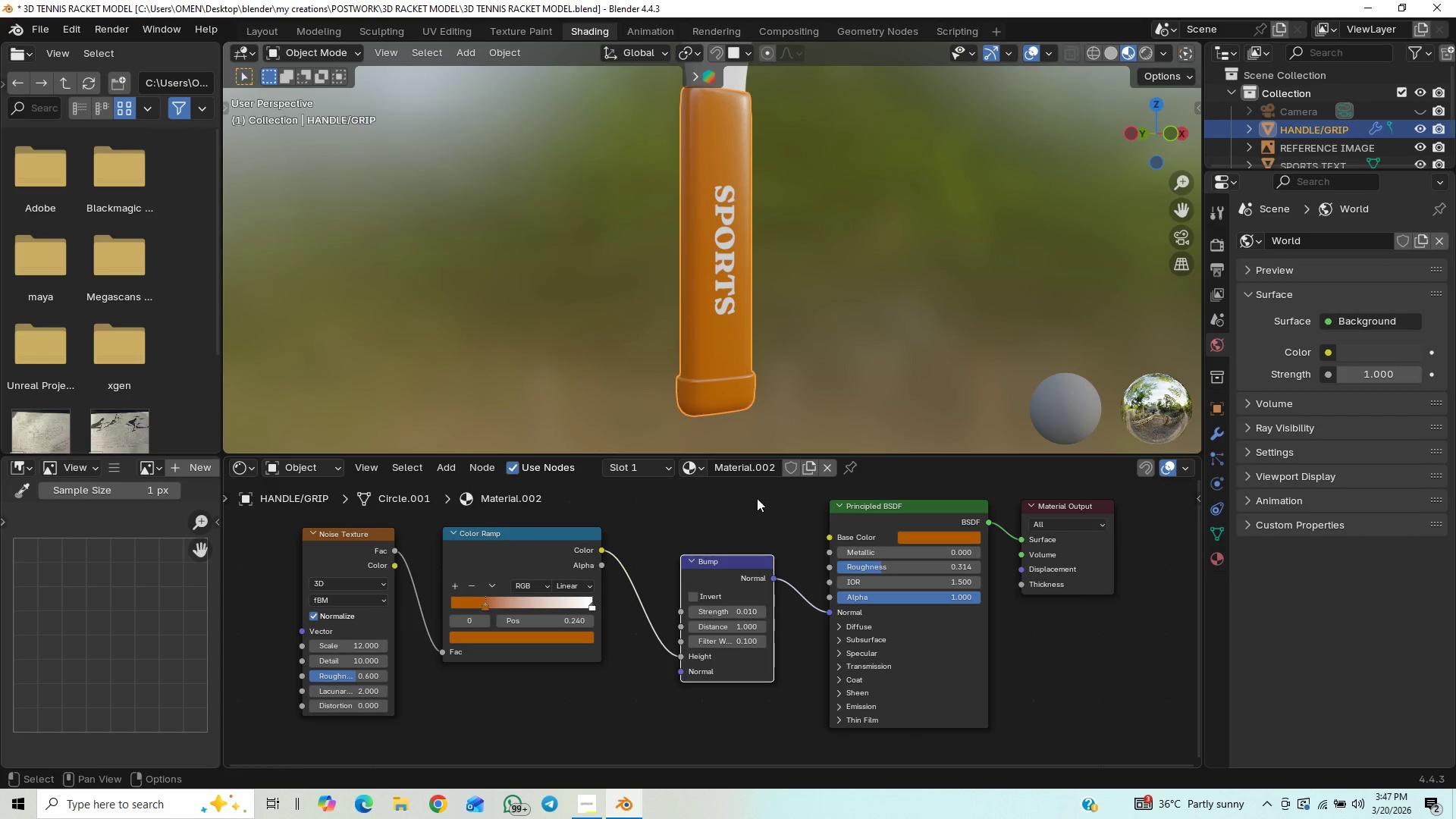 
scroll: coordinate [796, 307], scroll_direction: up, amount: 24.0
 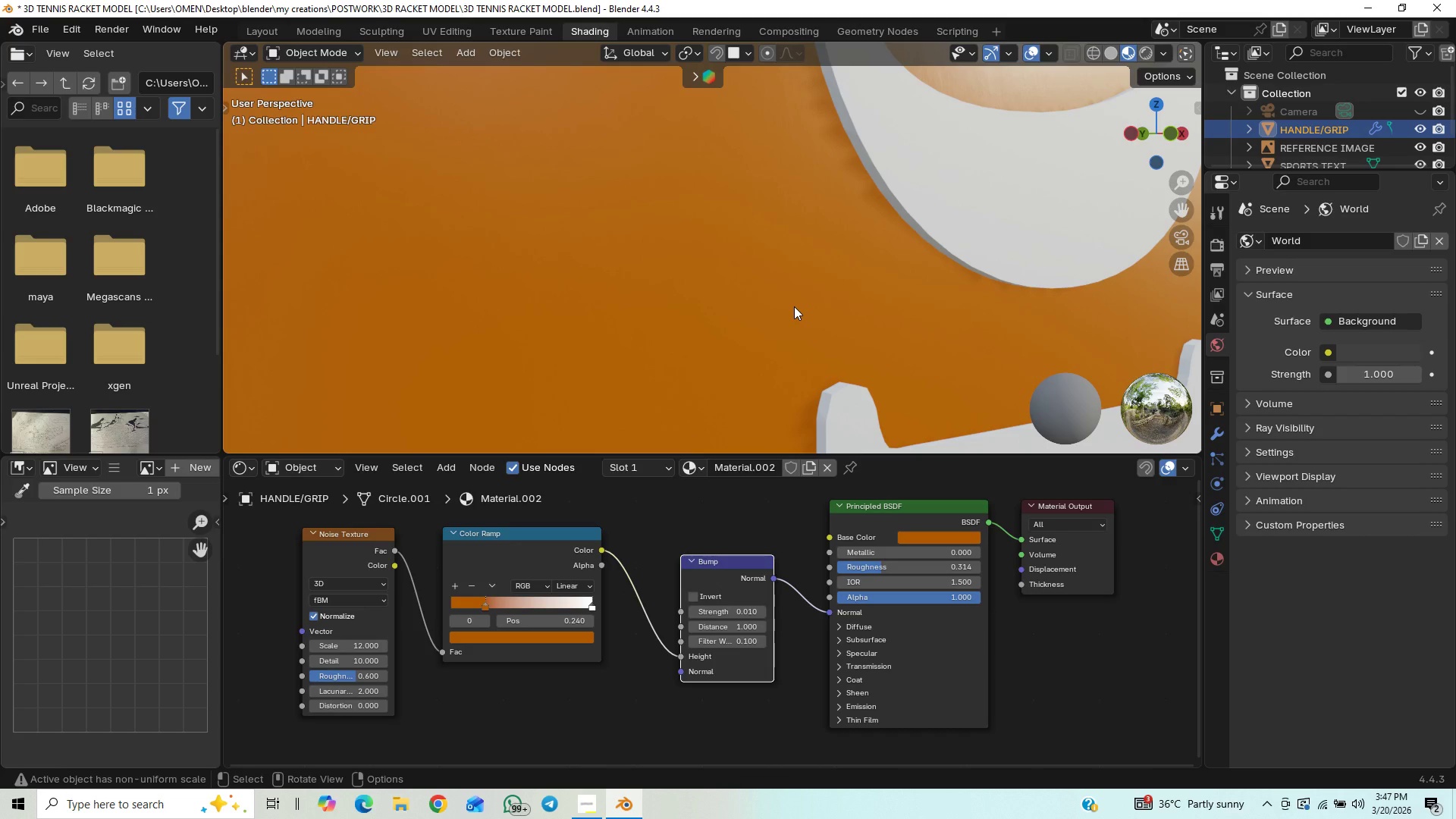 
scroll: coordinate [566, 367], scroll_direction: down, amount: 10.0
 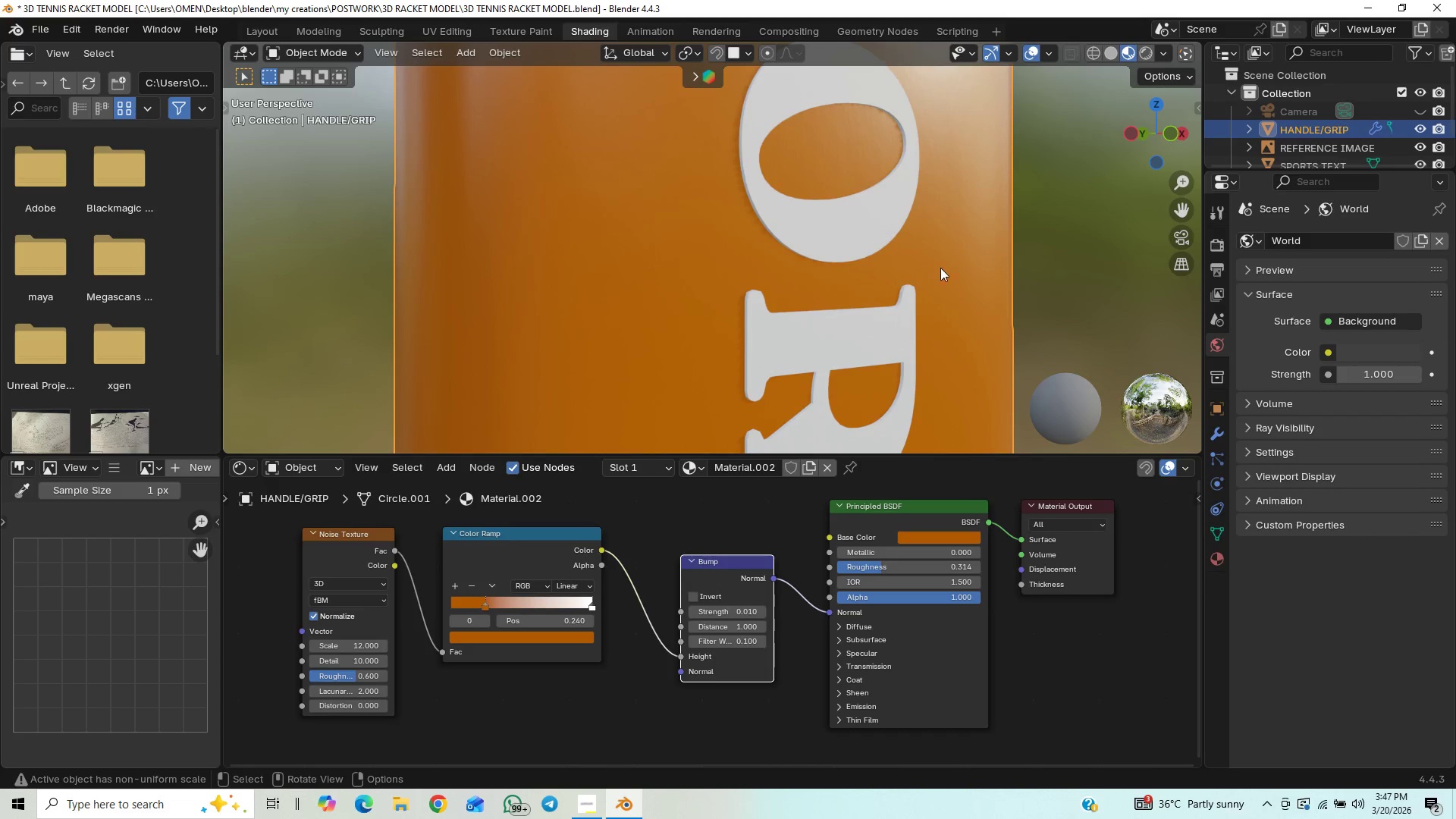 
left_click([1040, 249])
 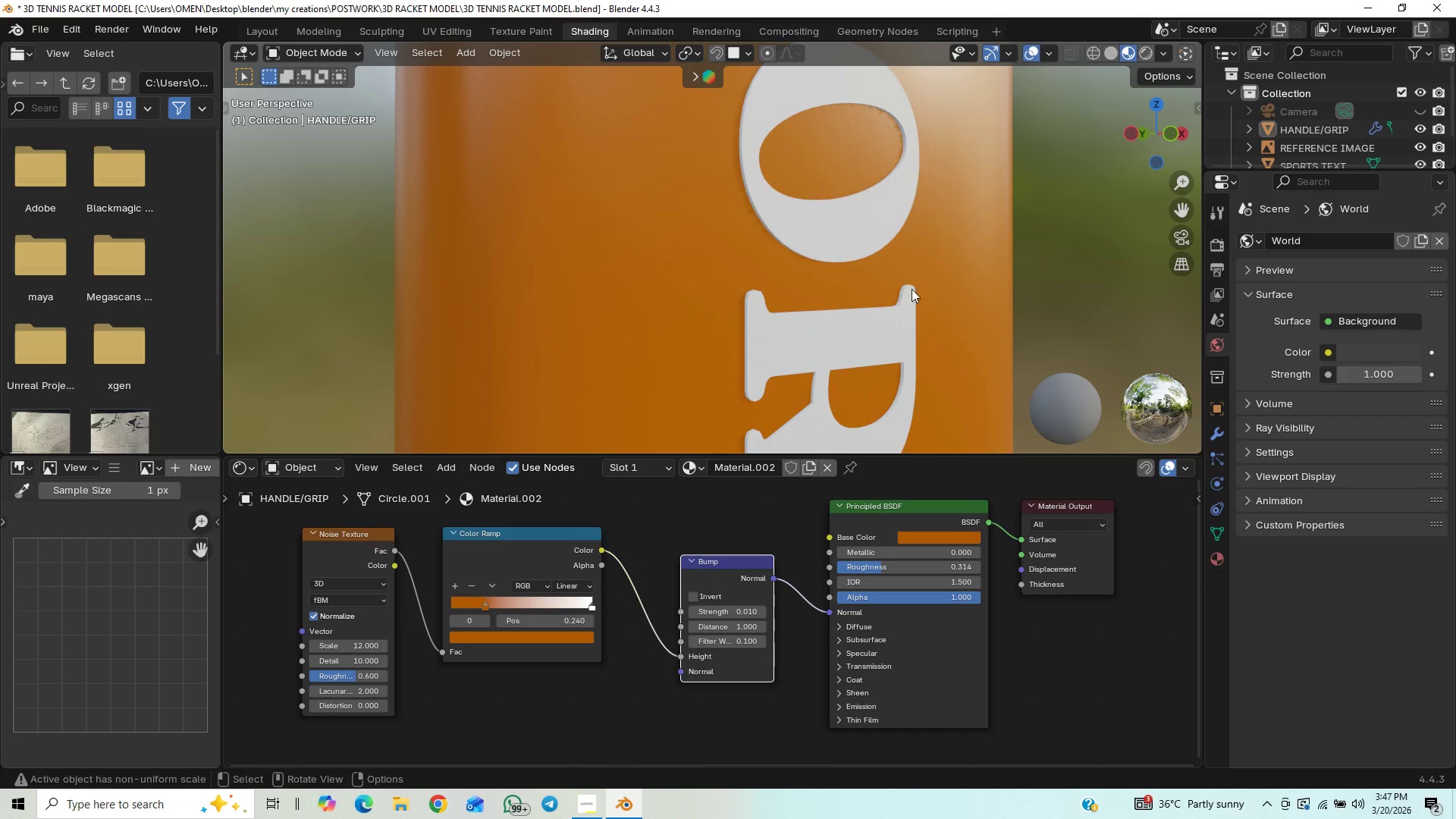 
scroll: coordinate [842, 297], scroll_direction: up, amount: 9.0
 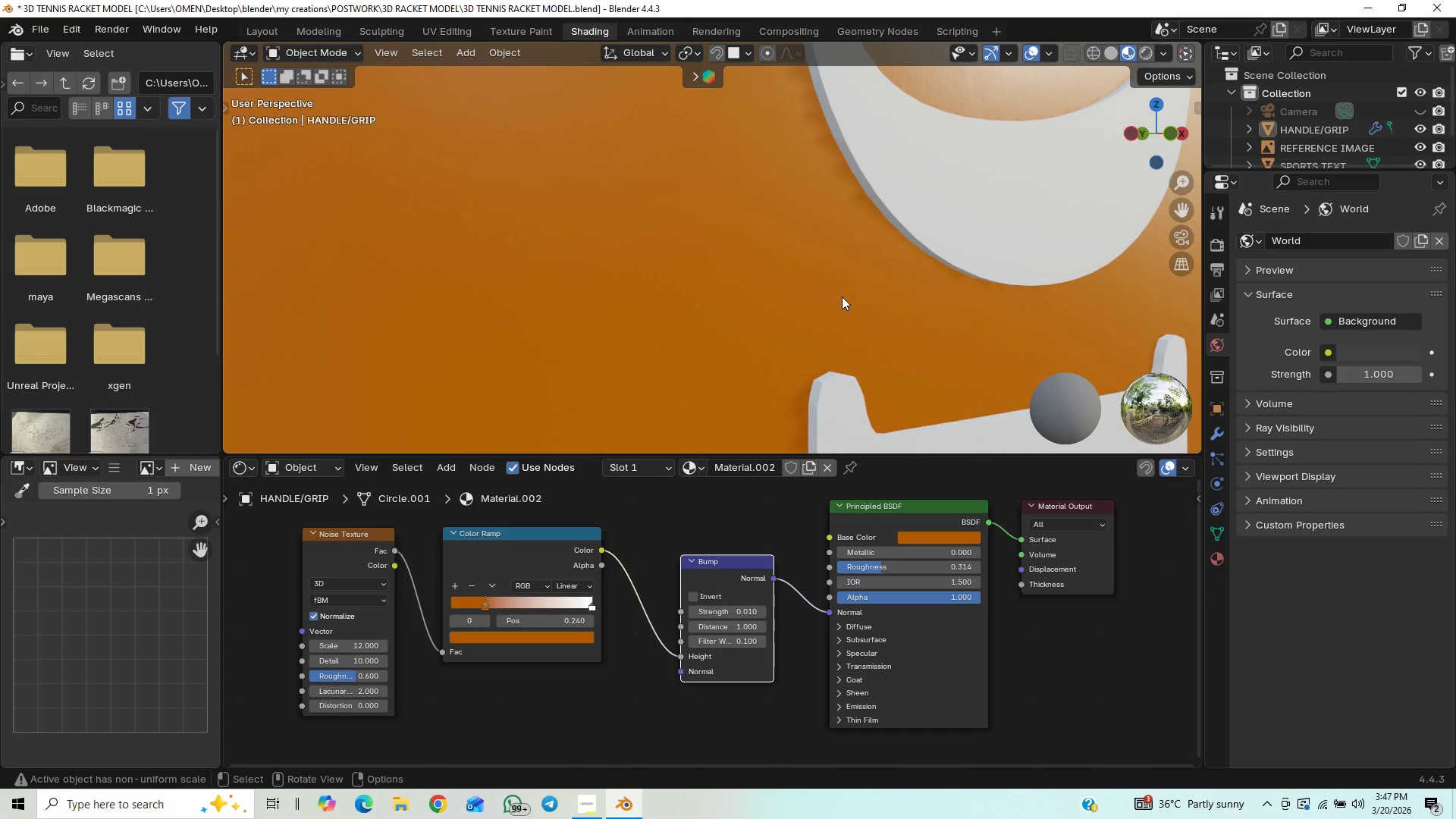 
scroll: coordinate [842, 297], scroll_direction: down, amount: 6.0
 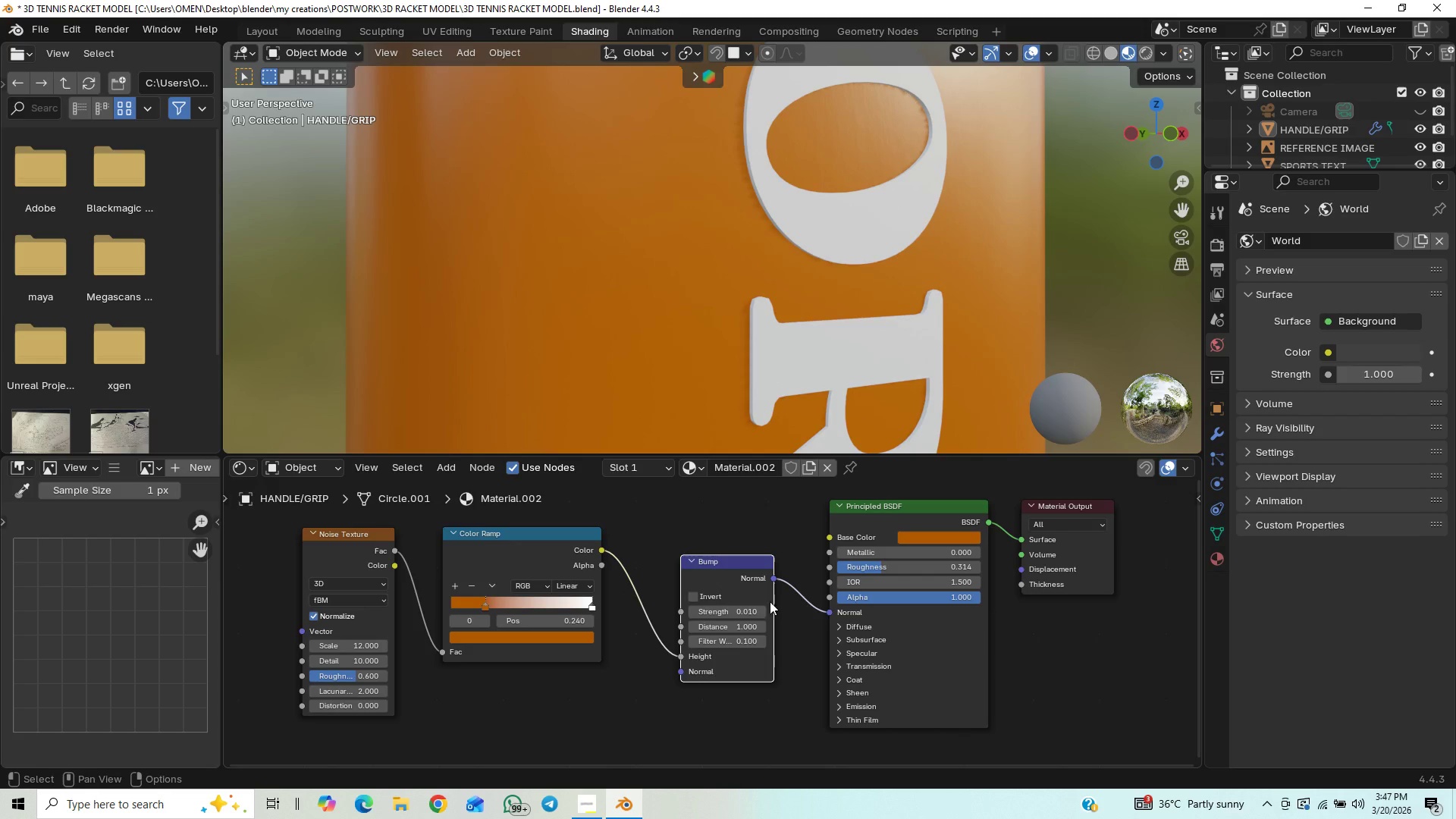 
left_click([743, 605])
 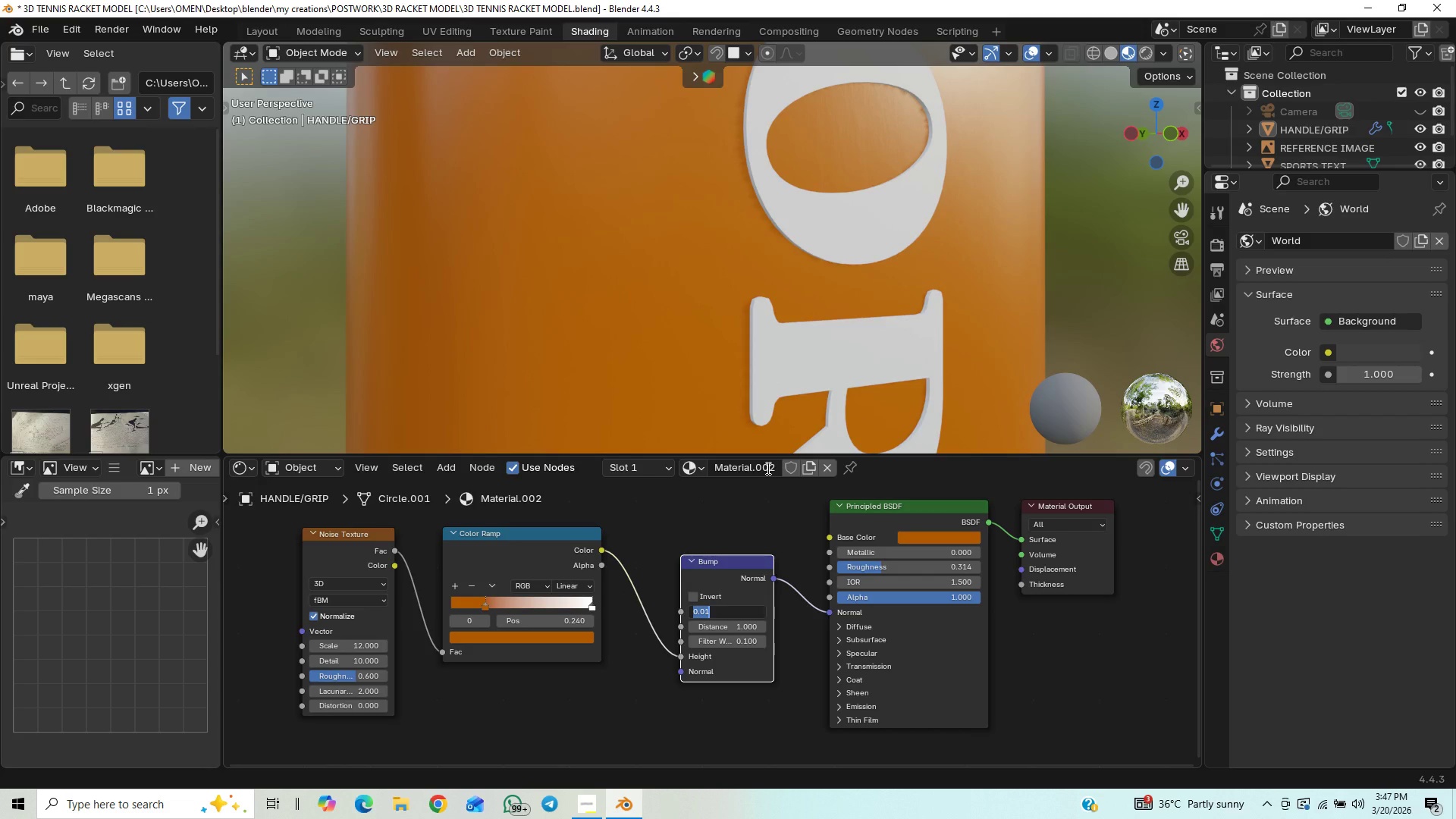 
key(Period)
 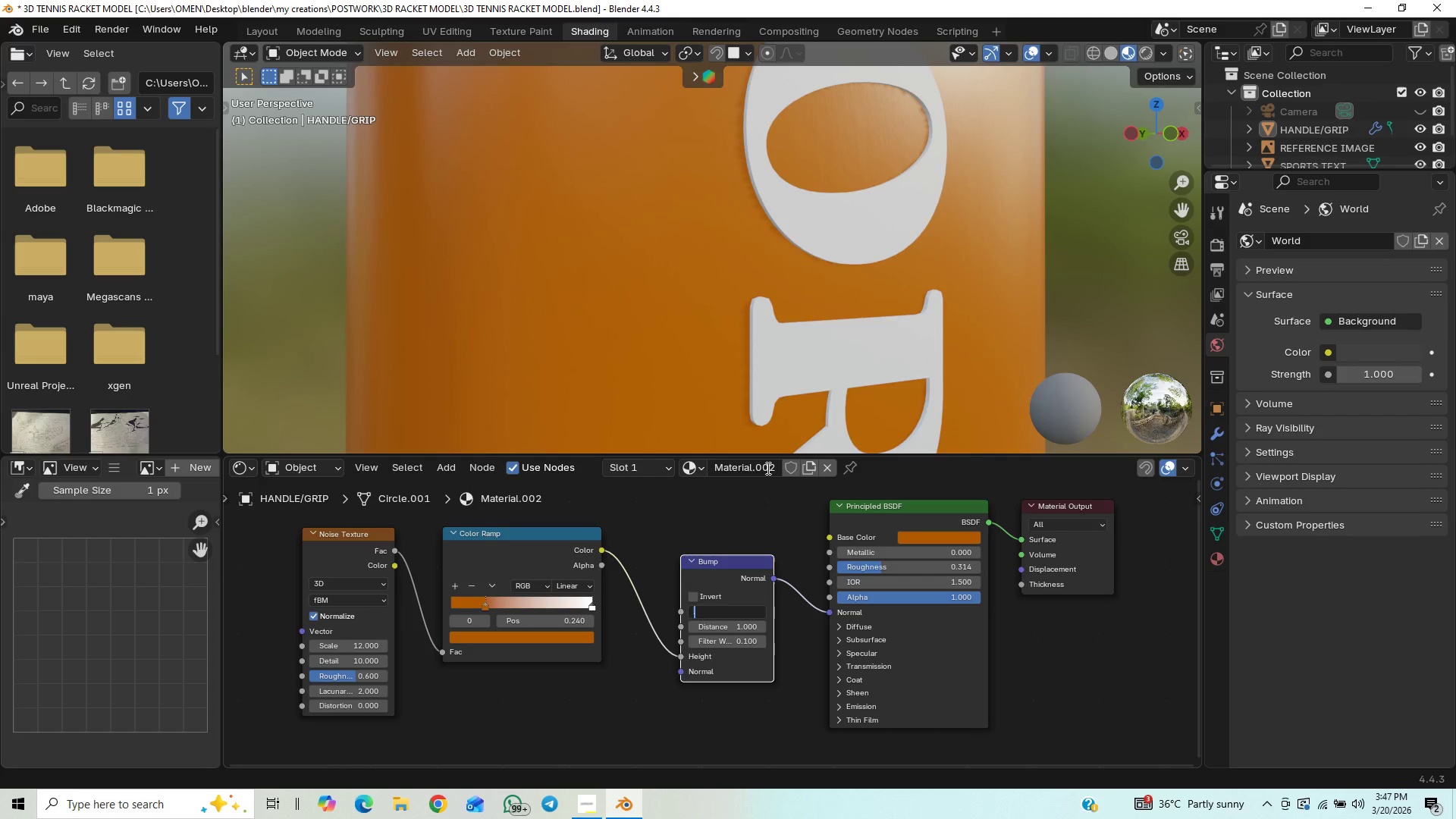 
key(1)
 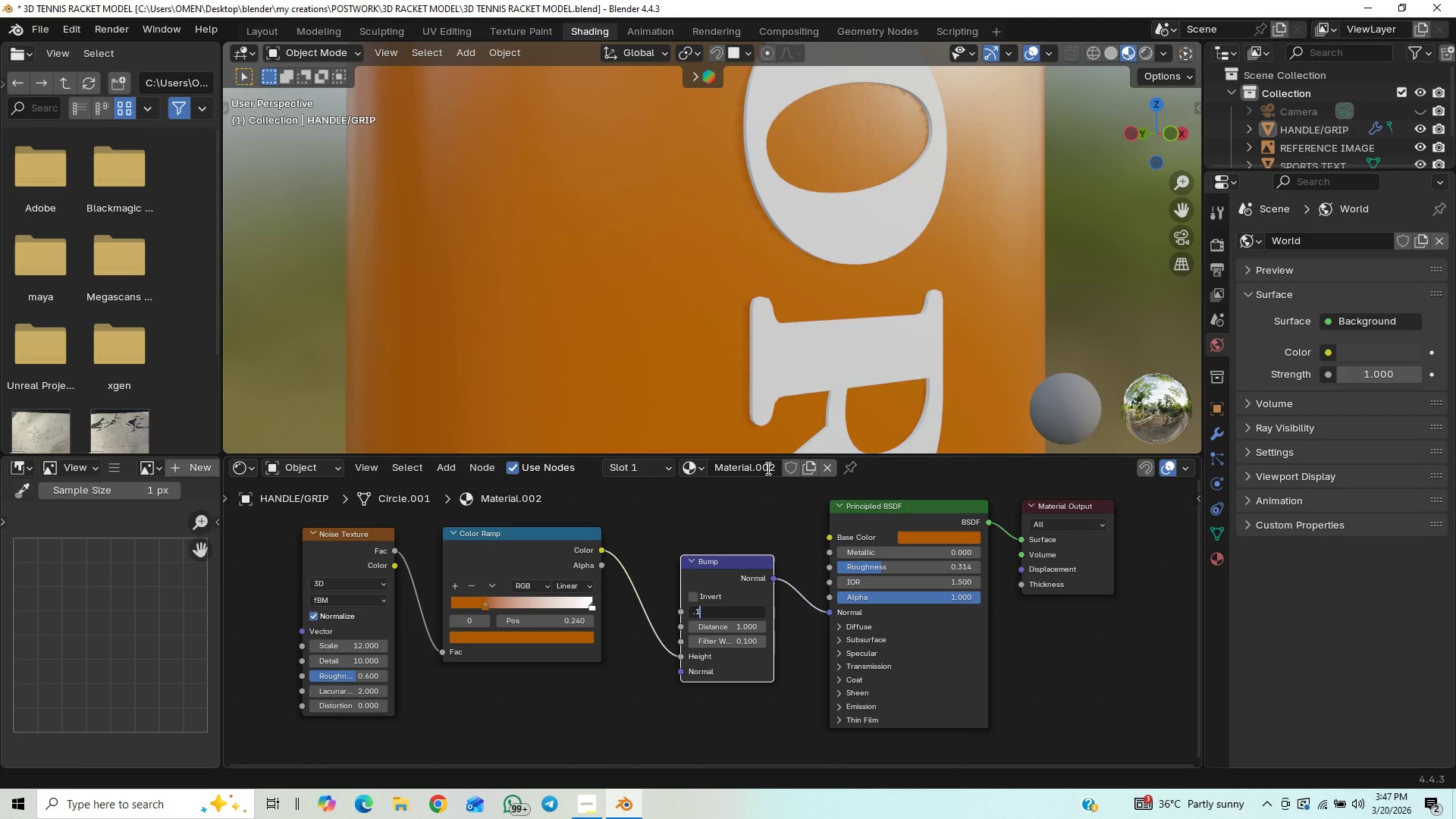 
key(Enter)
 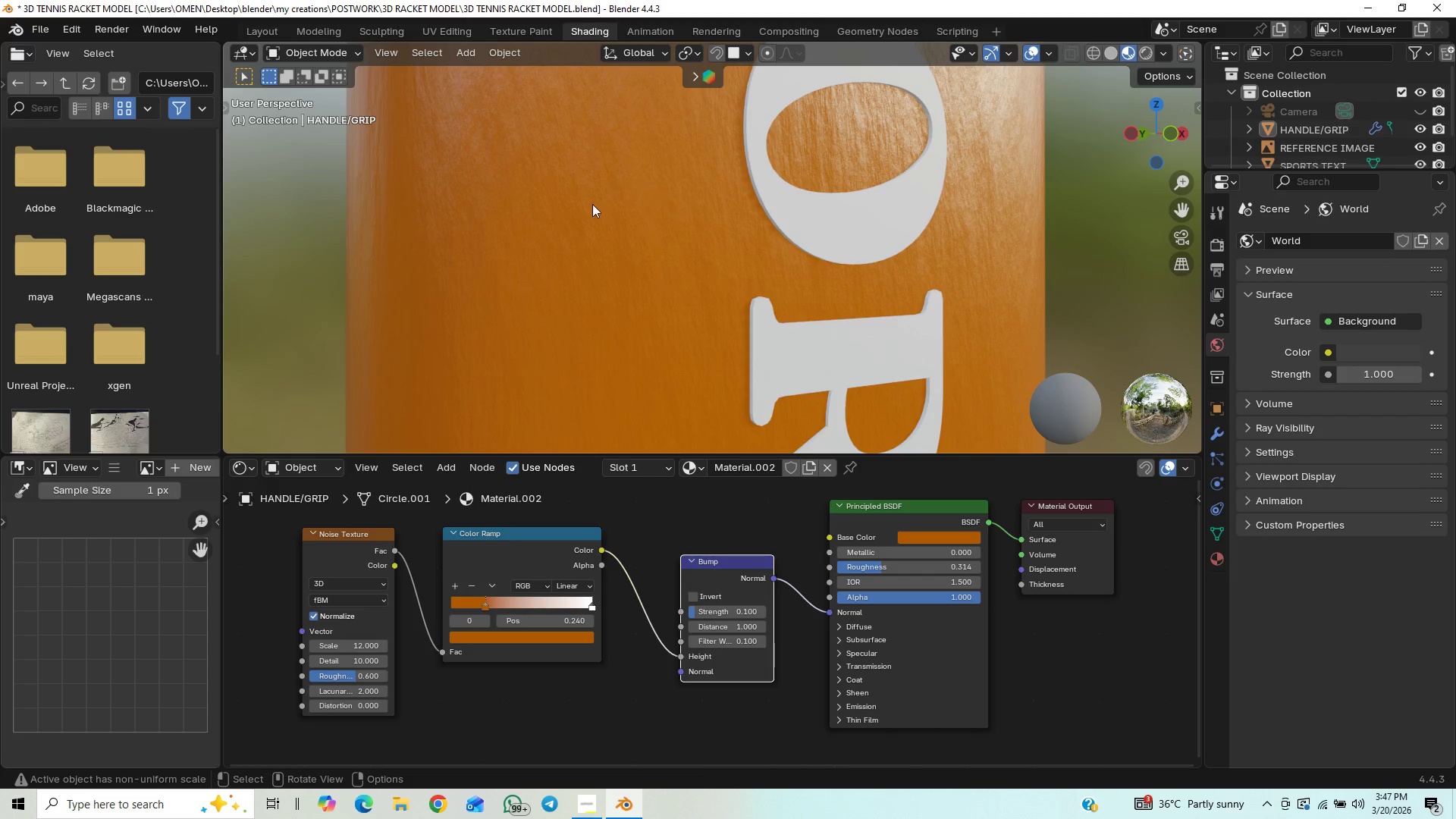 
scroll: coordinate [593, 226], scroll_direction: down, amount: 9.0
 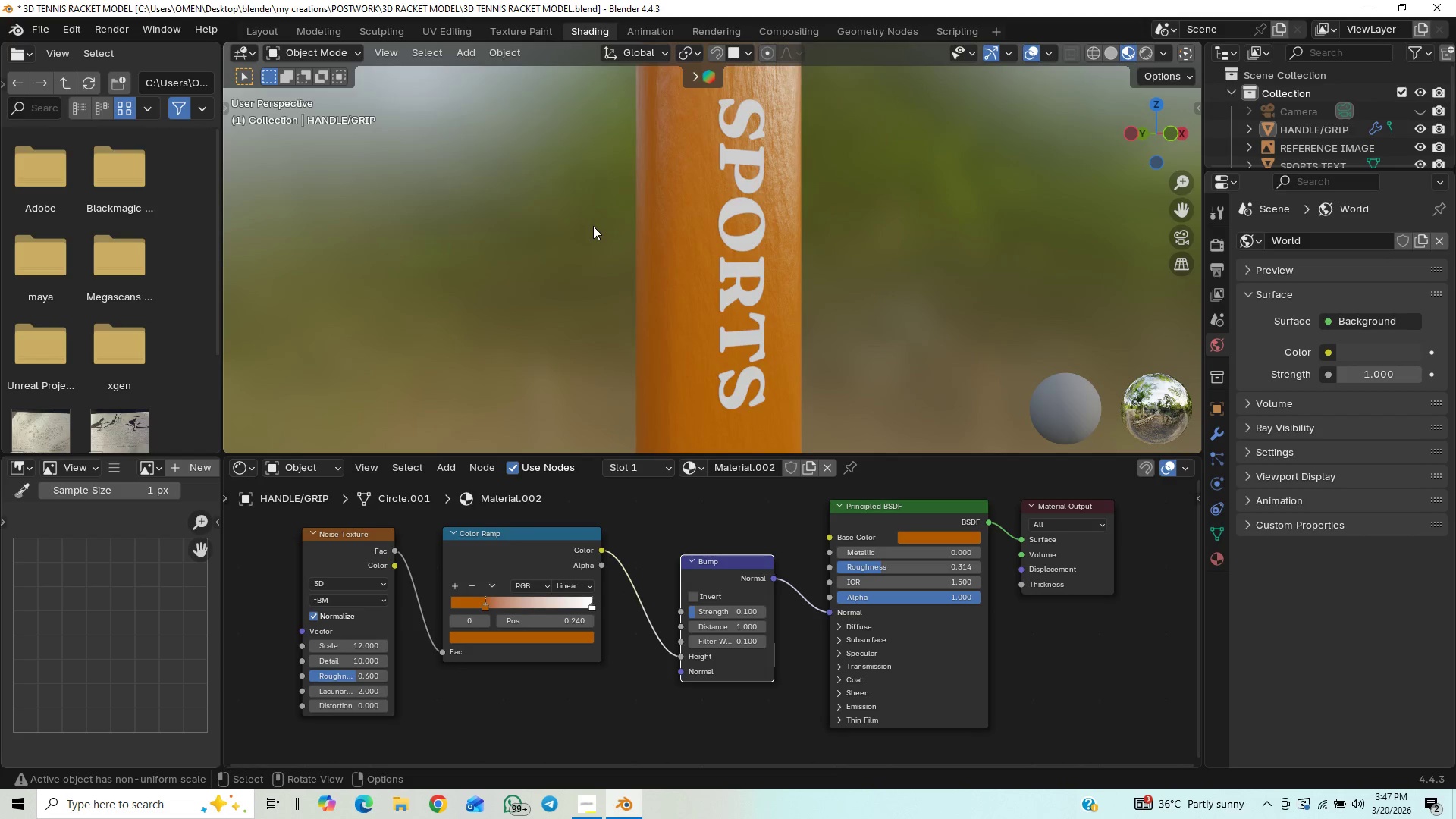 
scroll: coordinate [593, 228], scroll_direction: up, amount: 10.0
 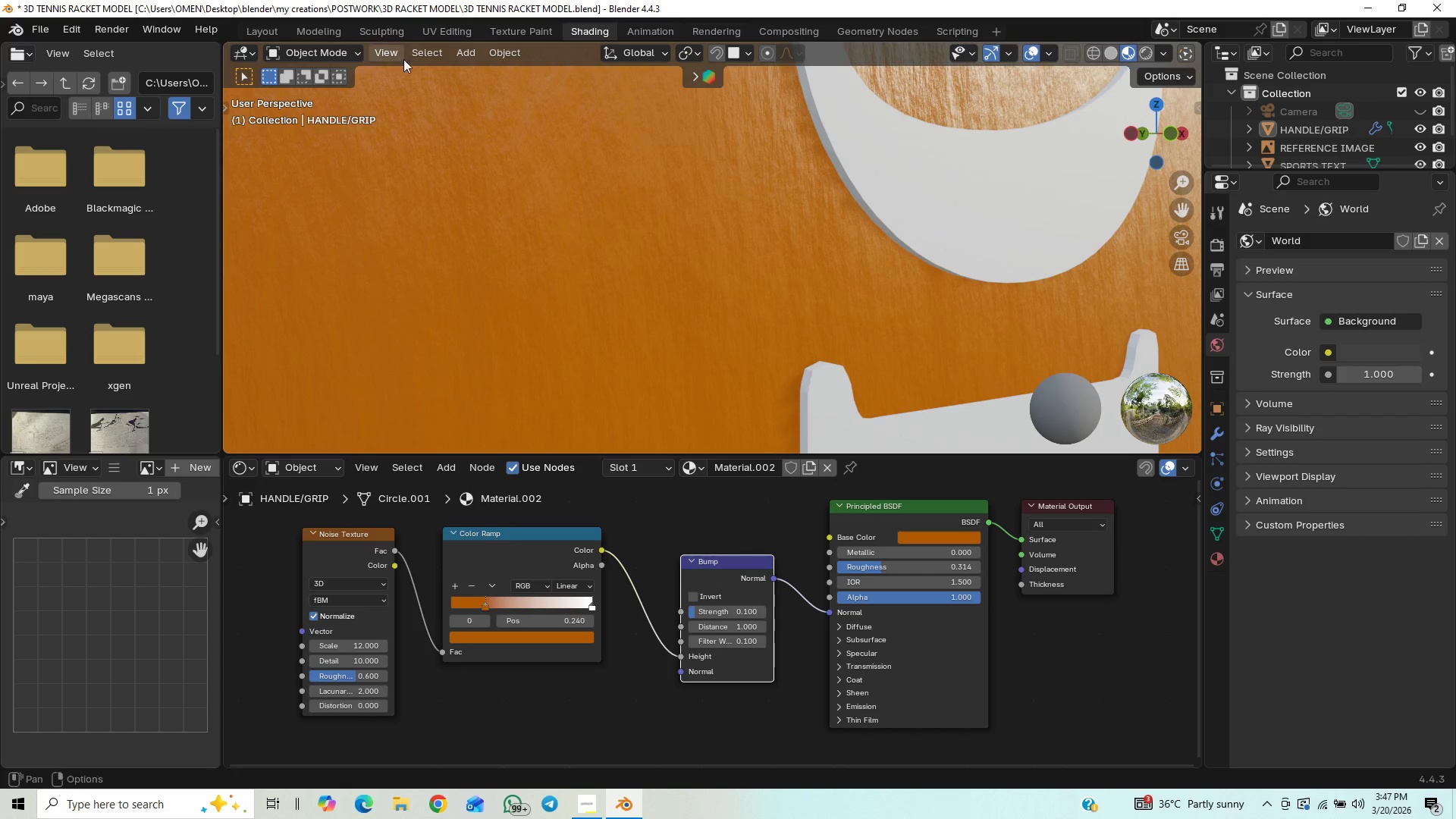 
left_click([278, 30])
 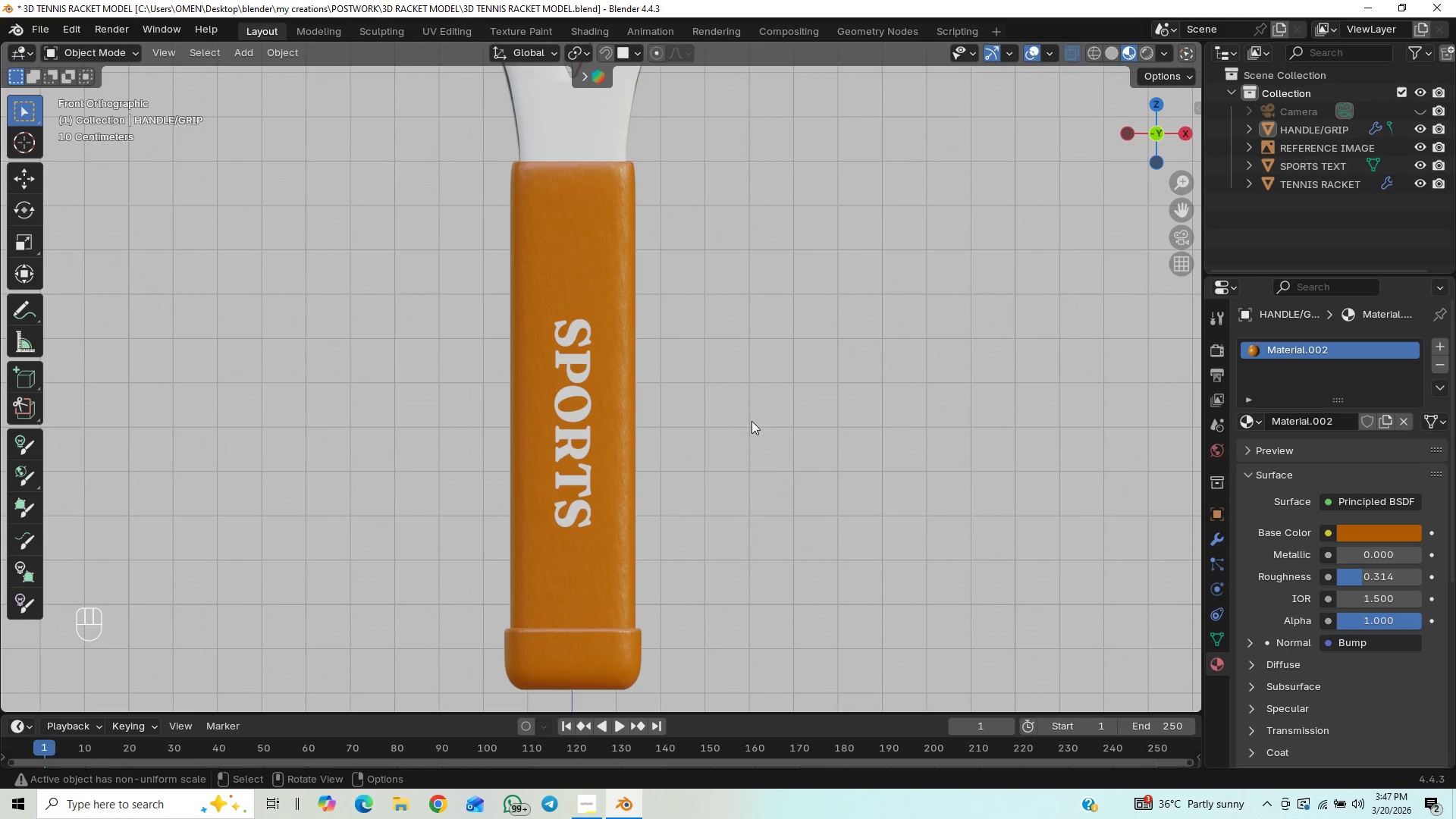 
left_click([801, 386])
 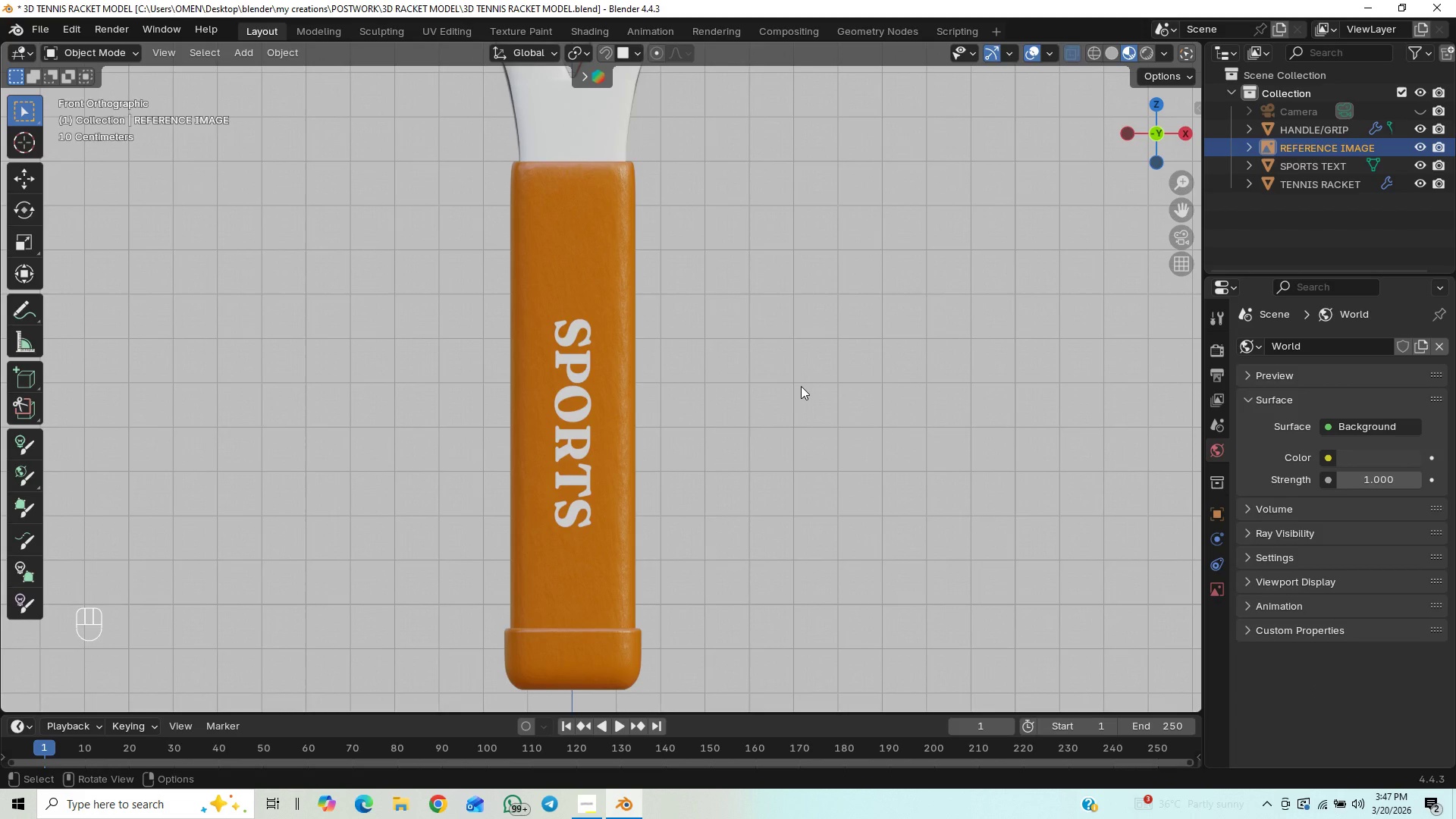 
scroll: coordinate [770, 391], scroll_direction: down, amount: 6.0
 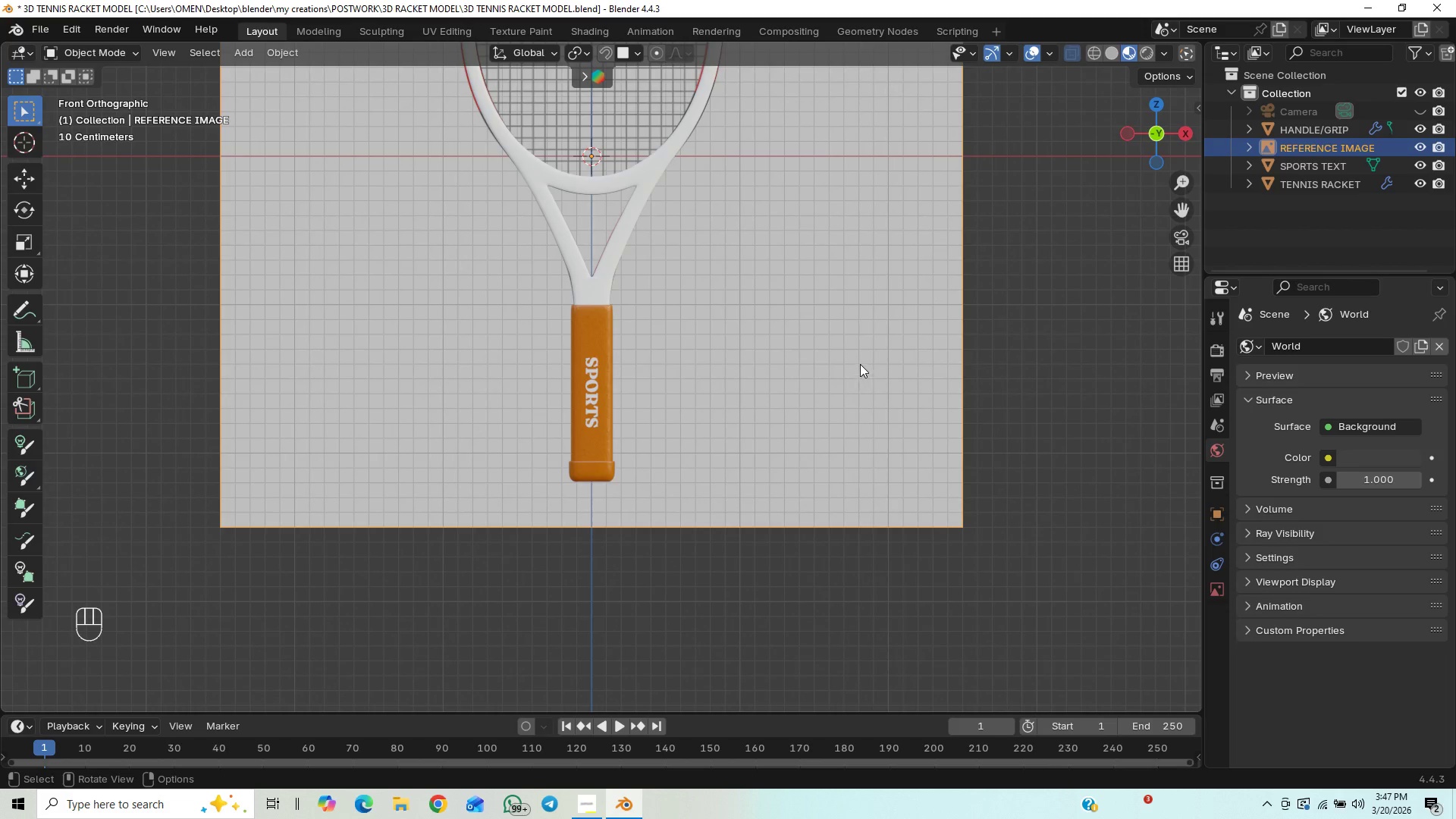 
left_click([1062, 337])
 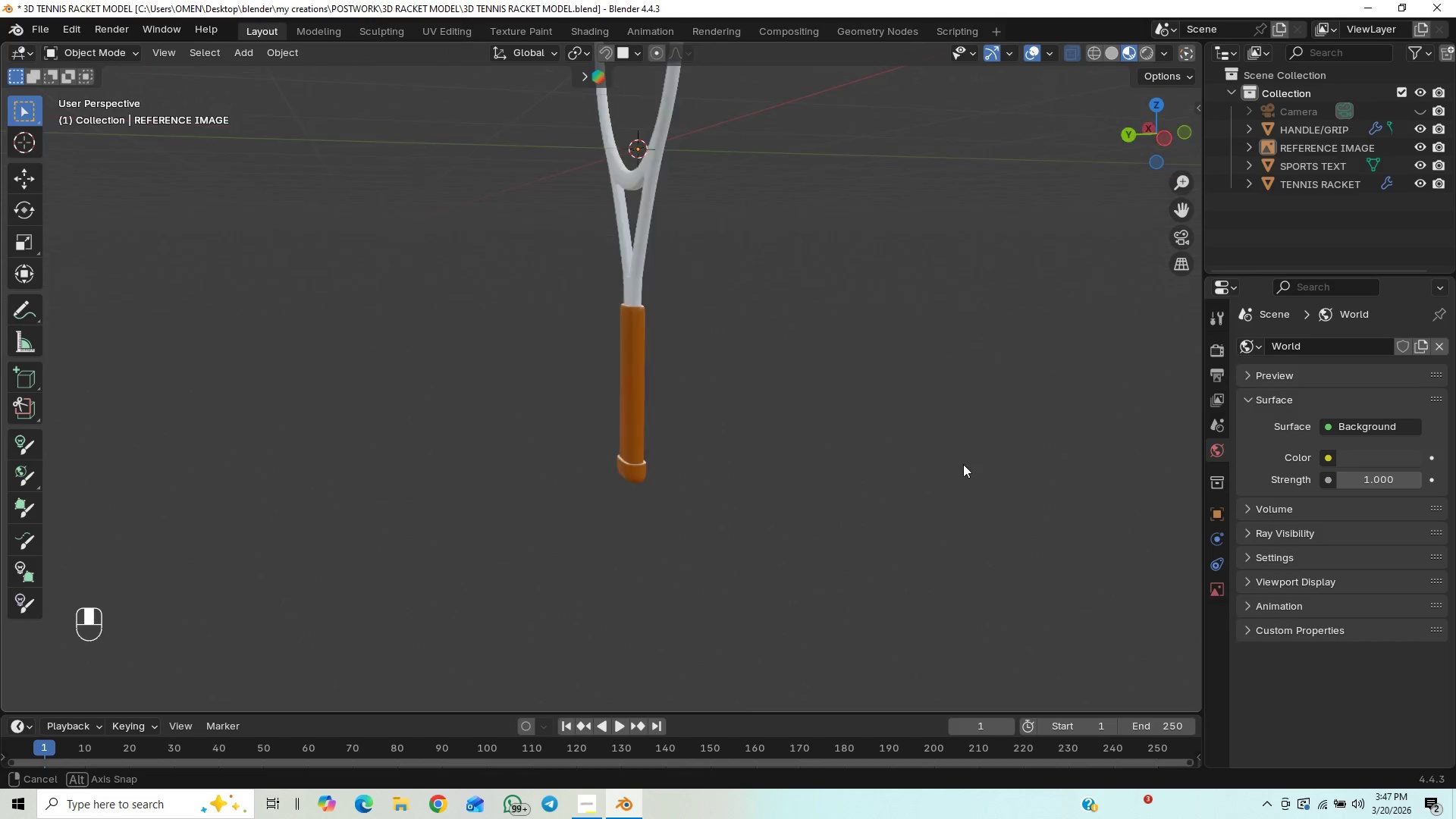 
scroll: coordinate [912, 447], scroll_direction: up, amount: 12.0
 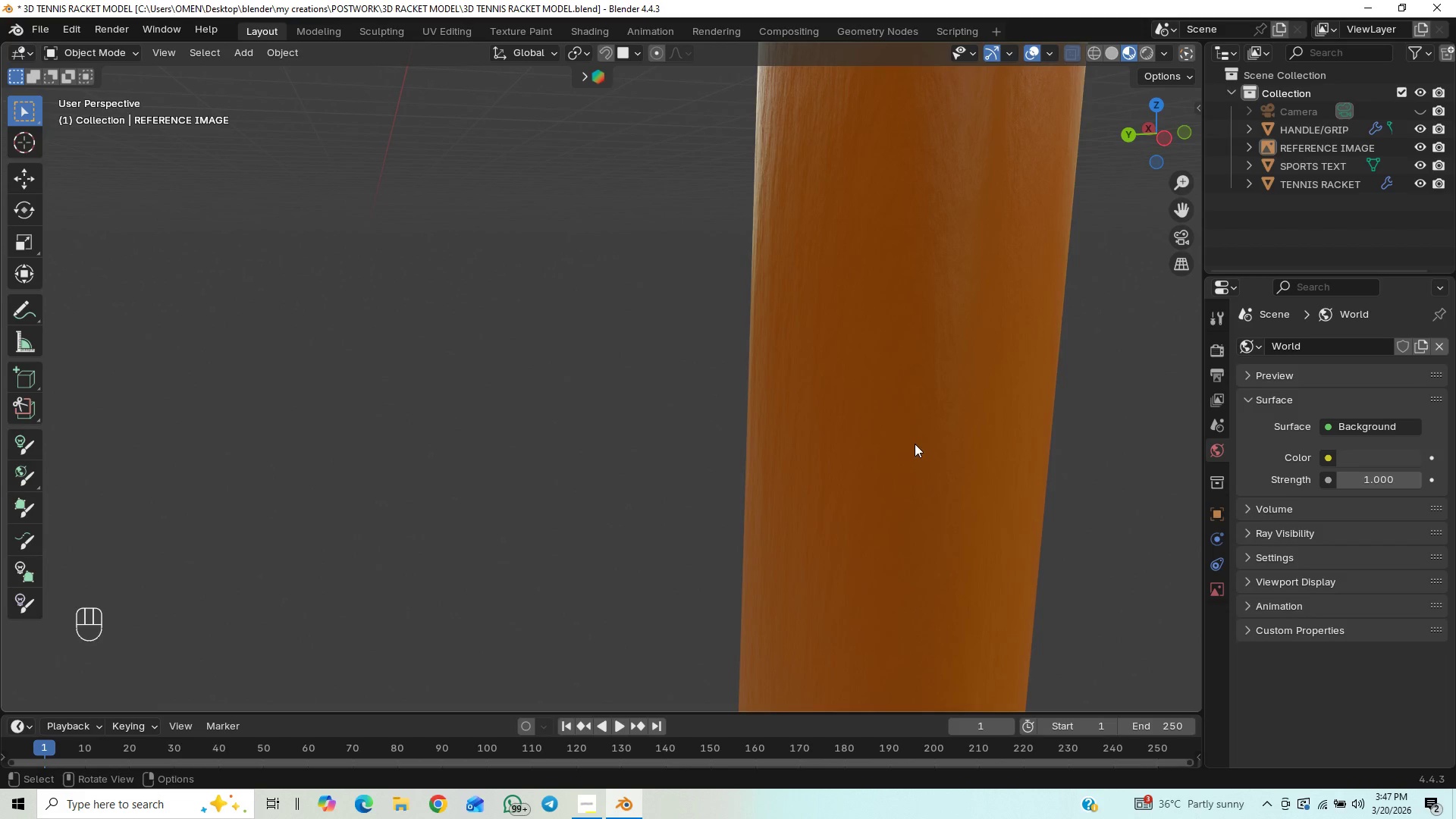 
scroll: coordinate [916, 437], scroll_direction: down, amount: 1.0
 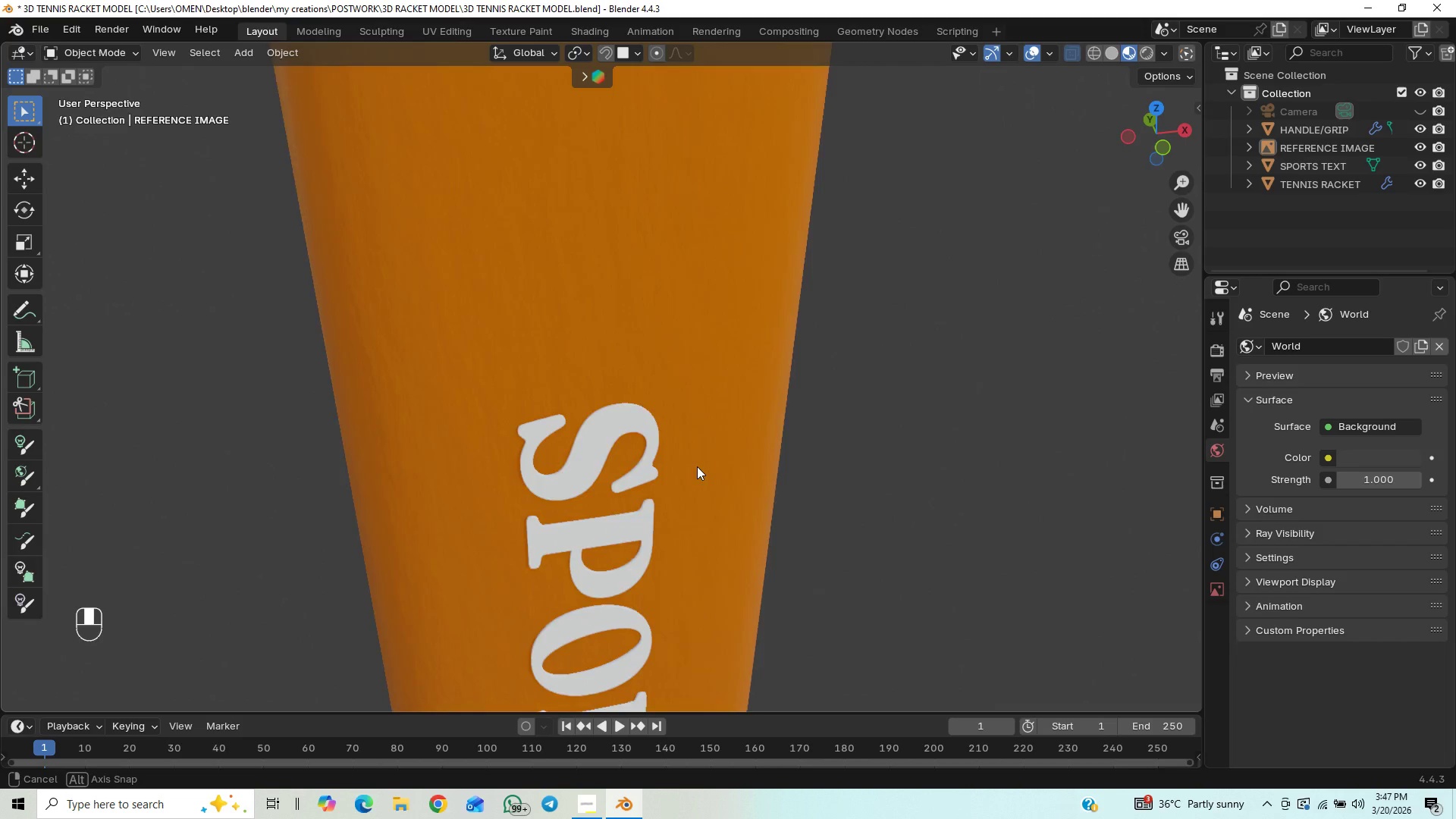 
triple_click([768, 457])
 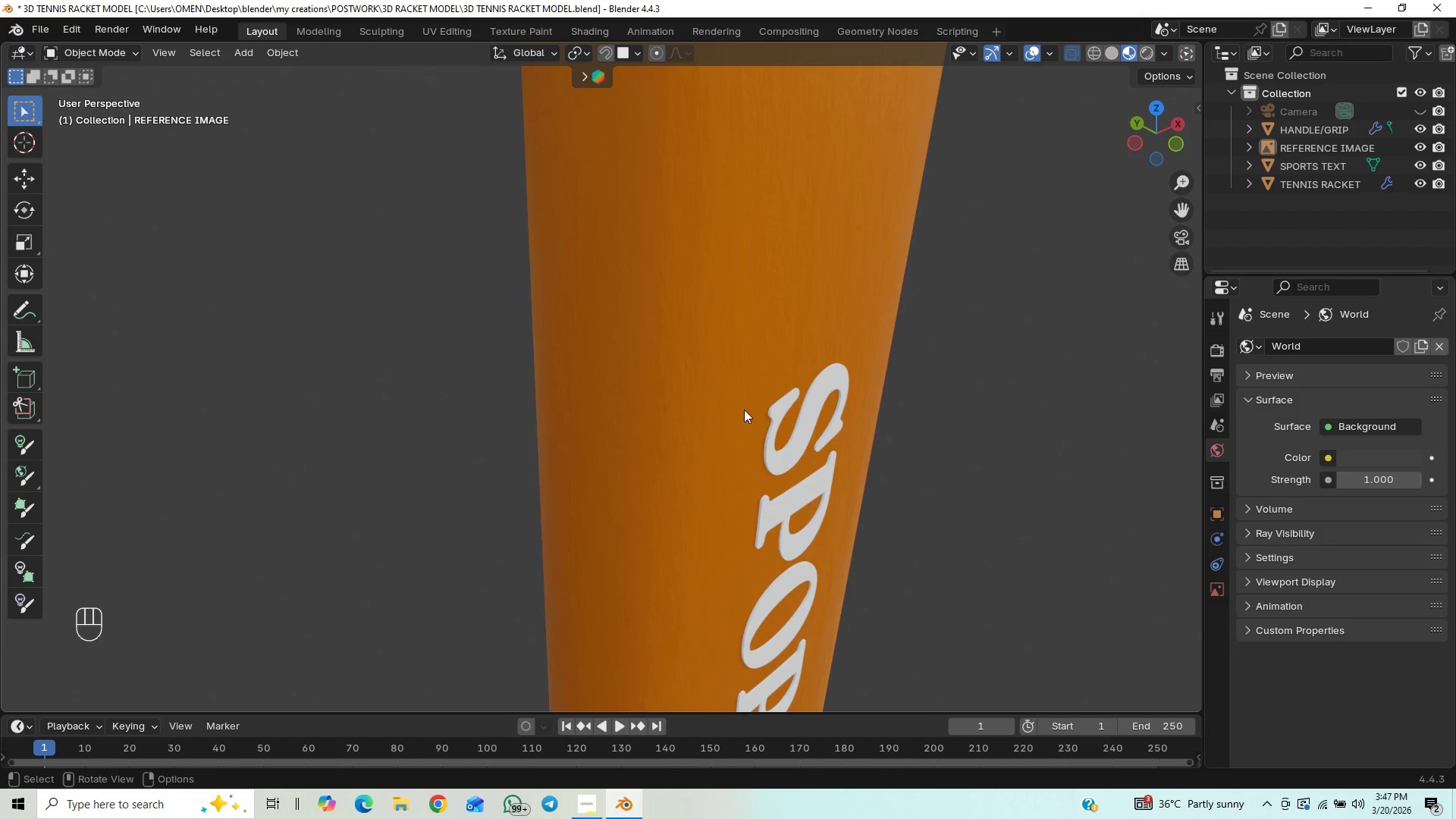 
hold_key(key=ShiftLeft, duration=0.94)
 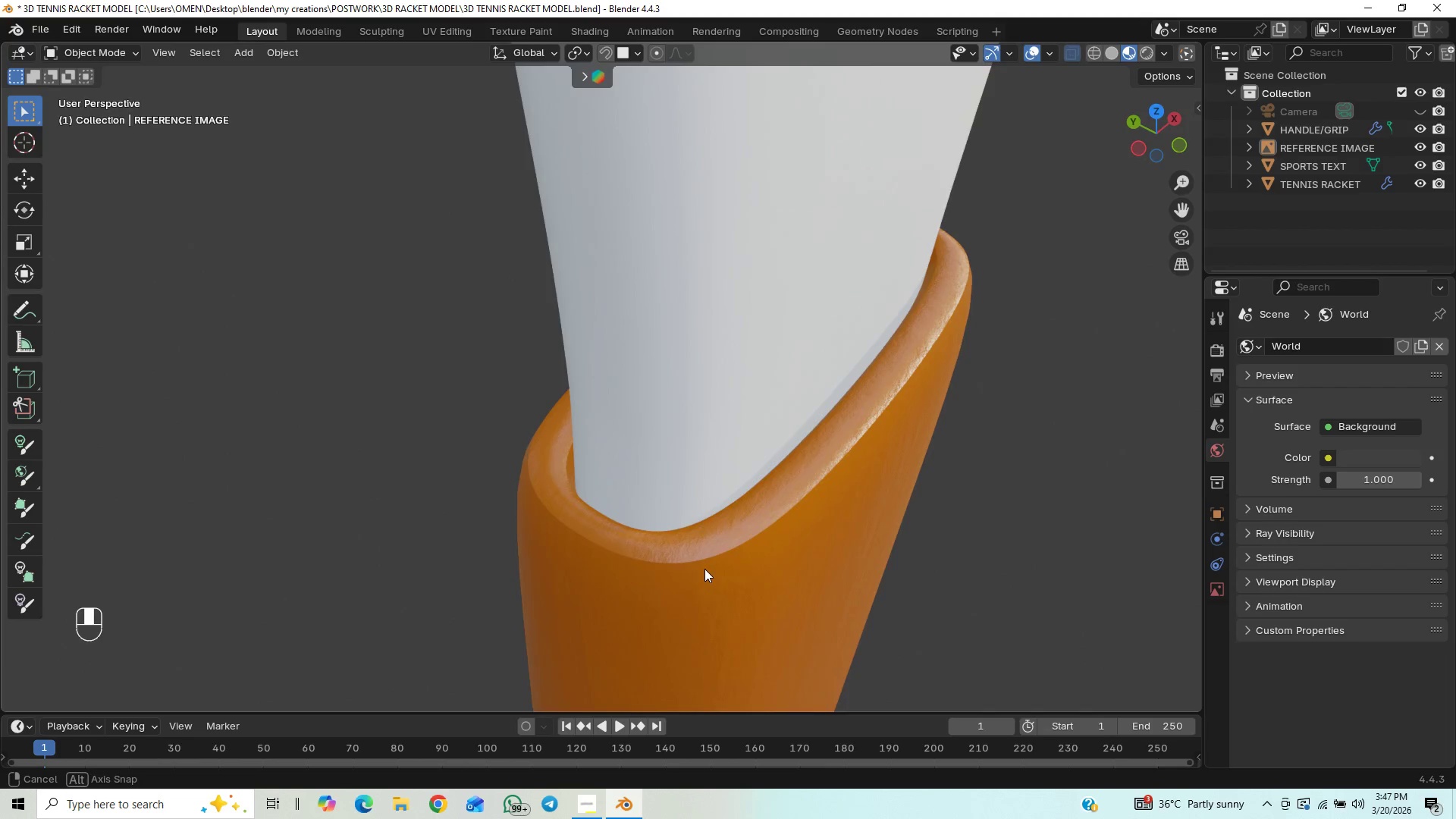 
hold_key(key=ShiftLeft, duration=0.5)
 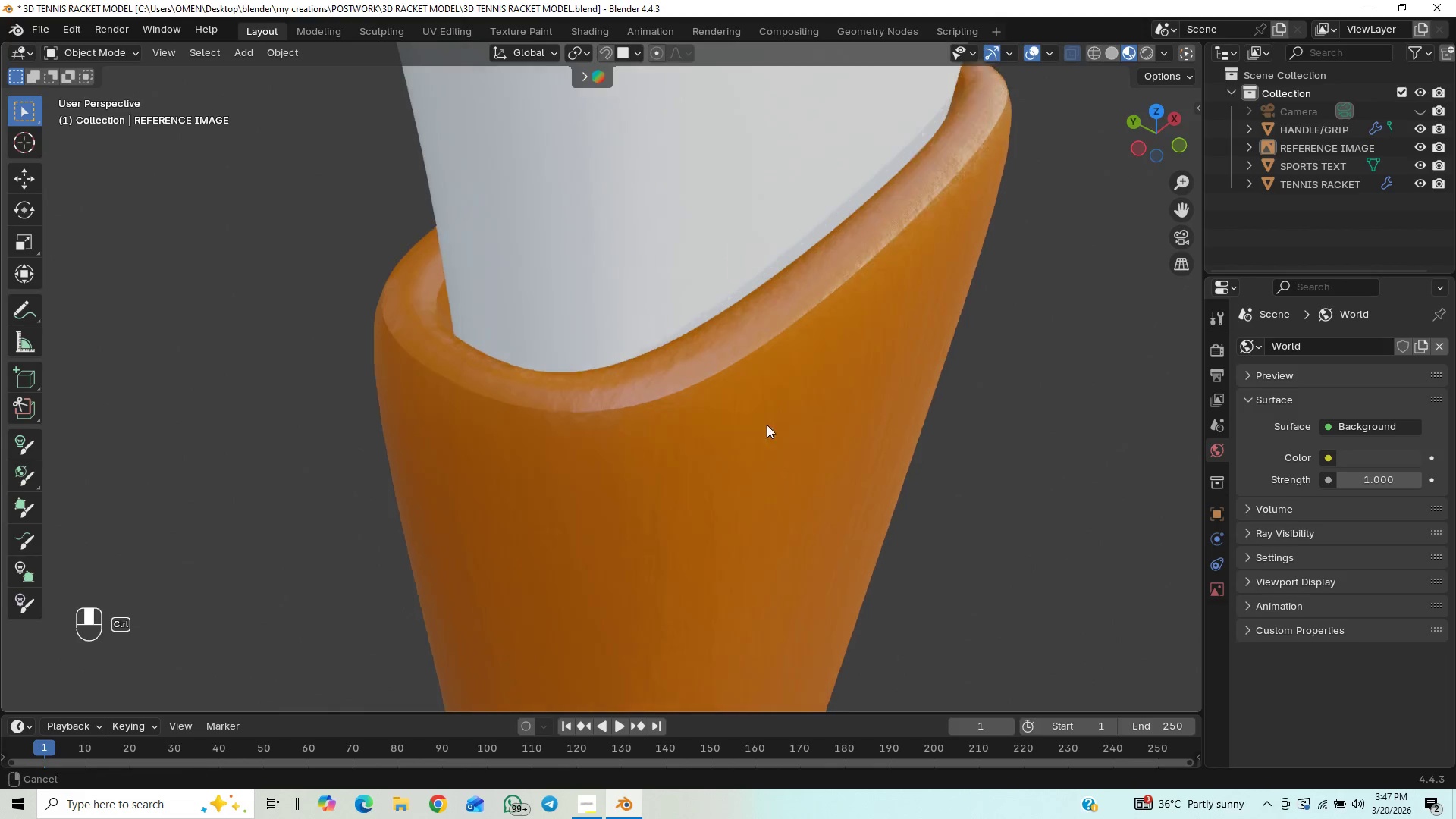 
hold_key(key=ControlLeft, duration=0.73)
 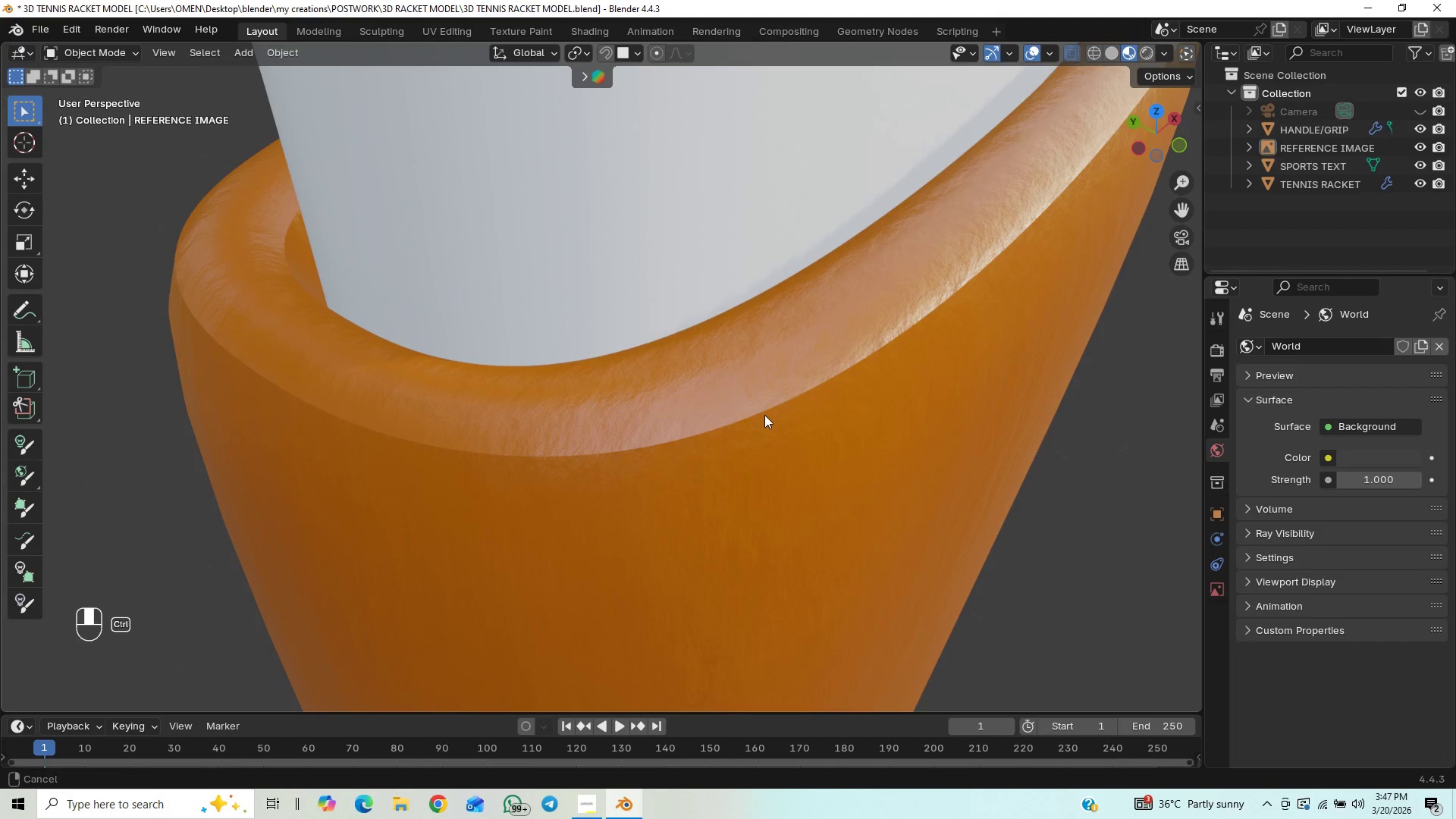 
scroll: coordinate [757, 464], scroll_direction: up, amount: 1.0
 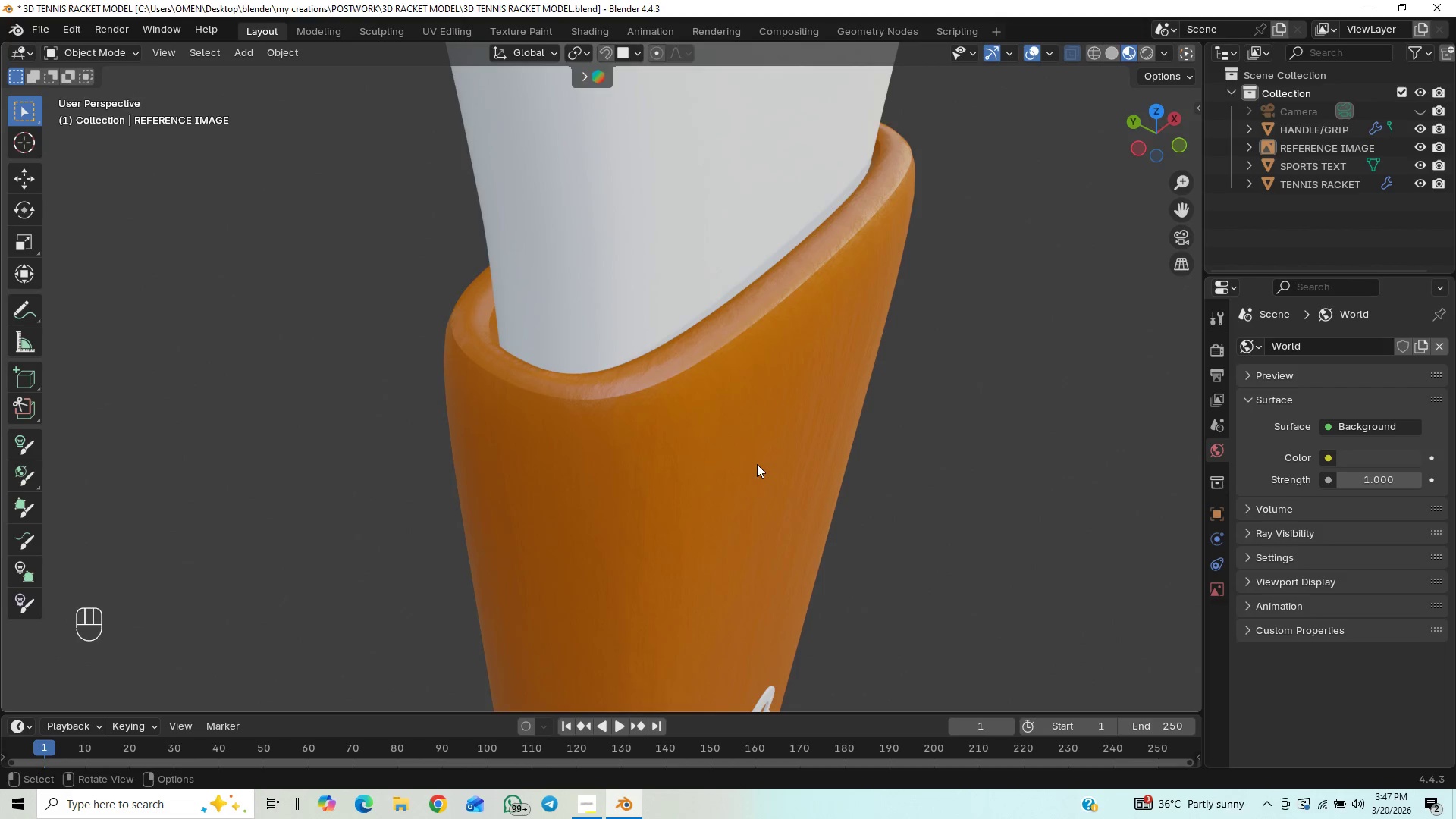 
hold_key(key=ControlLeft, duration=1.17)
 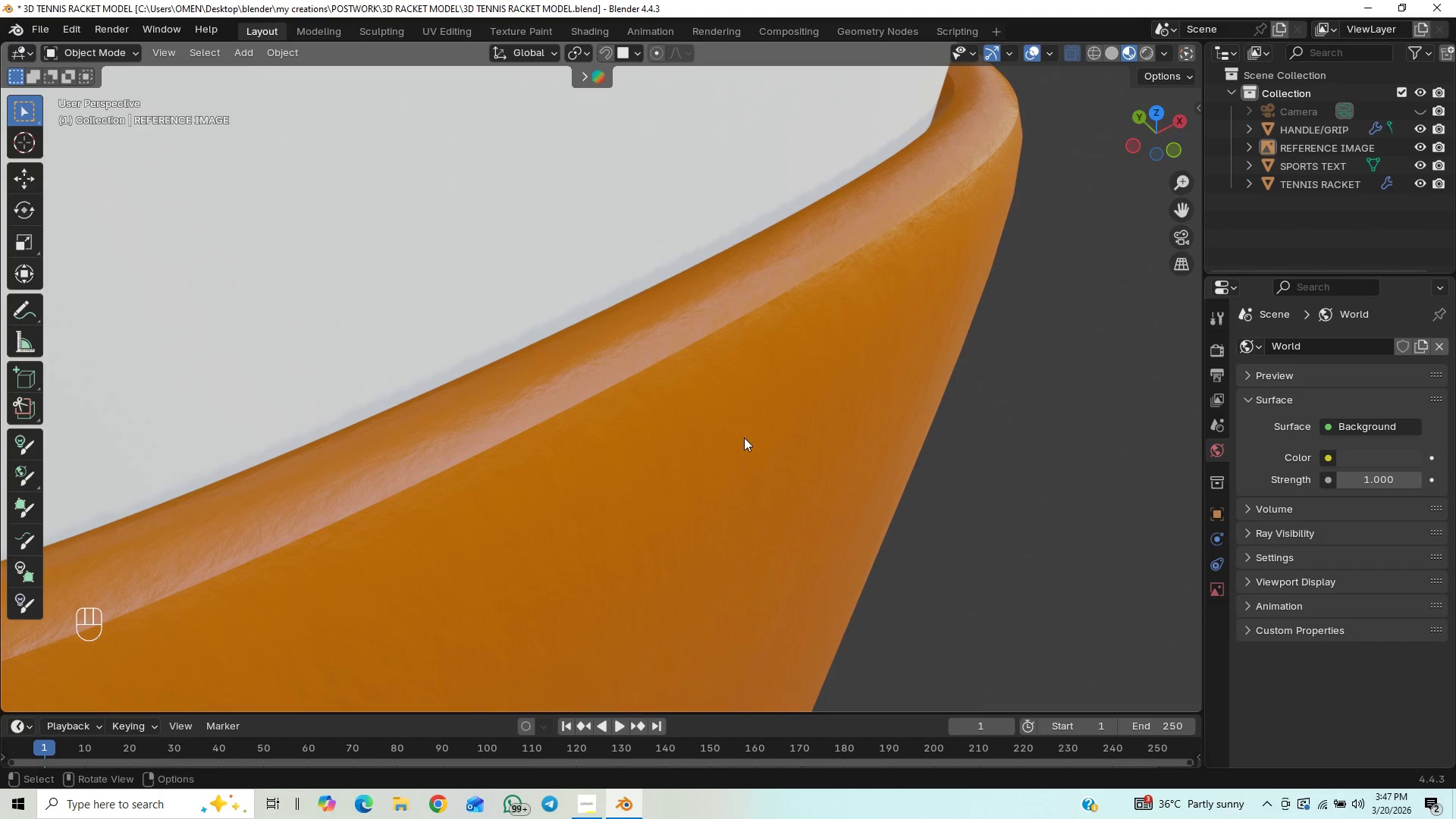 
scroll: coordinate [767, 409], scroll_direction: up, amount: 1.0
 